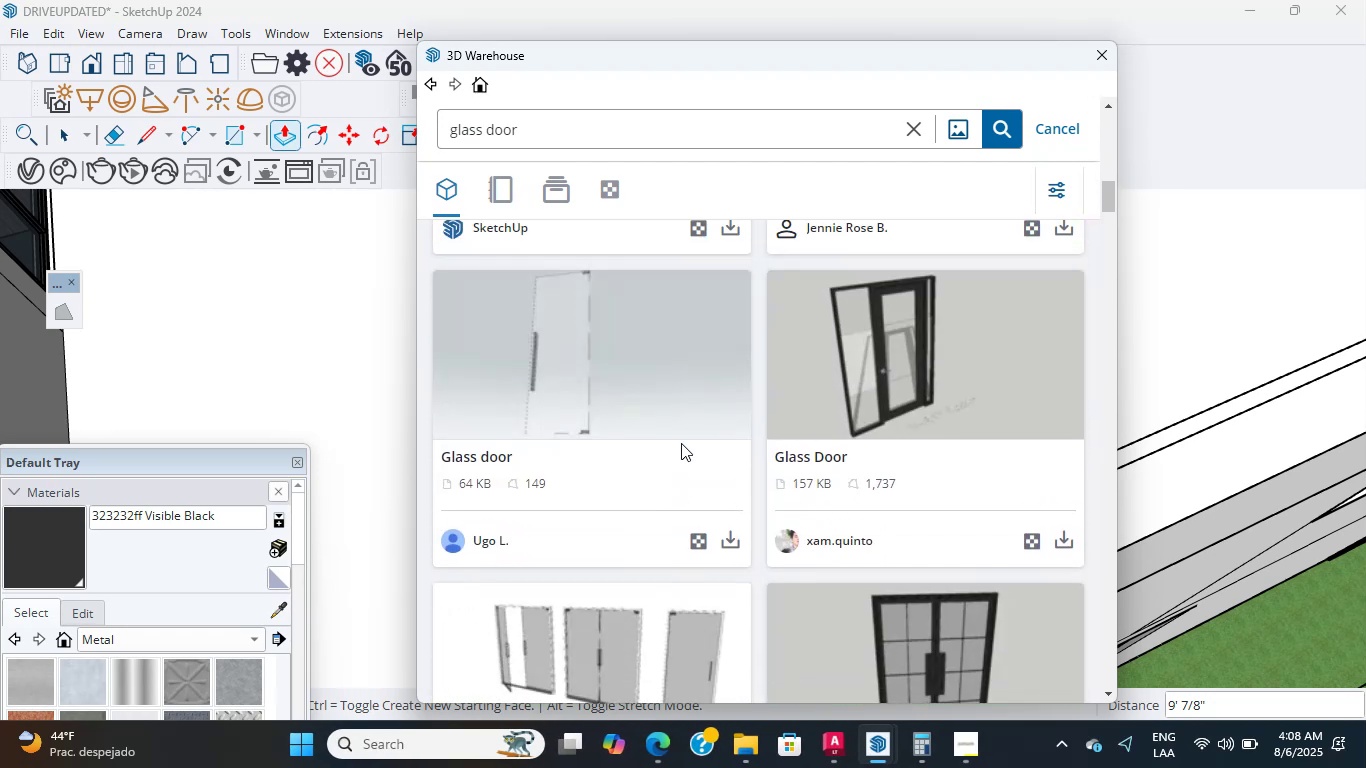 
scroll: coordinate [682, 444], scroll_direction: down, amount: 40.0
 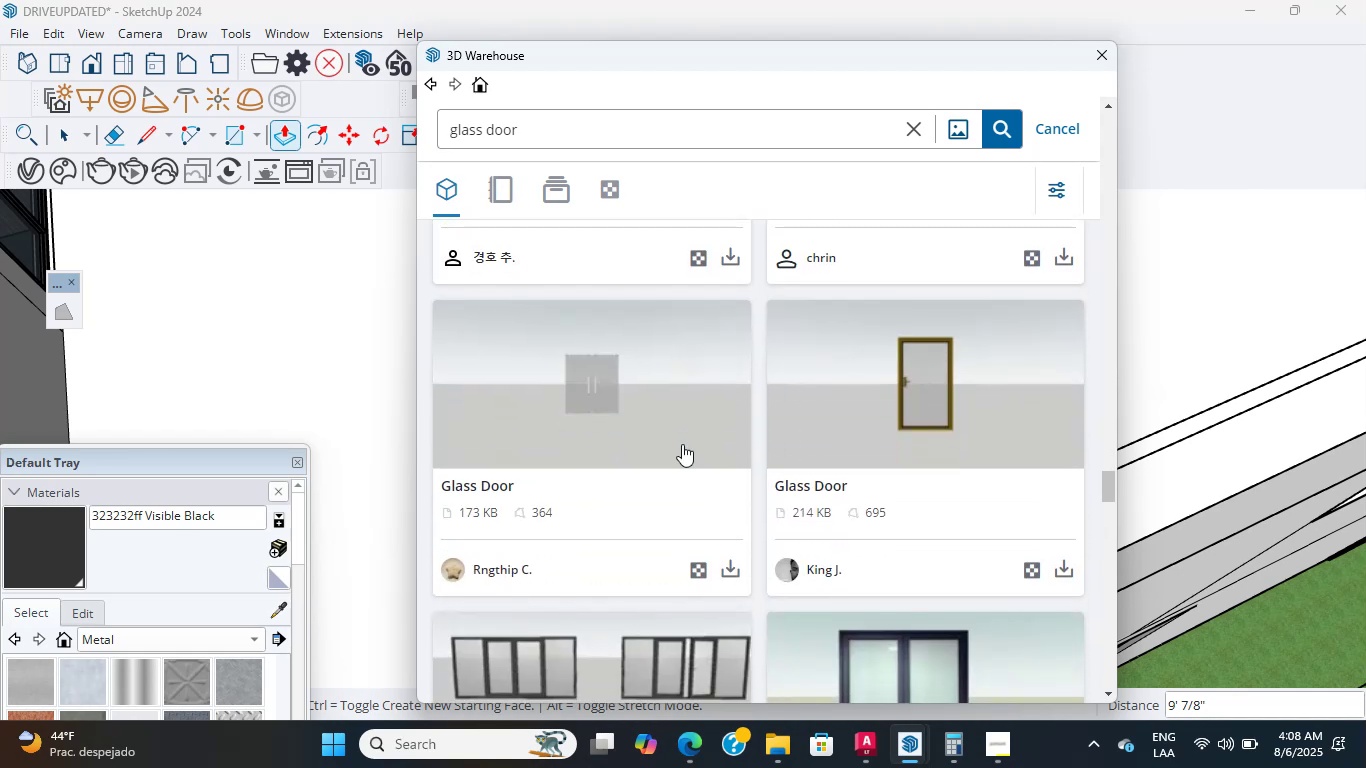 
wait(5.09)
 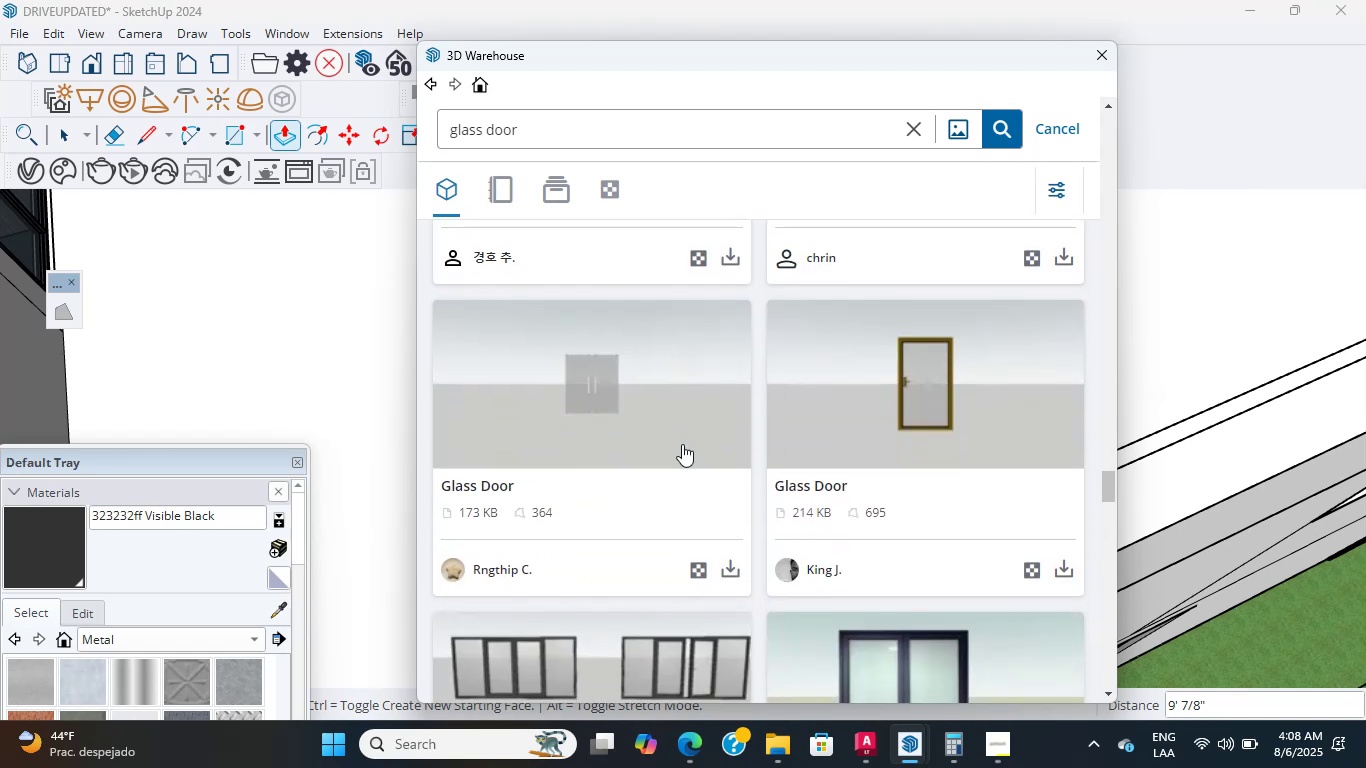 
scroll: coordinate [682, 444], scroll_direction: down, amount: 15.0
 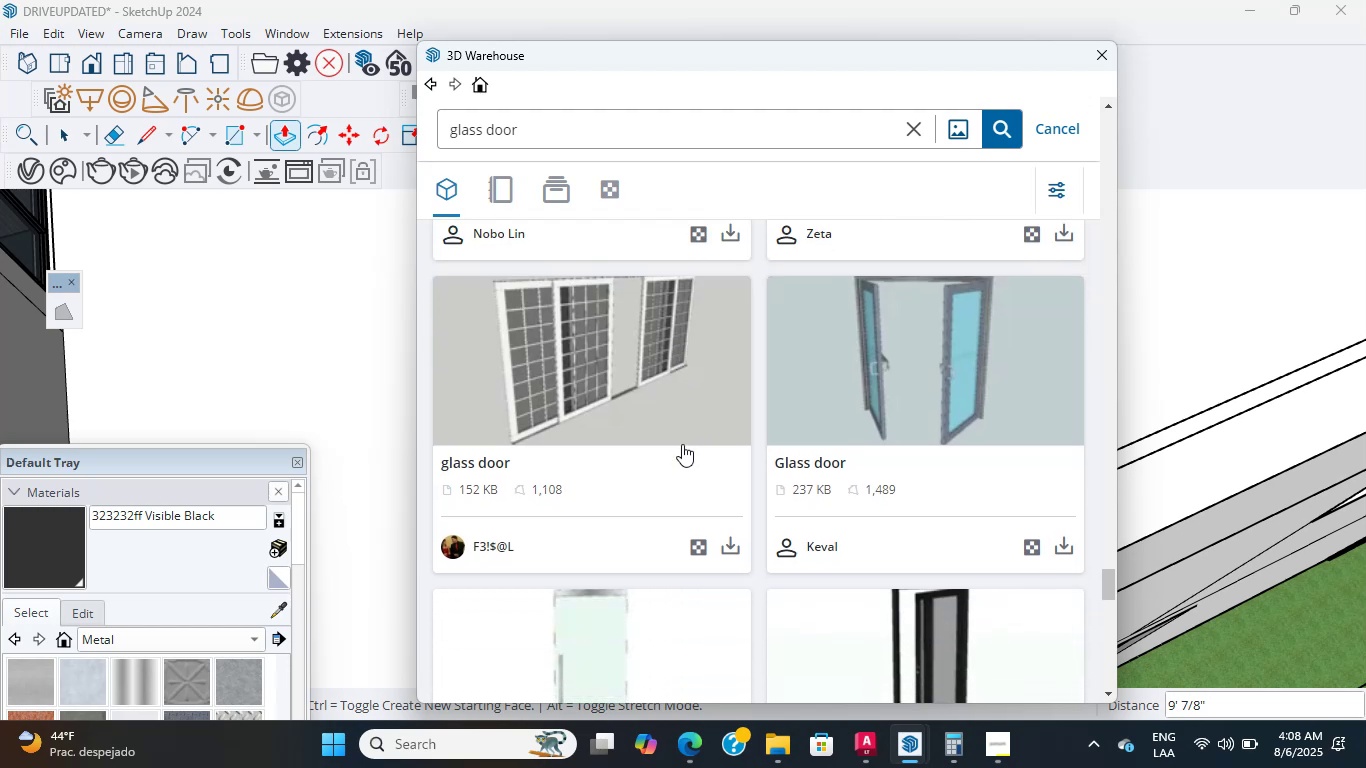 
scroll: coordinate [682, 449], scroll_direction: down, amount: 3.0
 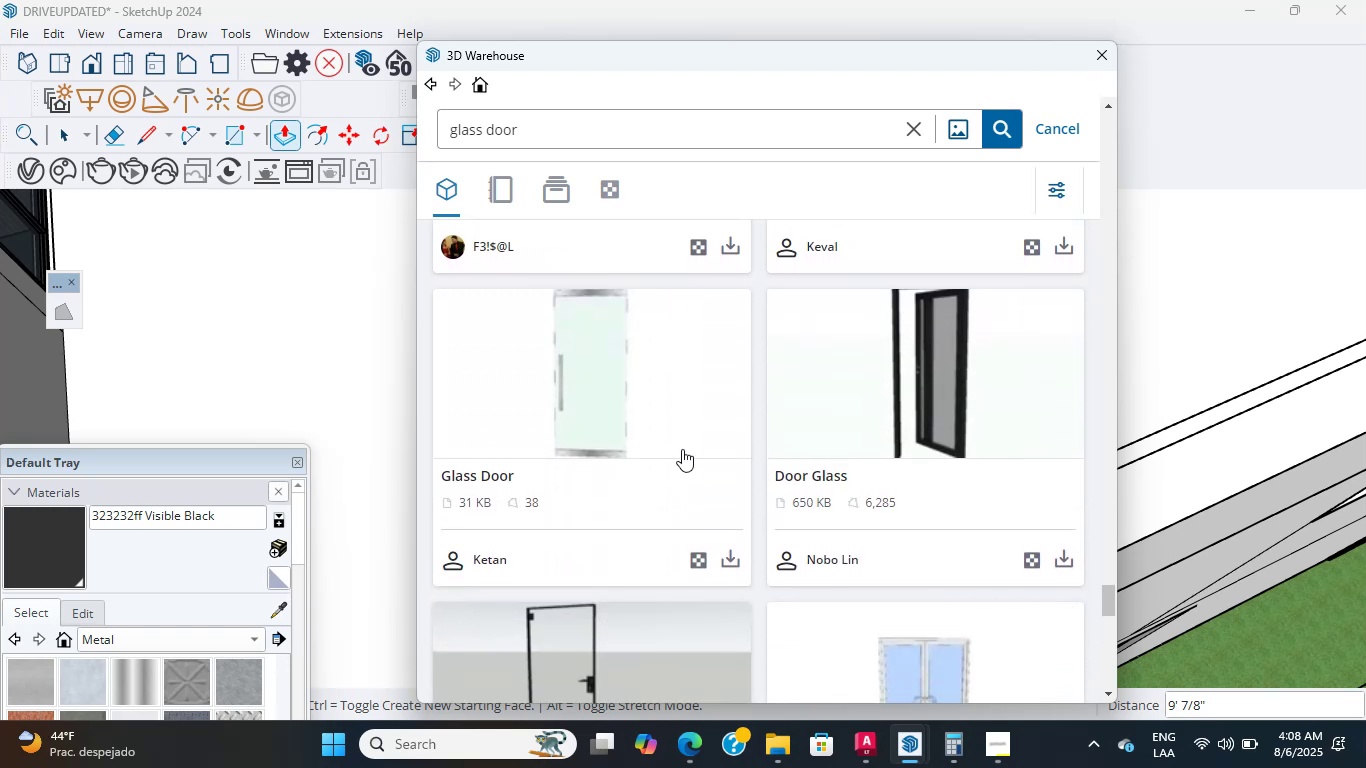 
wait(9.55)
 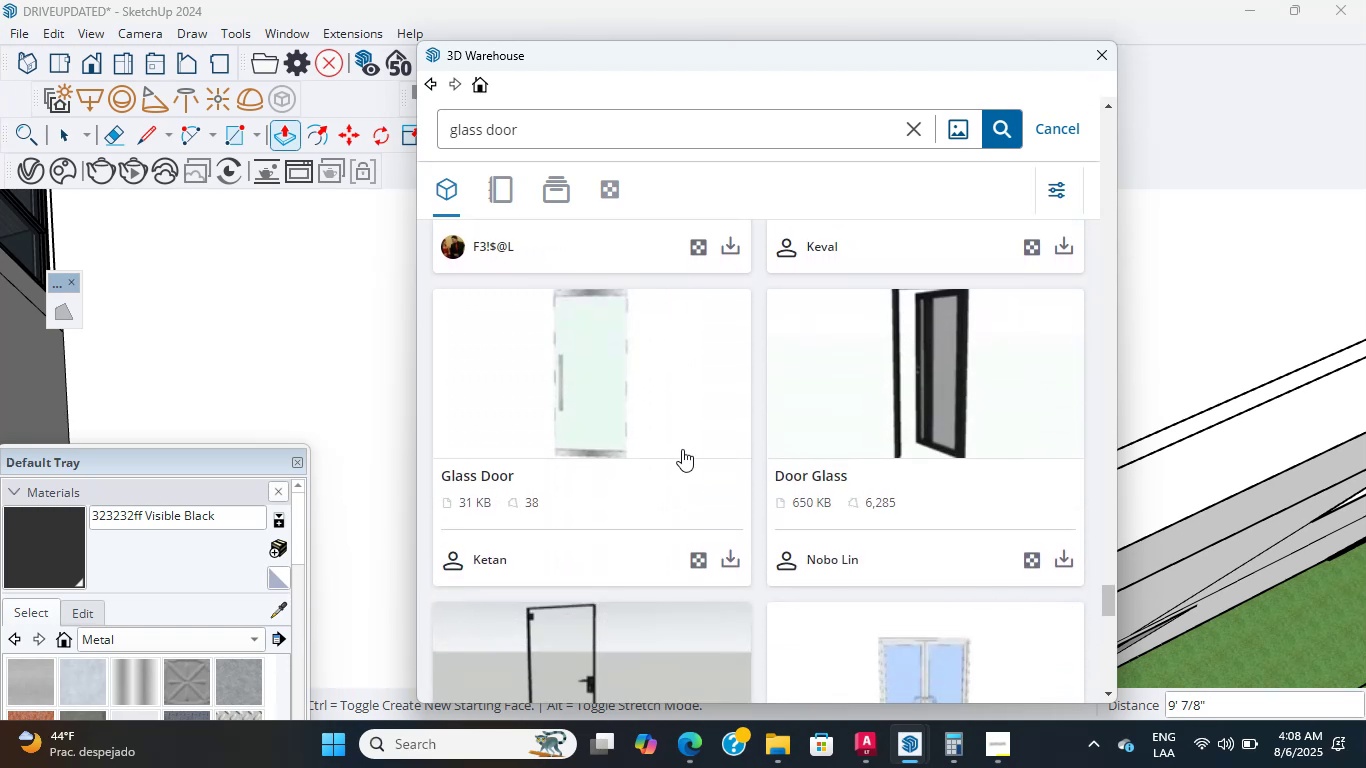 
scroll: coordinate [682, 450], scroll_direction: down, amount: 11.0
 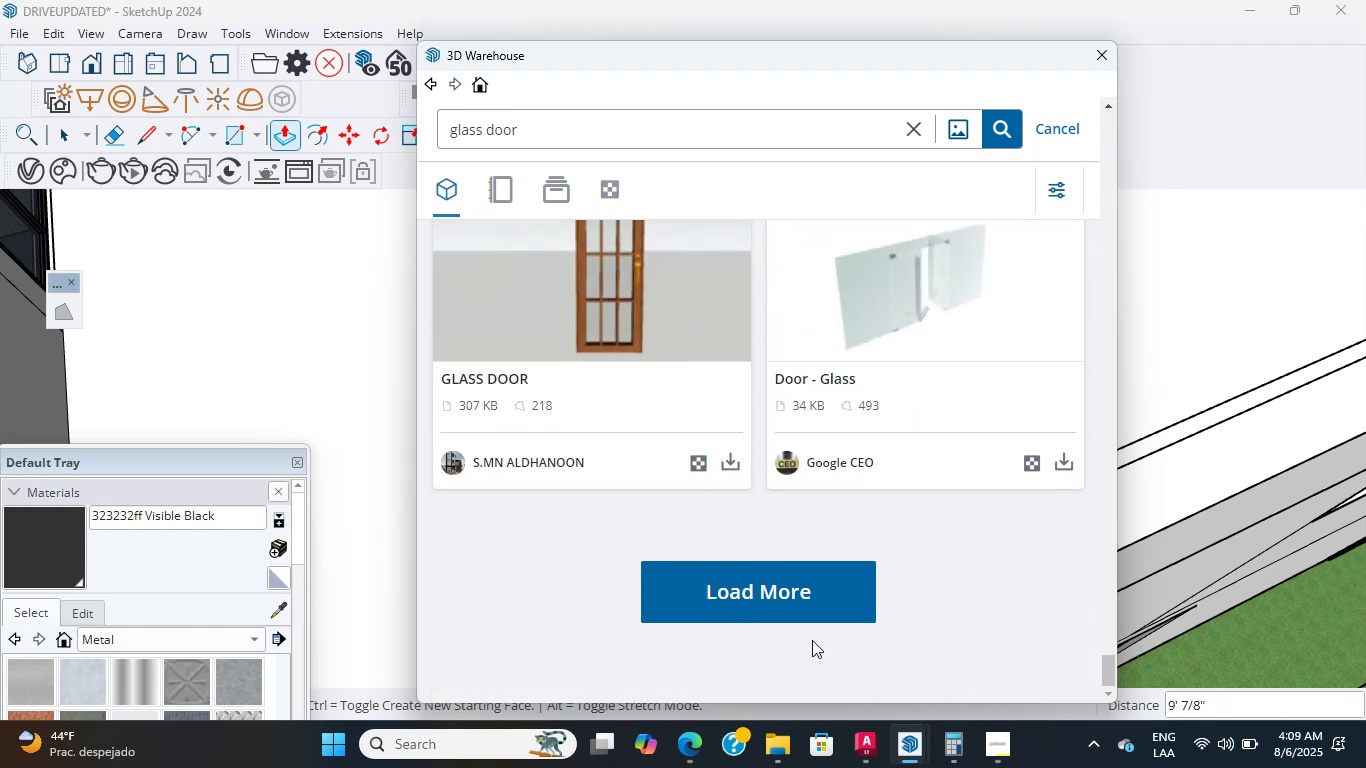 
left_click([785, 608])
 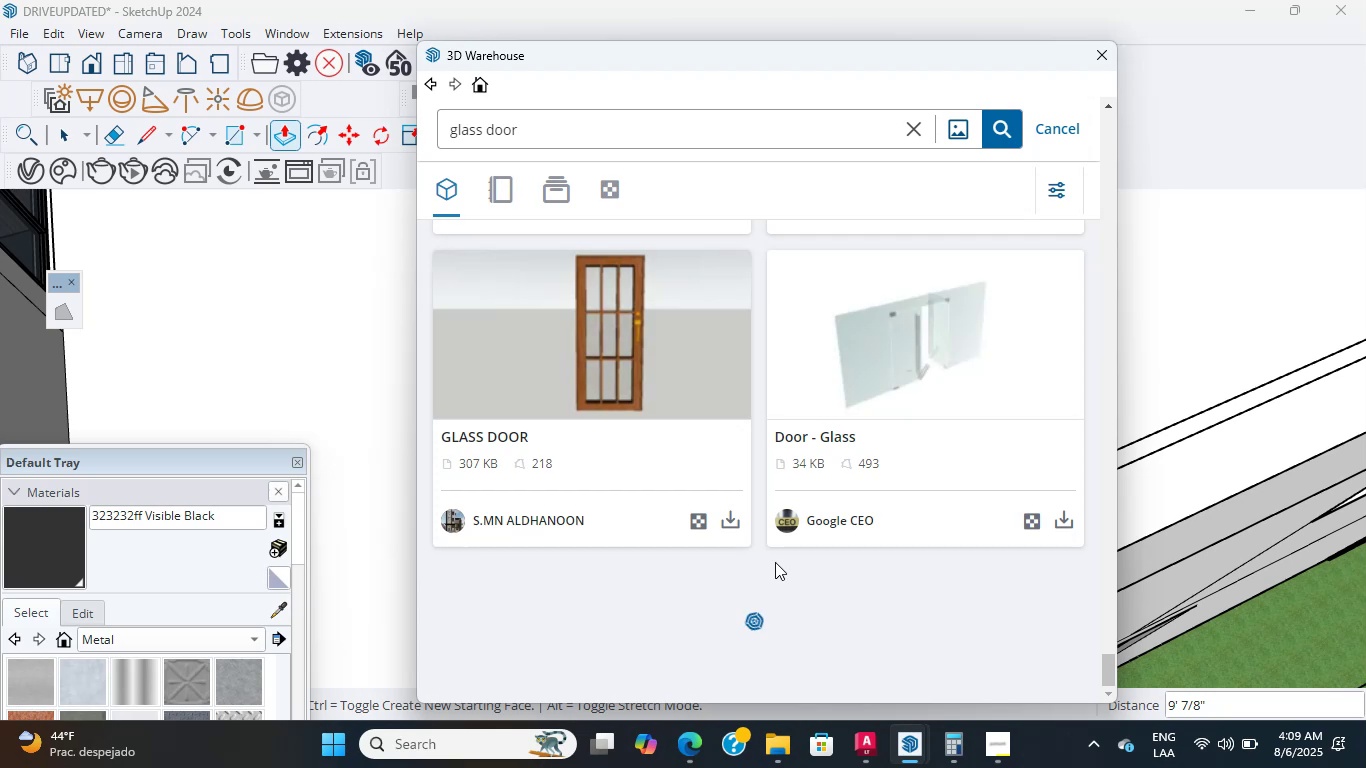 
scroll: coordinate [775, 558], scroll_direction: down, amount: 15.0
 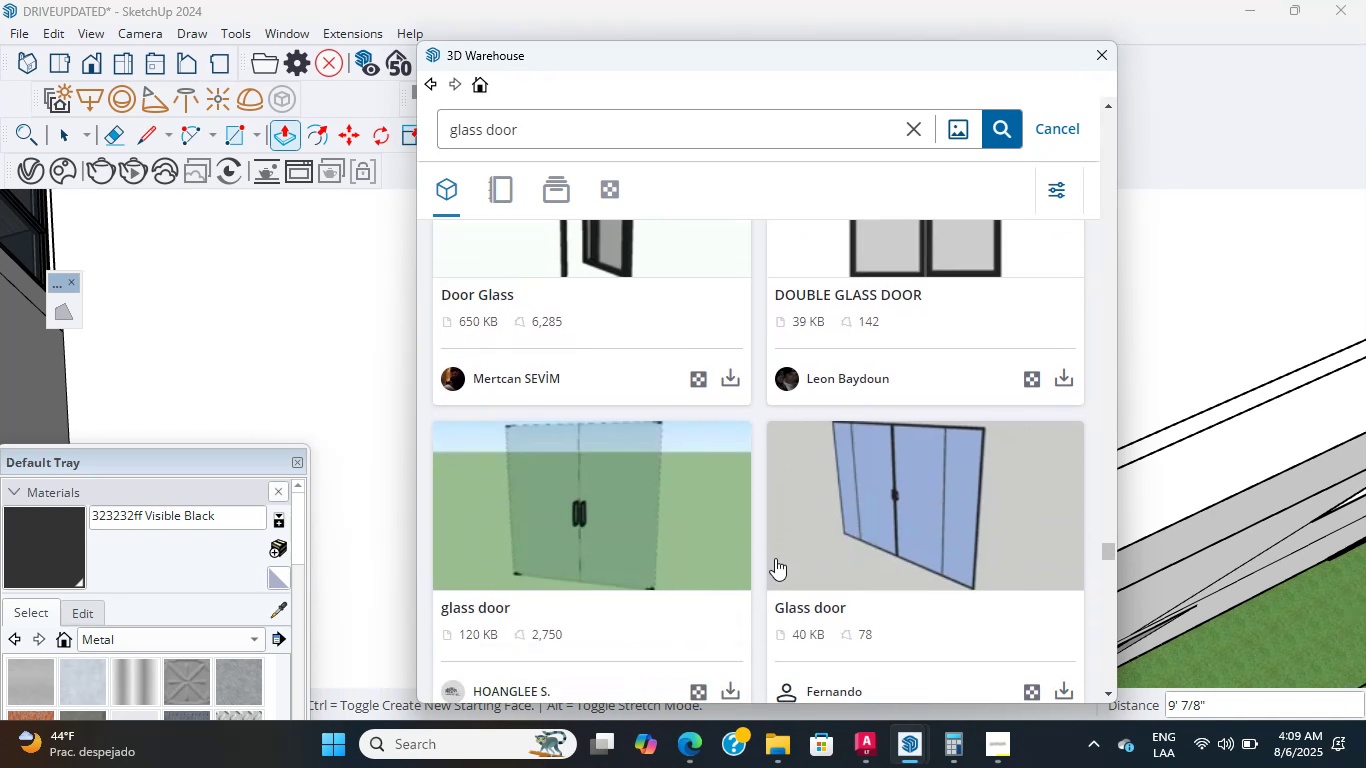 
scroll: coordinate [775, 558], scroll_direction: down, amount: 8.0
 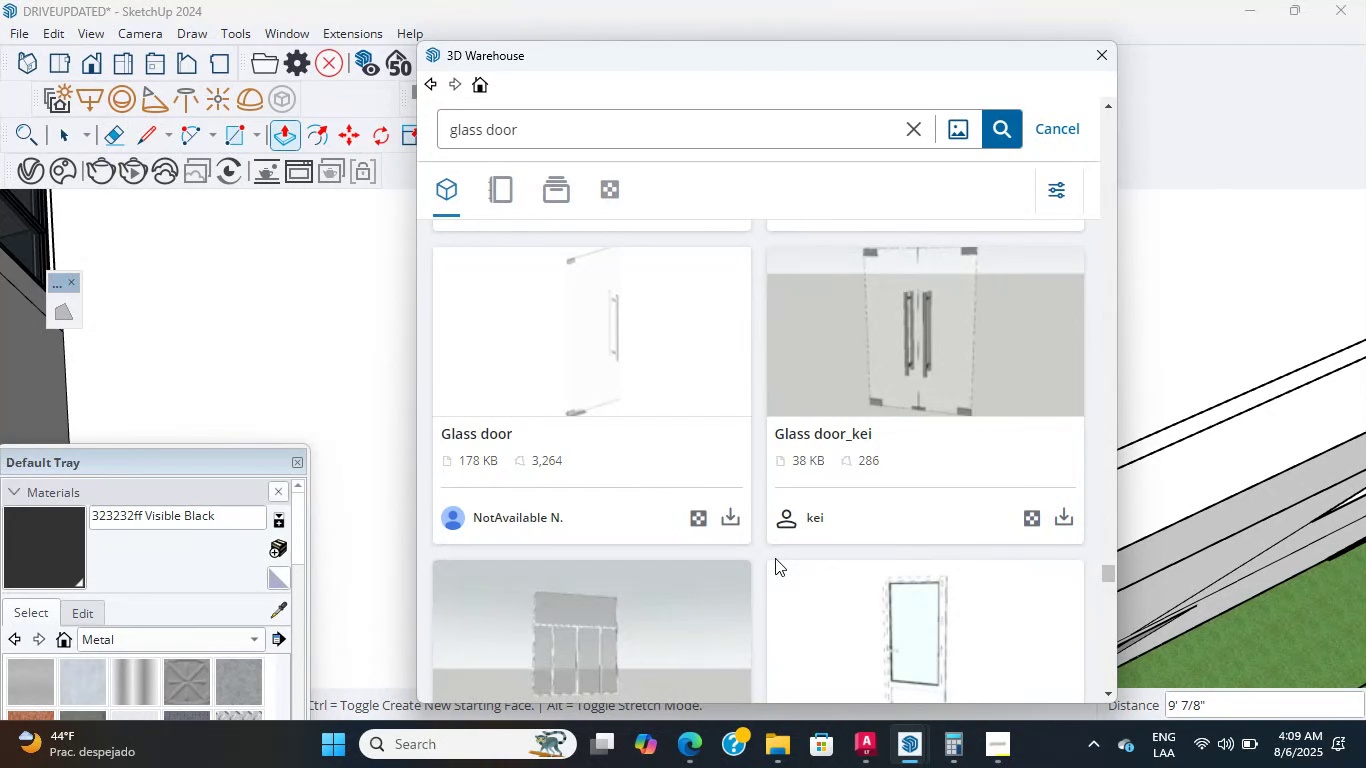 
wait(6.36)
 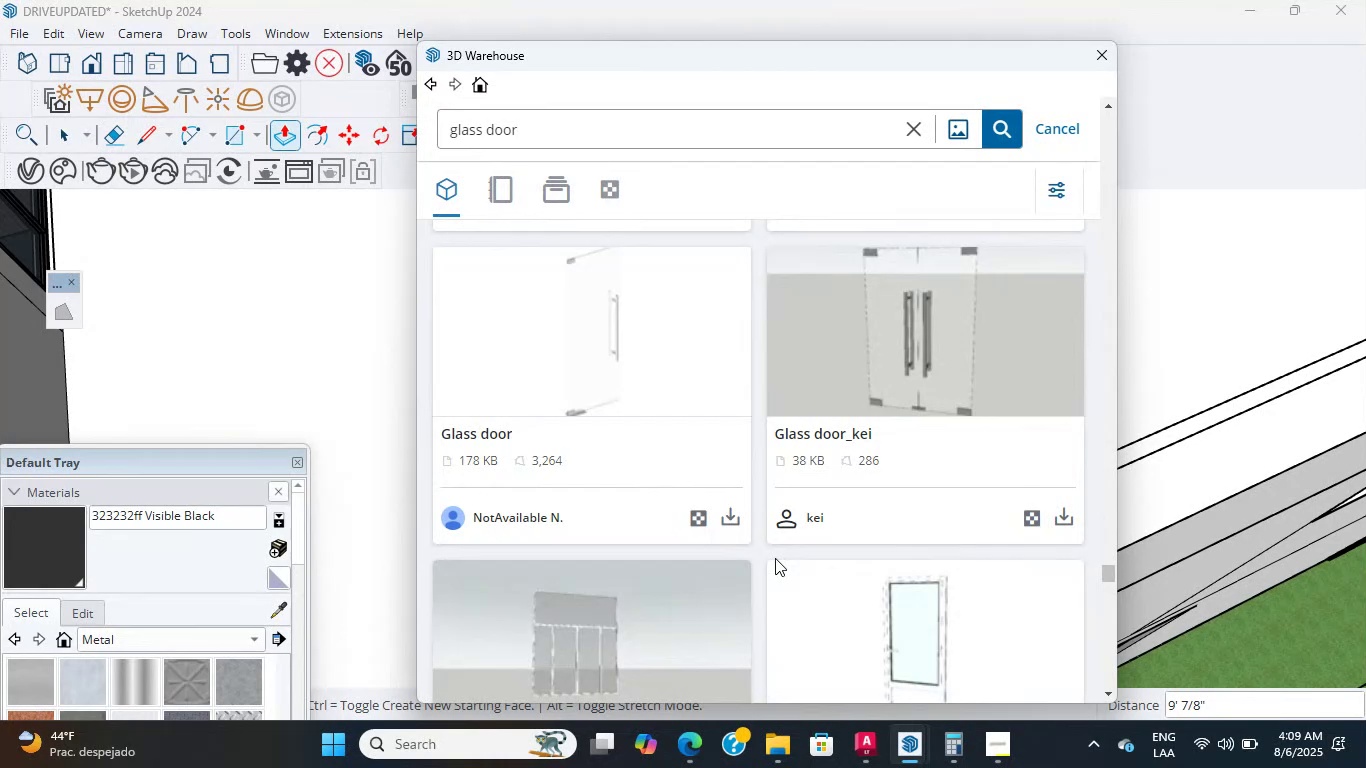 
scroll: coordinate [775, 558], scroll_direction: down, amount: 1.0
 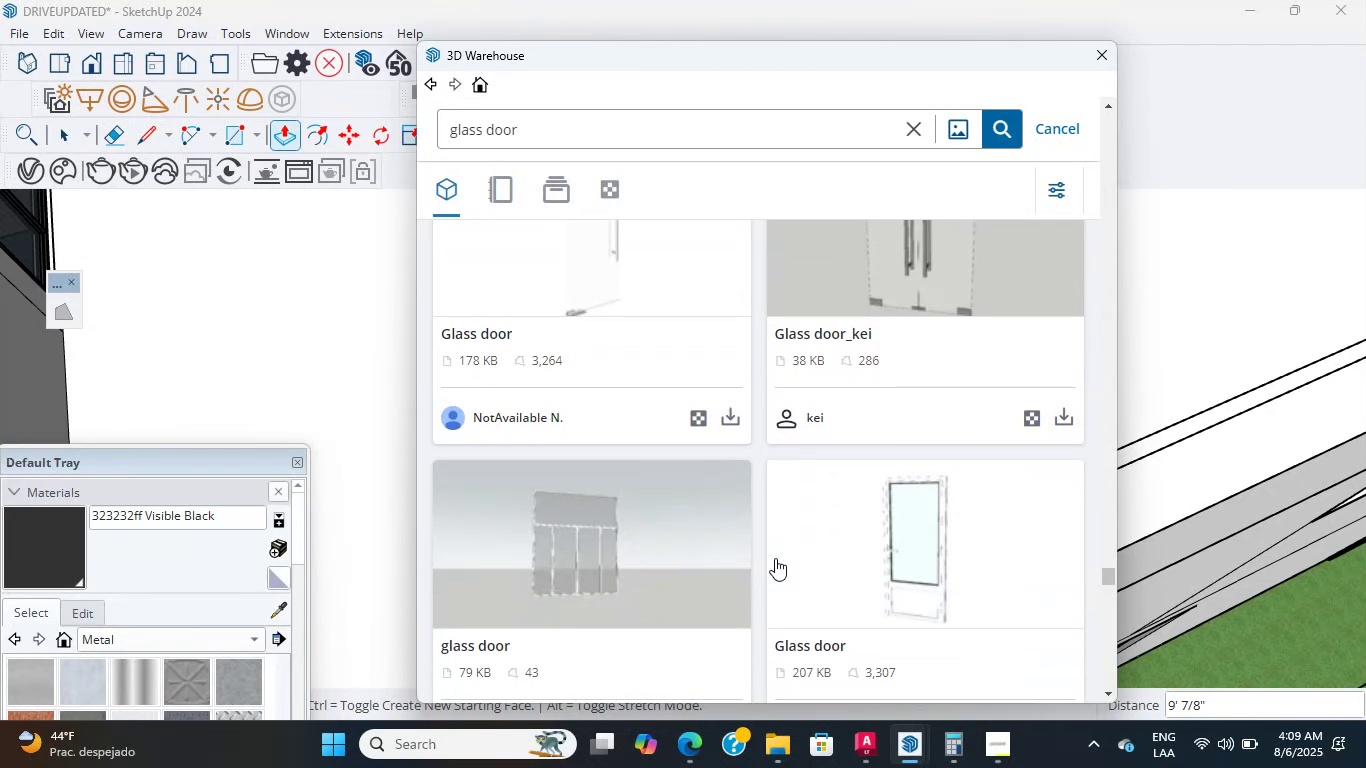 
wait(6.24)
 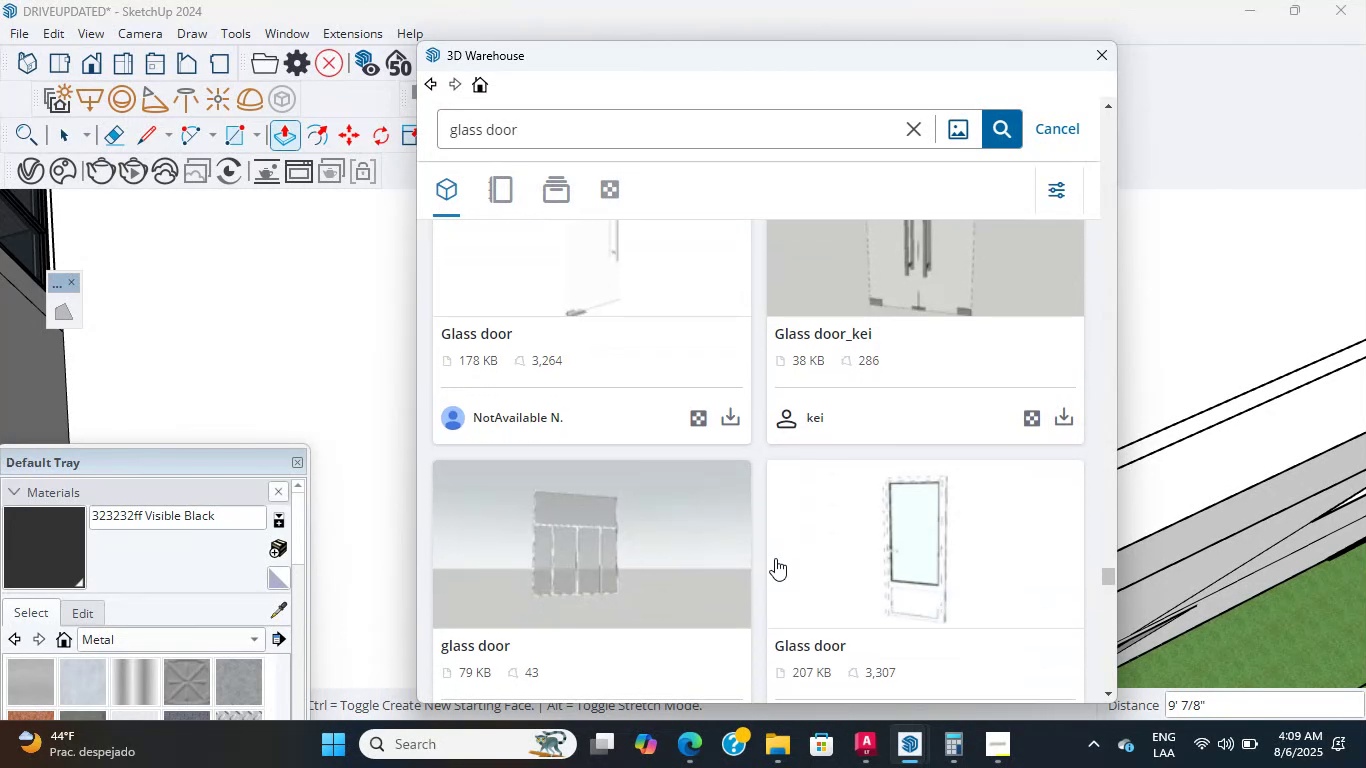 
scroll: coordinate [775, 558], scroll_direction: down, amount: 6.0
 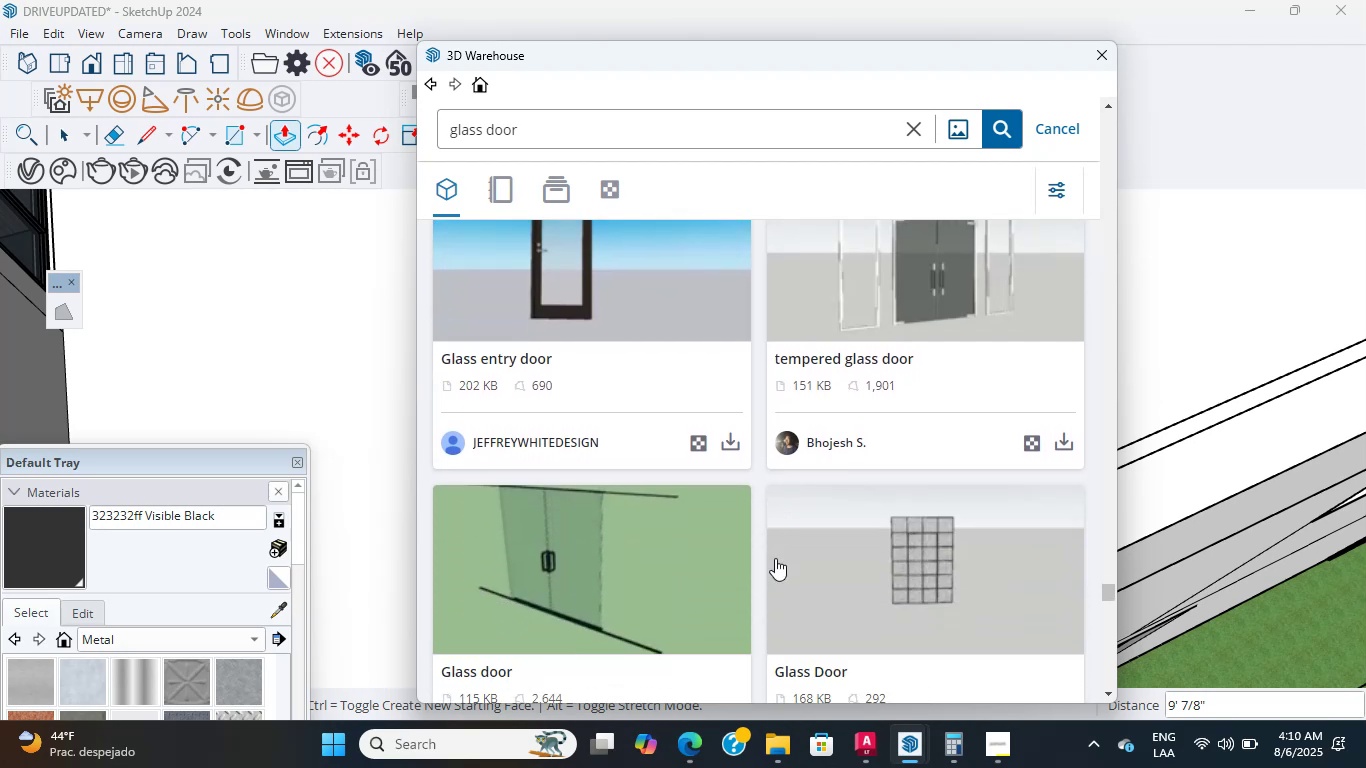 
scroll: coordinate [775, 558], scroll_direction: down, amount: 3.0
 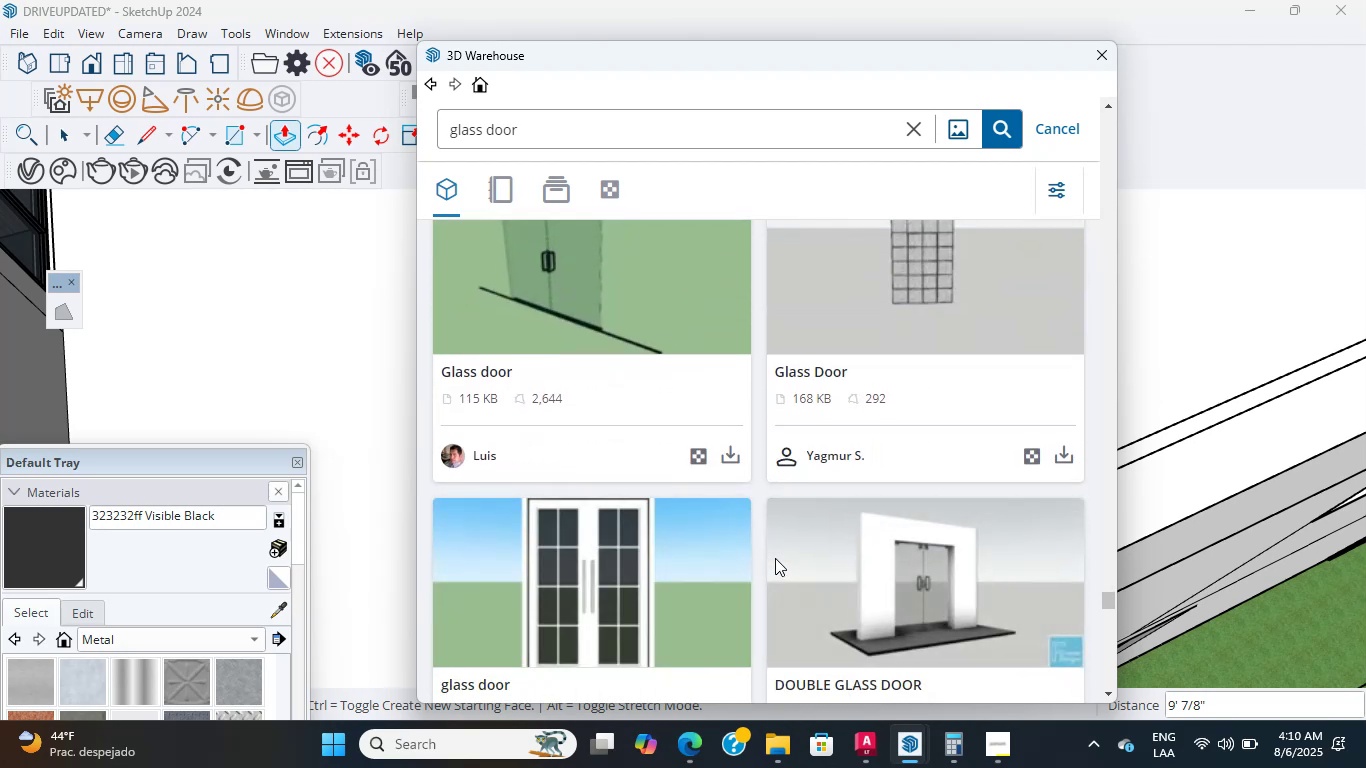 
scroll: coordinate [775, 558], scroll_direction: up, amount: 2.0
 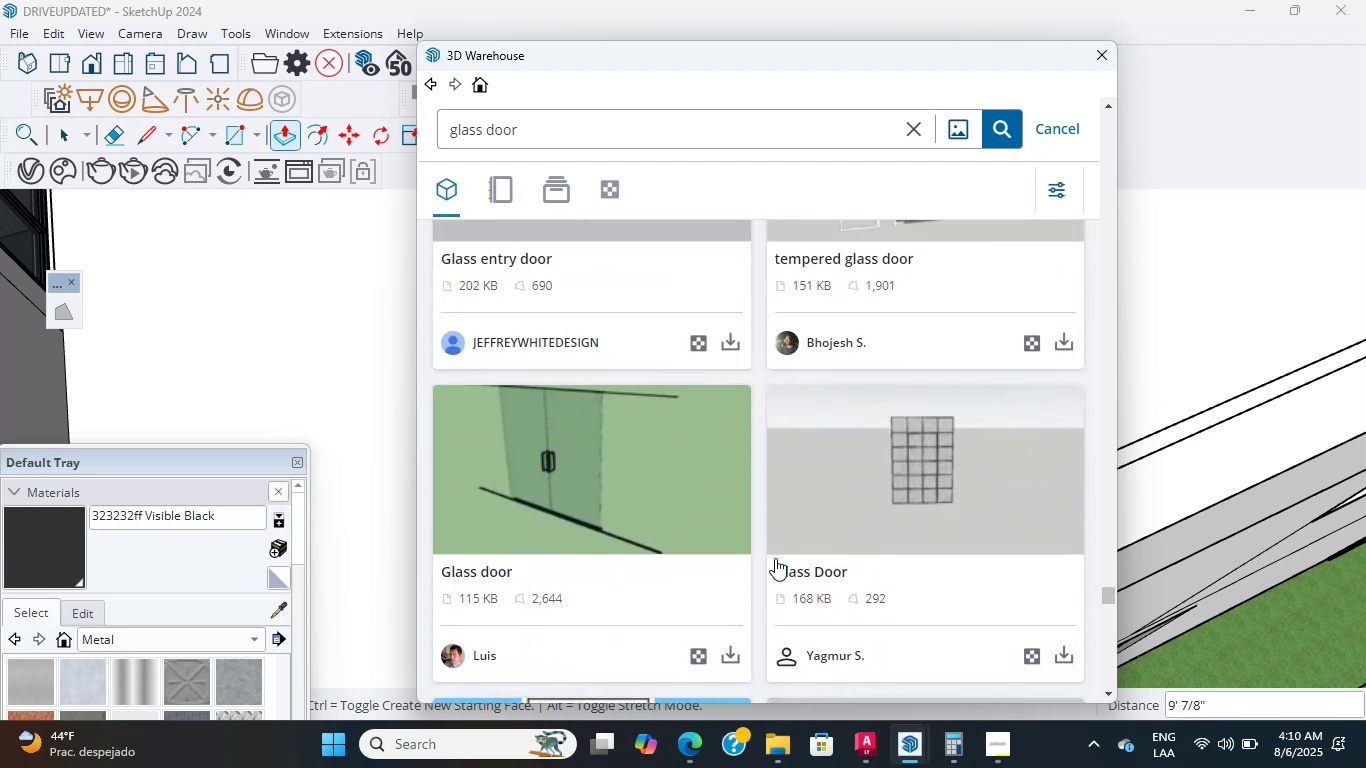 
scroll: coordinate [775, 558], scroll_direction: down, amount: 6.0
 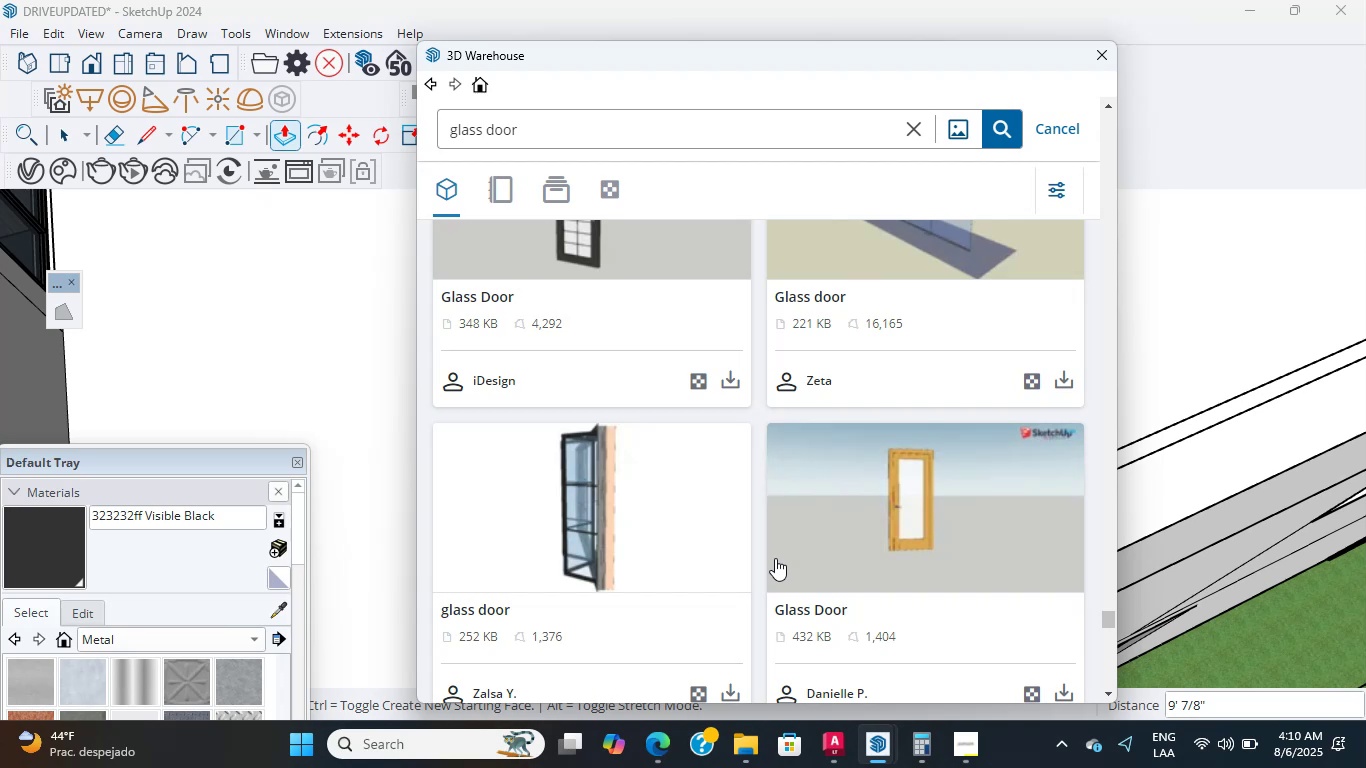 
wait(5.08)
 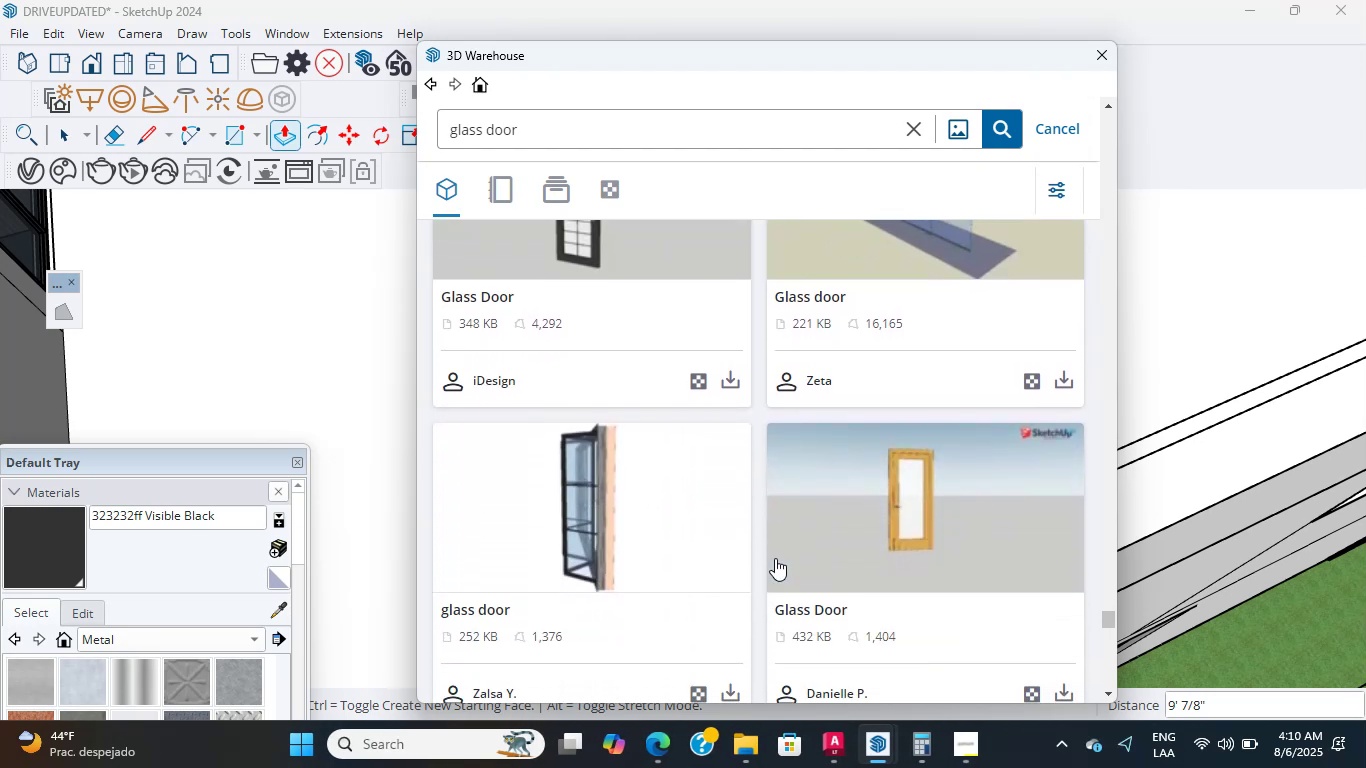 
scroll: coordinate [775, 558], scroll_direction: down, amount: 4.0
 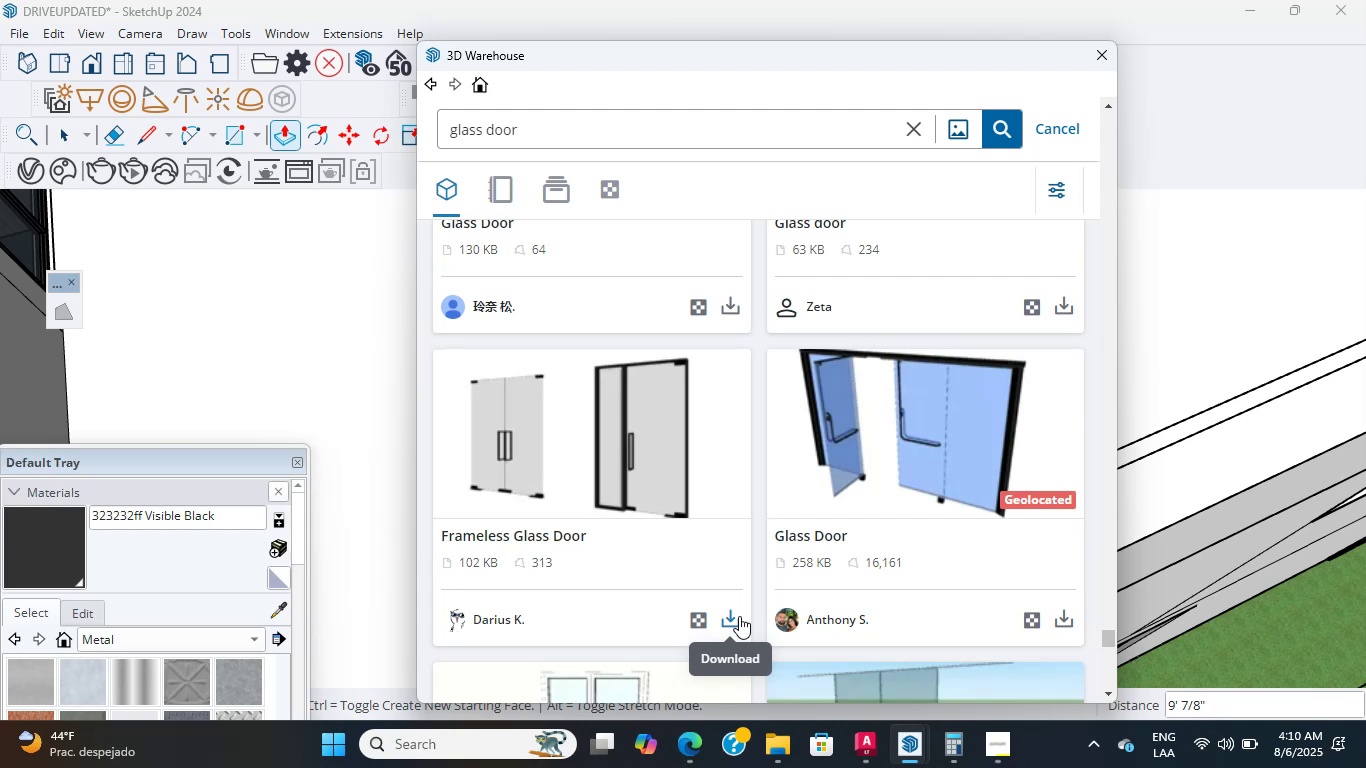 
wait(6.28)
 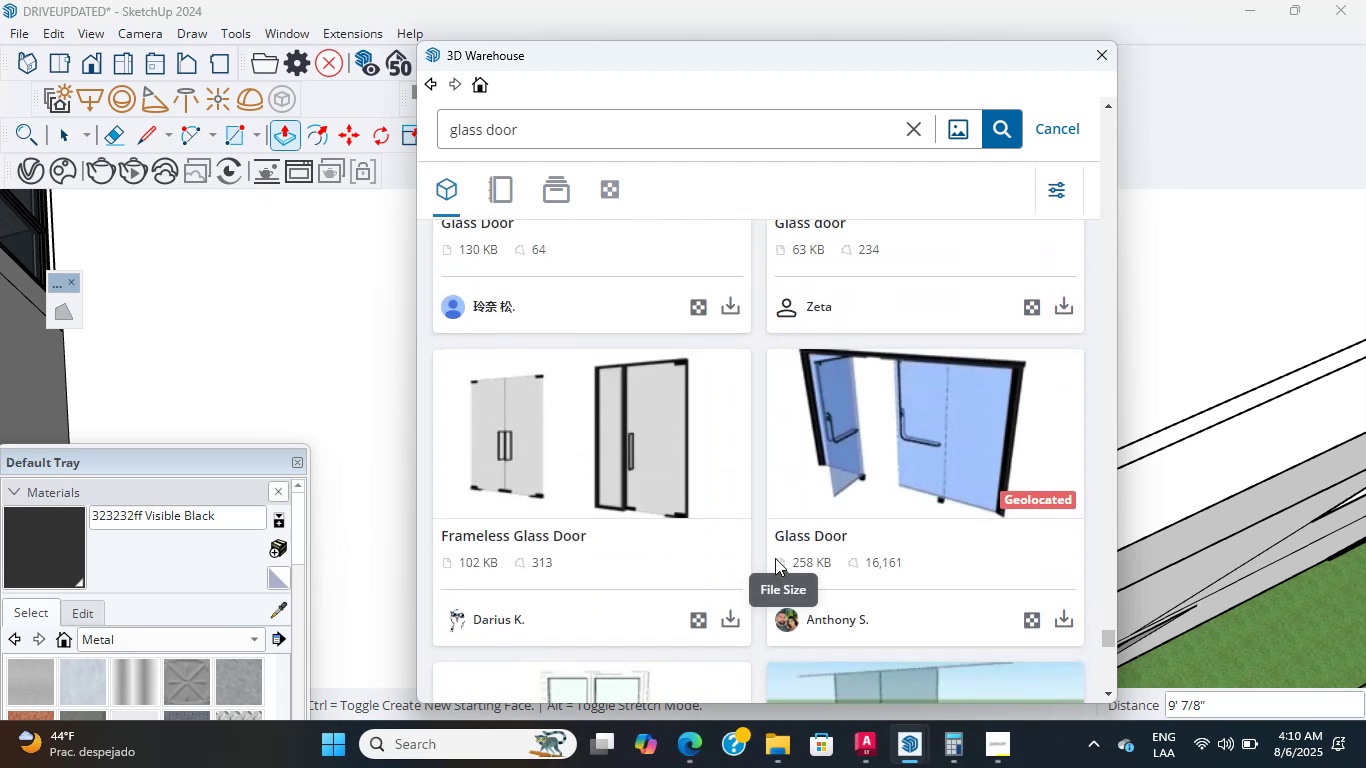 
left_click([739, 616])
 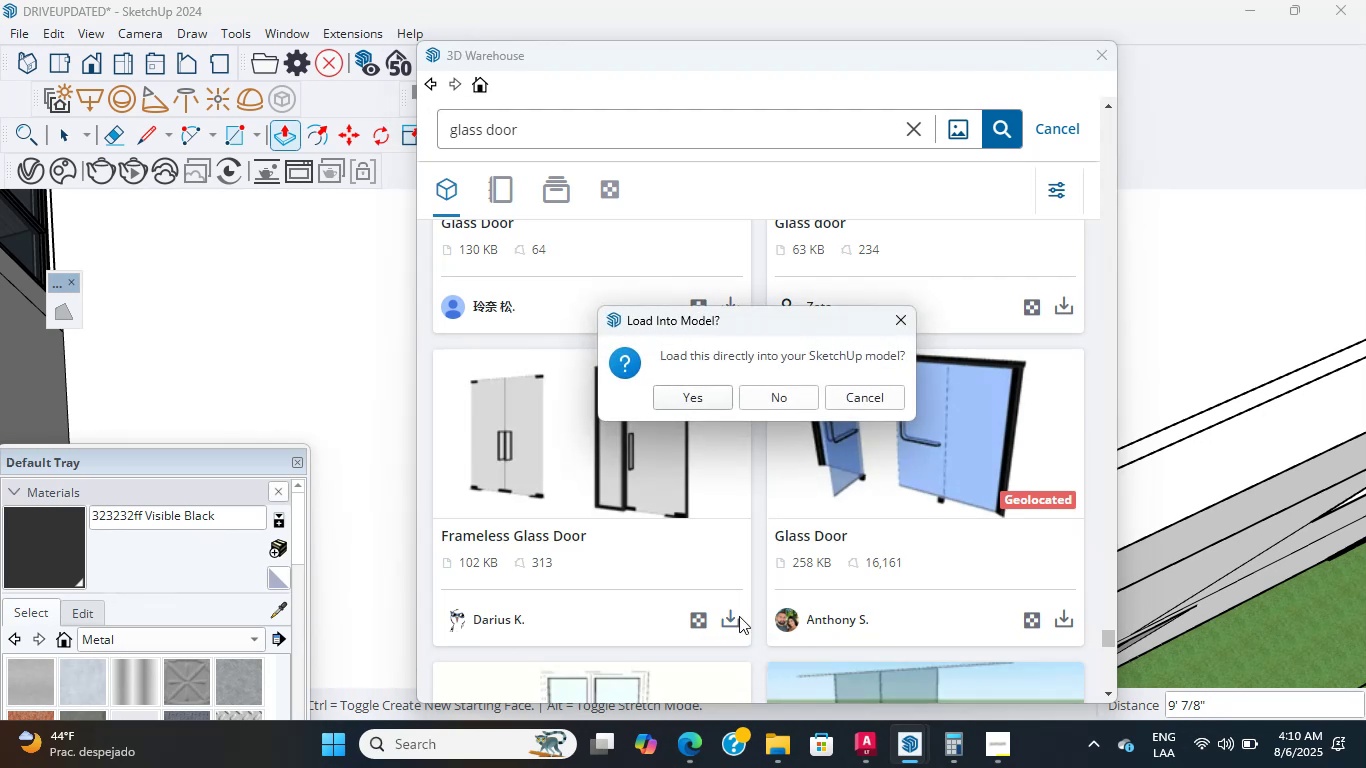 
left_click([723, 392])
 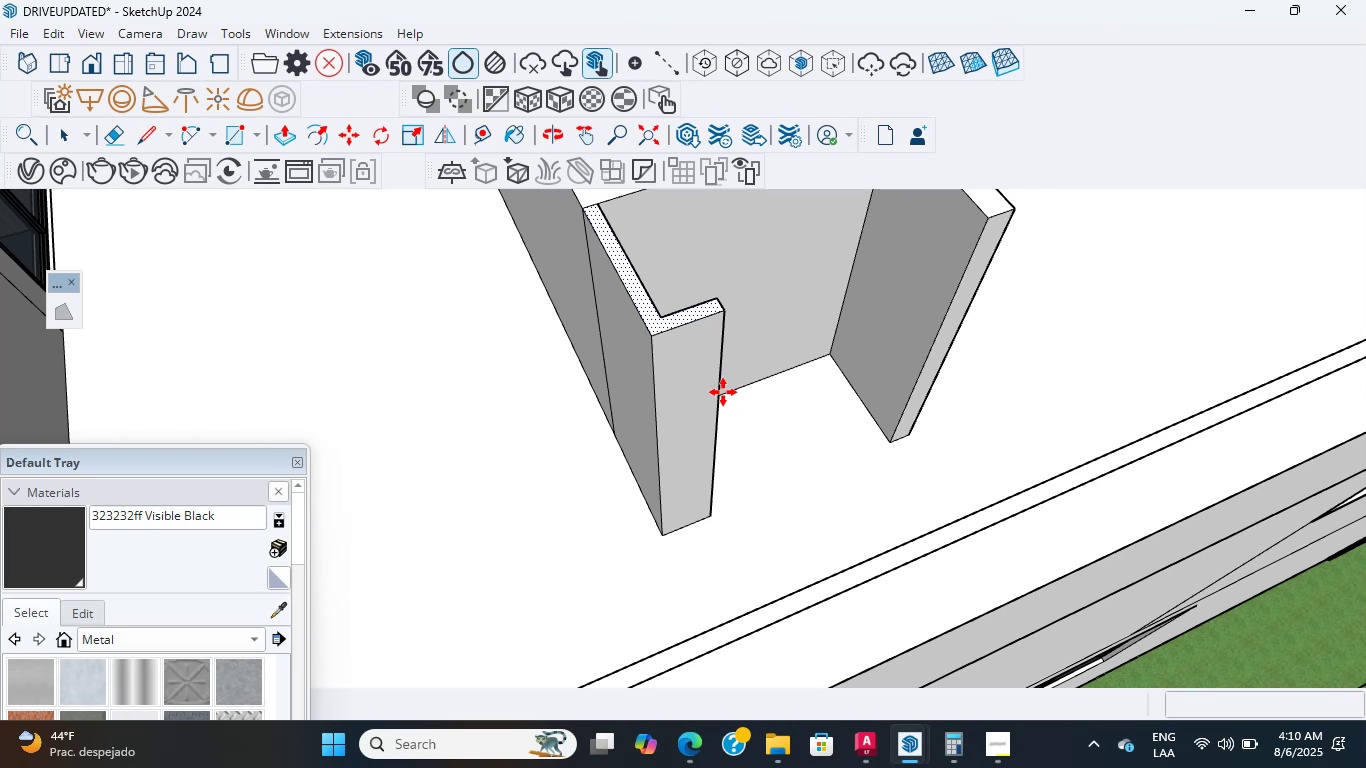 
wait(16.14)
 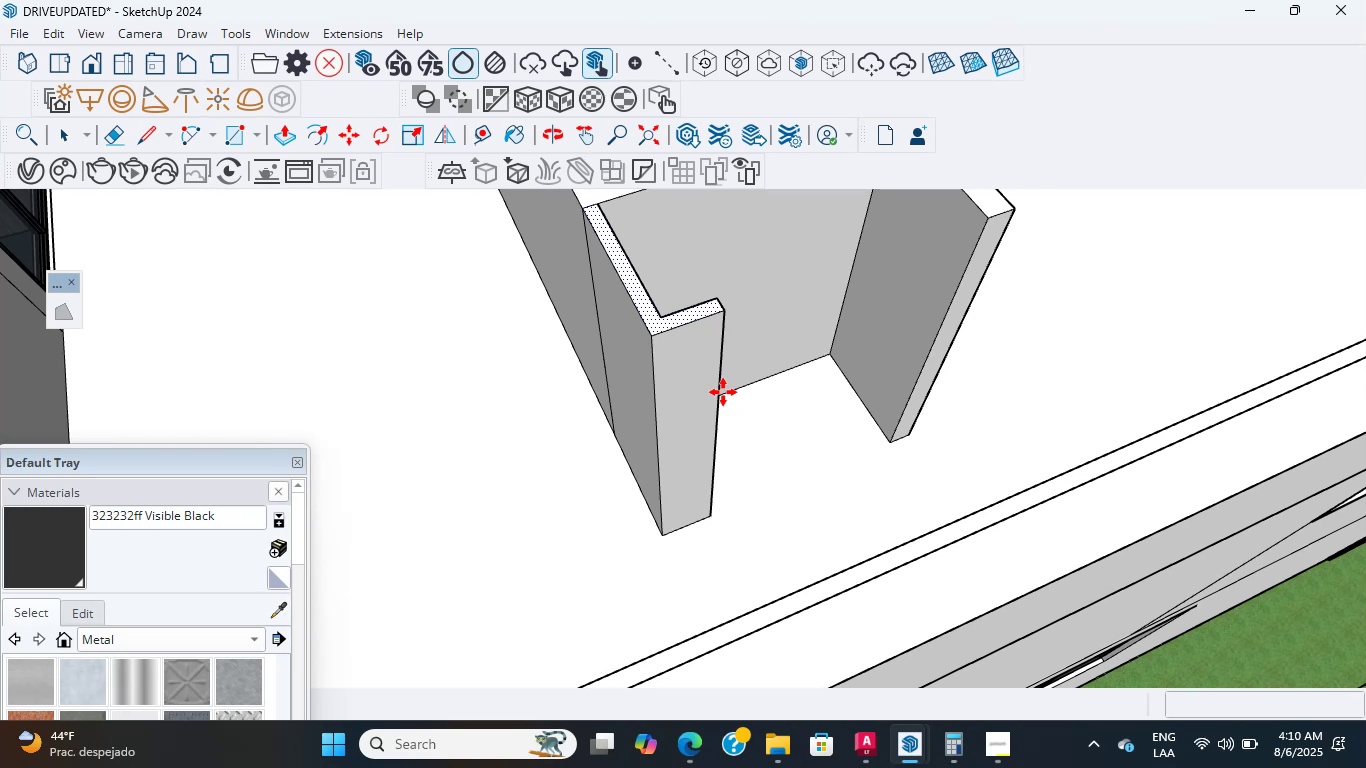 
scroll: coordinate [746, 433], scroll_direction: down, amount: 9.0
 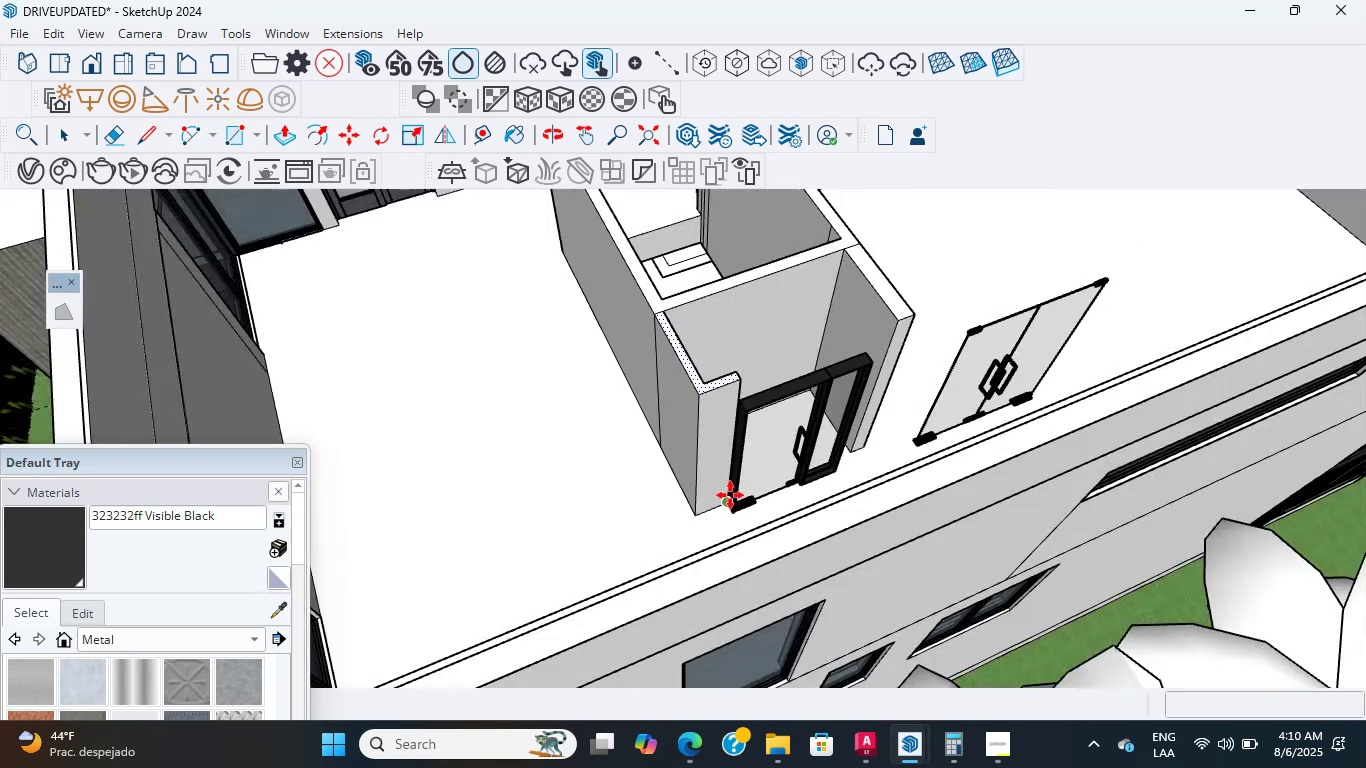 
left_click([730, 499])
 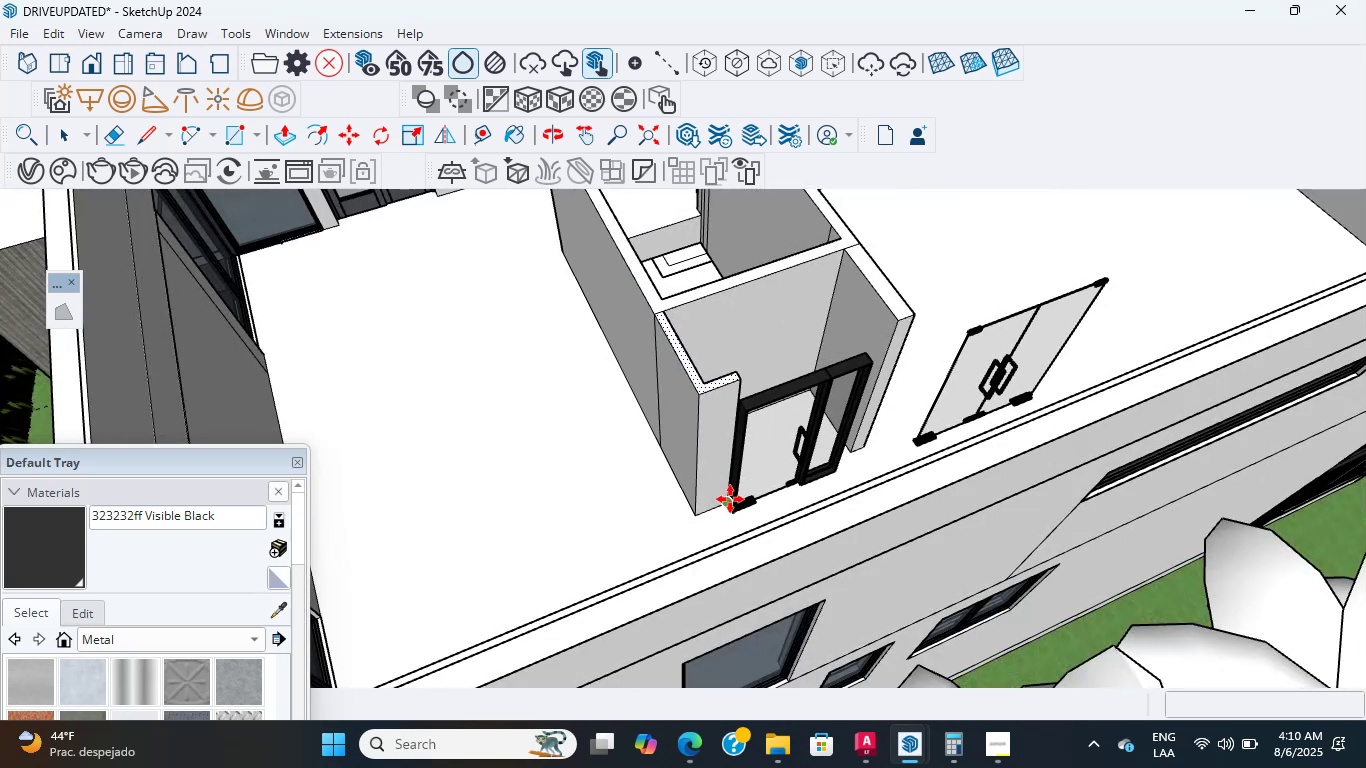 
scroll: coordinate [735, 455], scroll_direction: up, amount: 7.0
 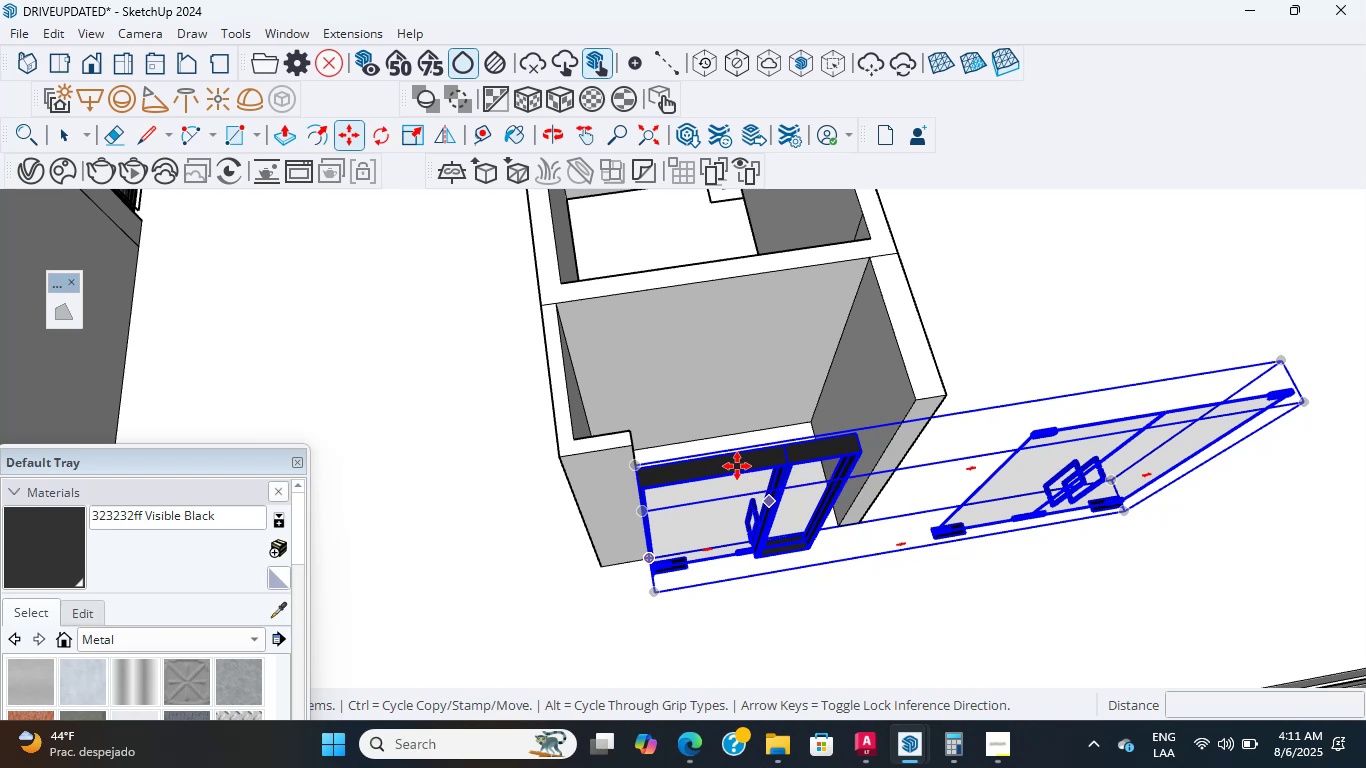 
wait(17.61)
 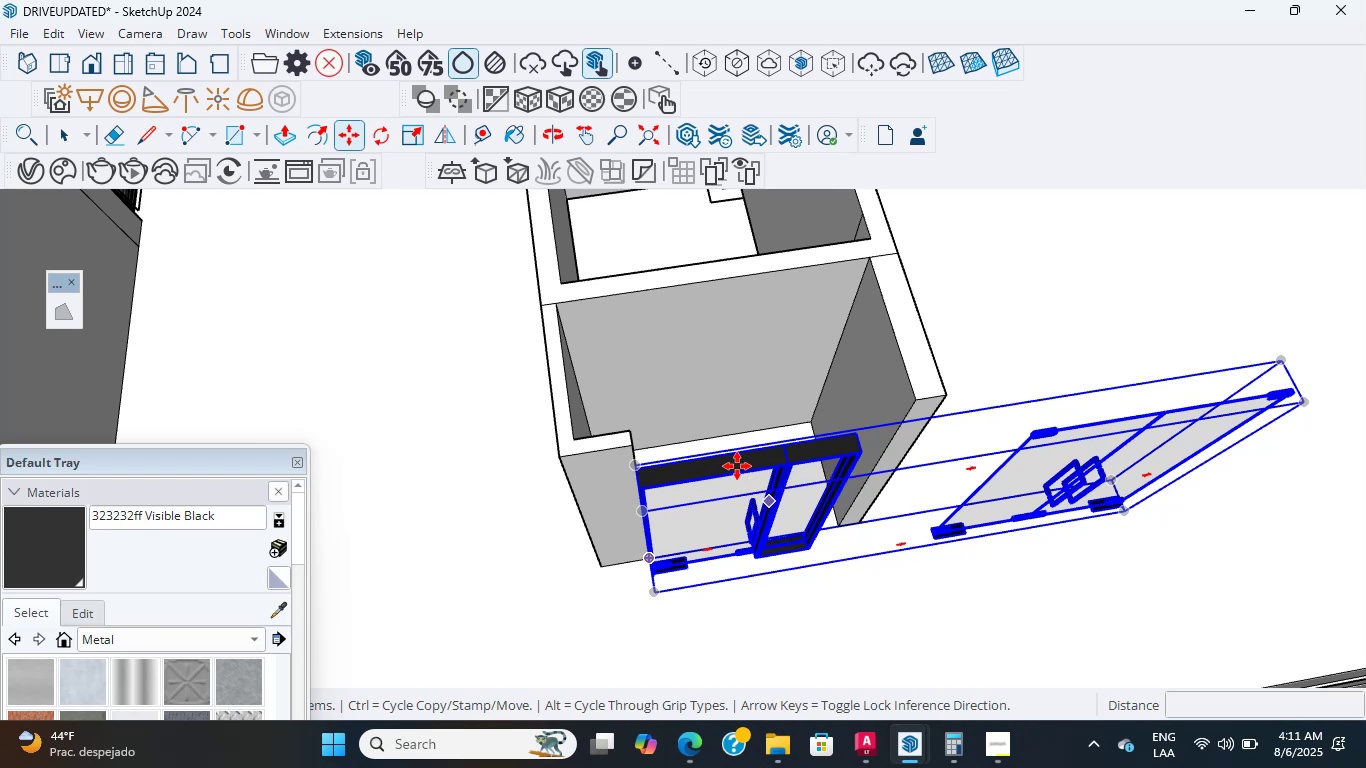 
scroll: coordinate [796, 425], scroll_direction: up, amount: 23.0
 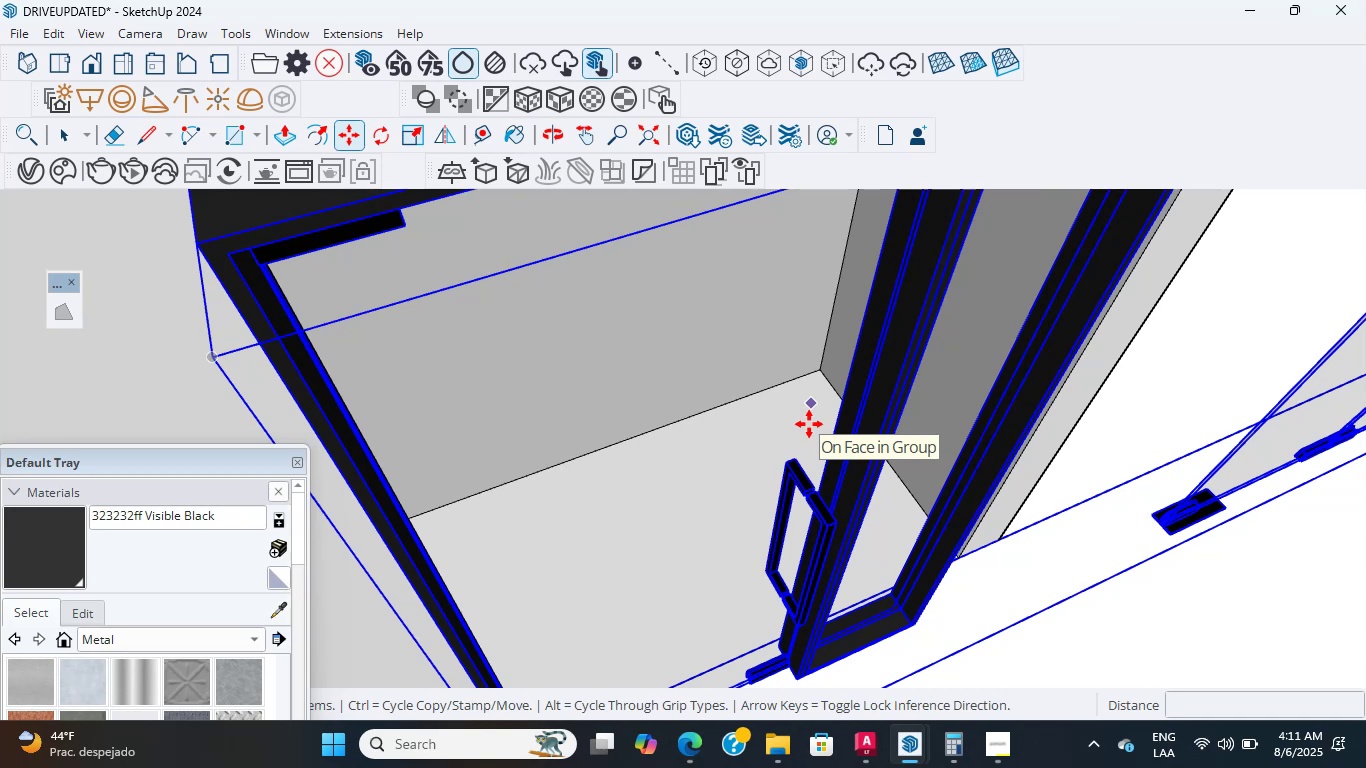 
wait(6.74)
 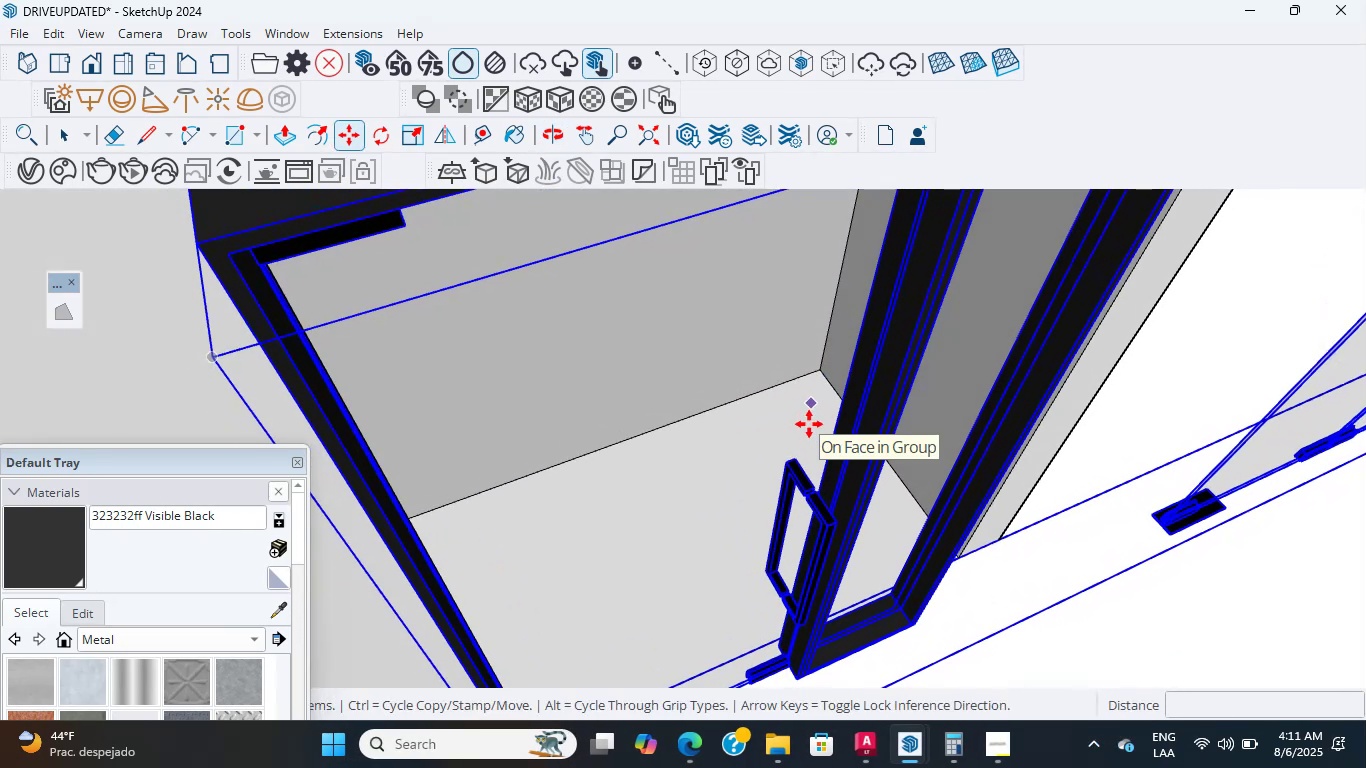 
scroll: coordinate [809, 424], scroll_direction: up, amount: 1.0
 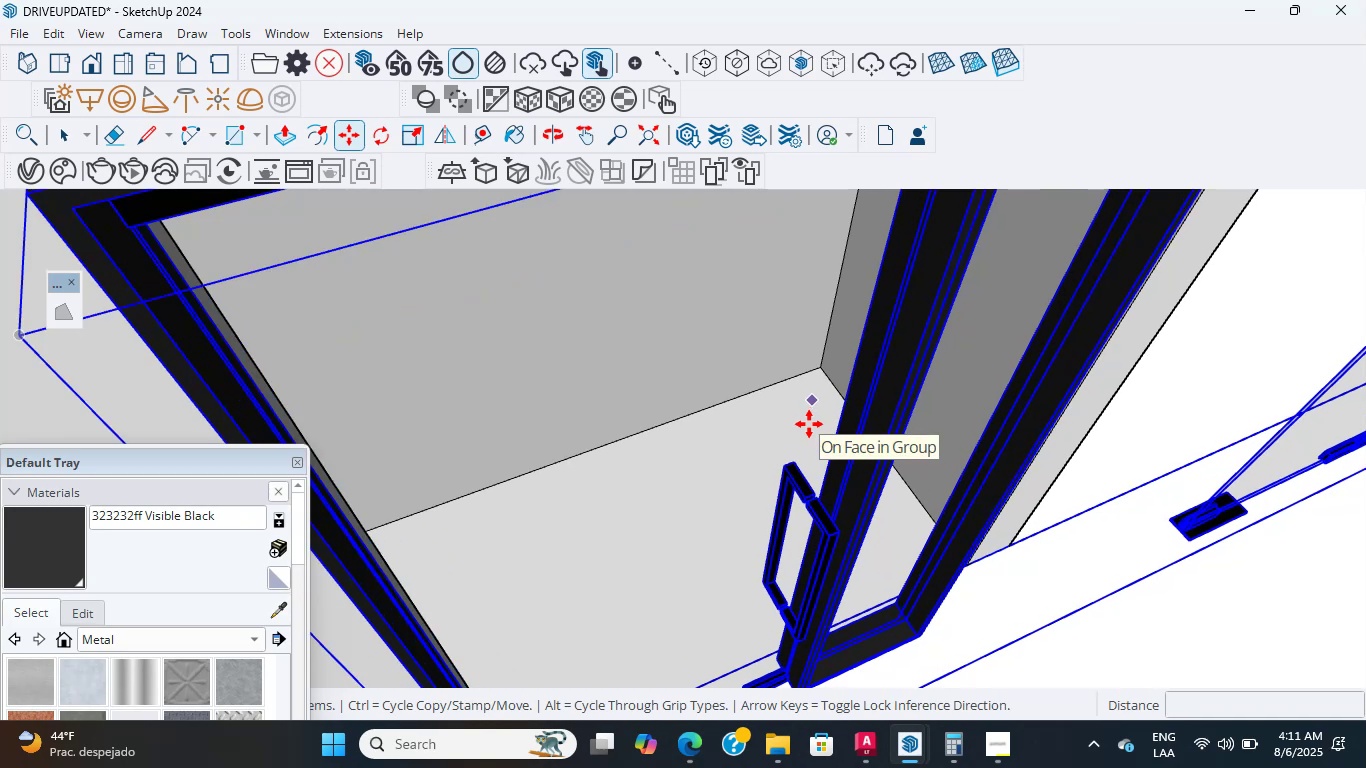 
scroll: coordinate [809, 424], scroll_direction: down, amount: 16.0
 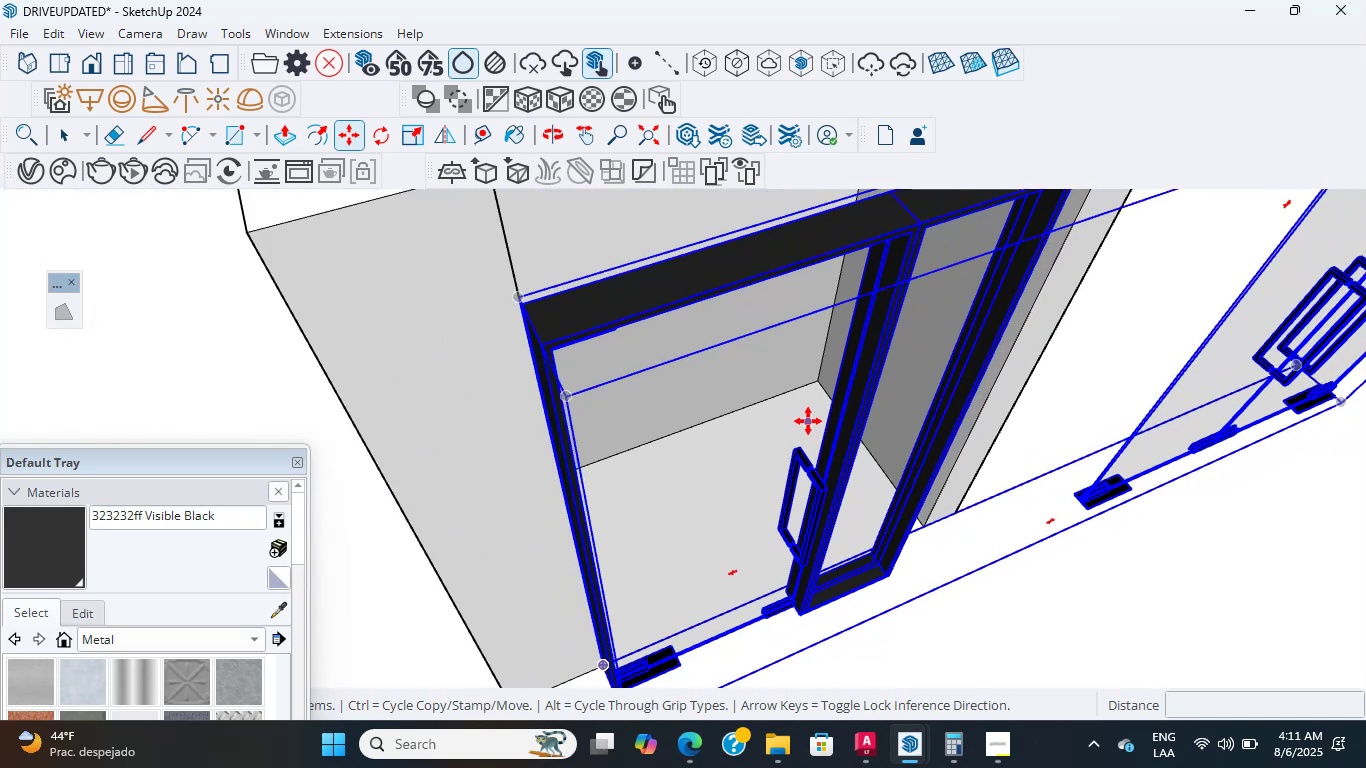 
key(Delete)
 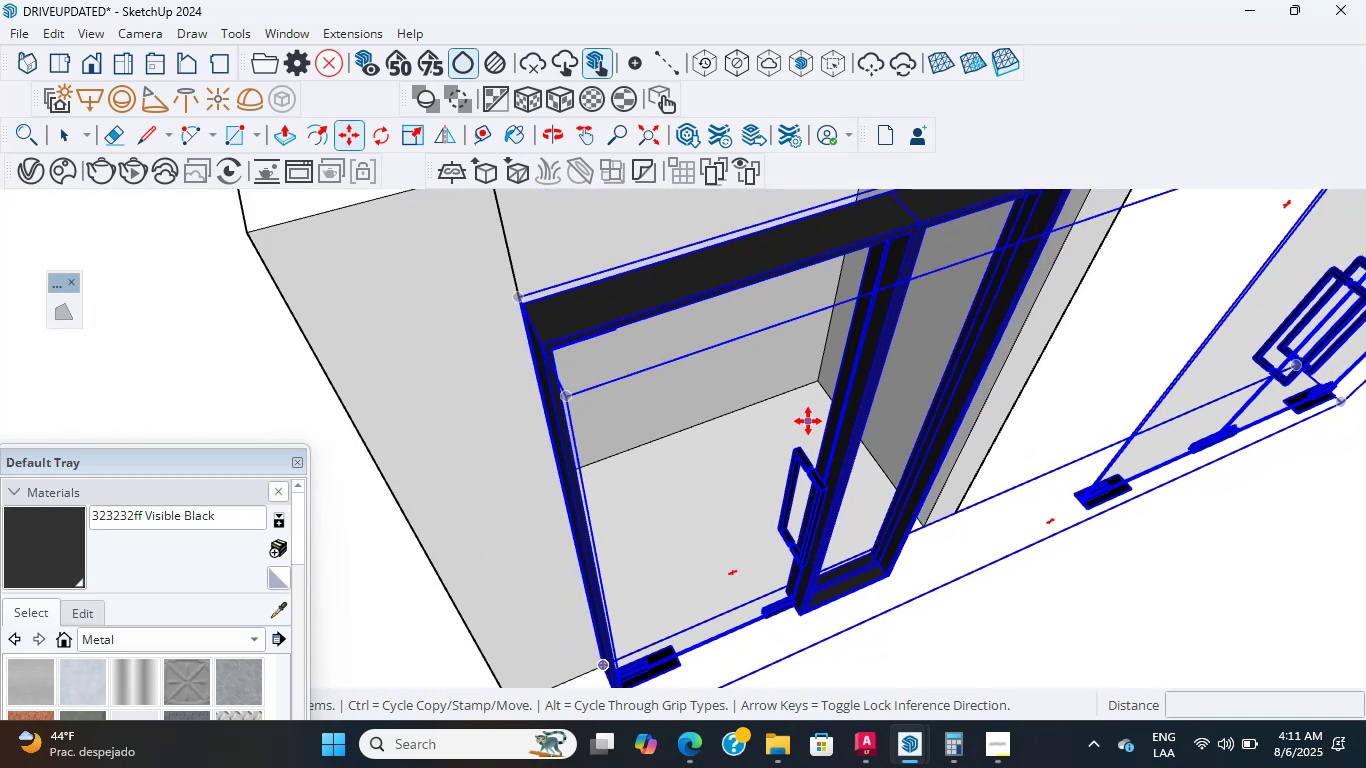 
scroll: coordinate [665, 483], scroll_direction: down, amount: 28.0
 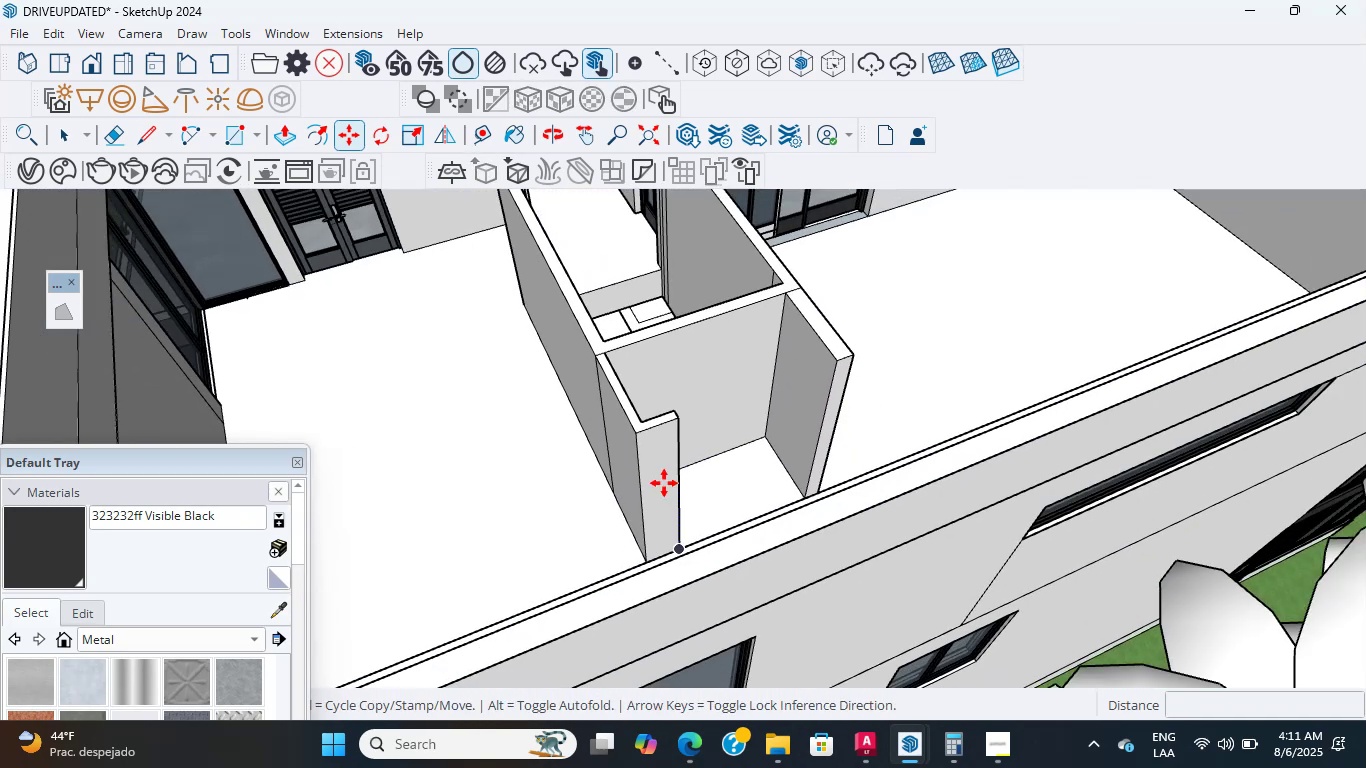 
hold_key(key=ShiftLeft, duration=0.72)
 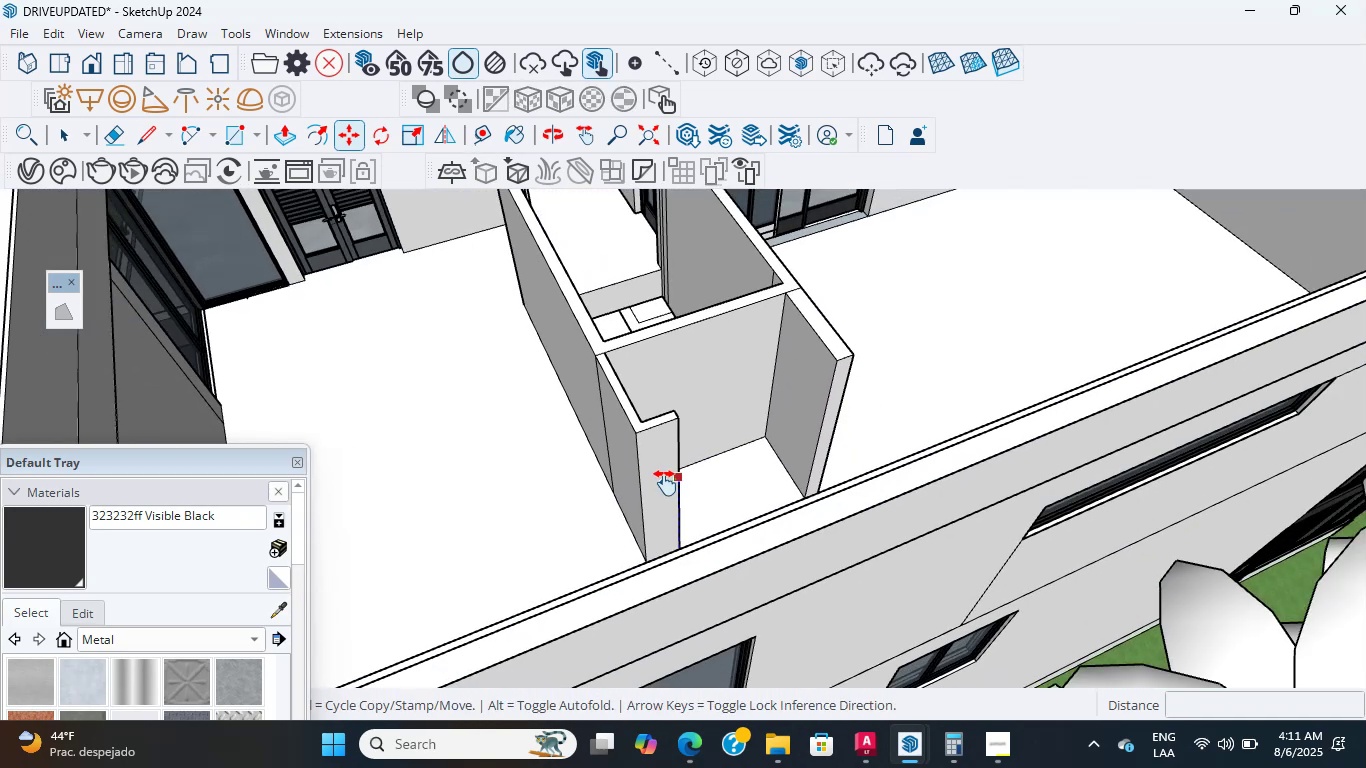 
hold_key(key=ShiftLeft, duration=2.77)
scroll: coordinate [610, 478], scroll_direction: up, amount: 3.0
 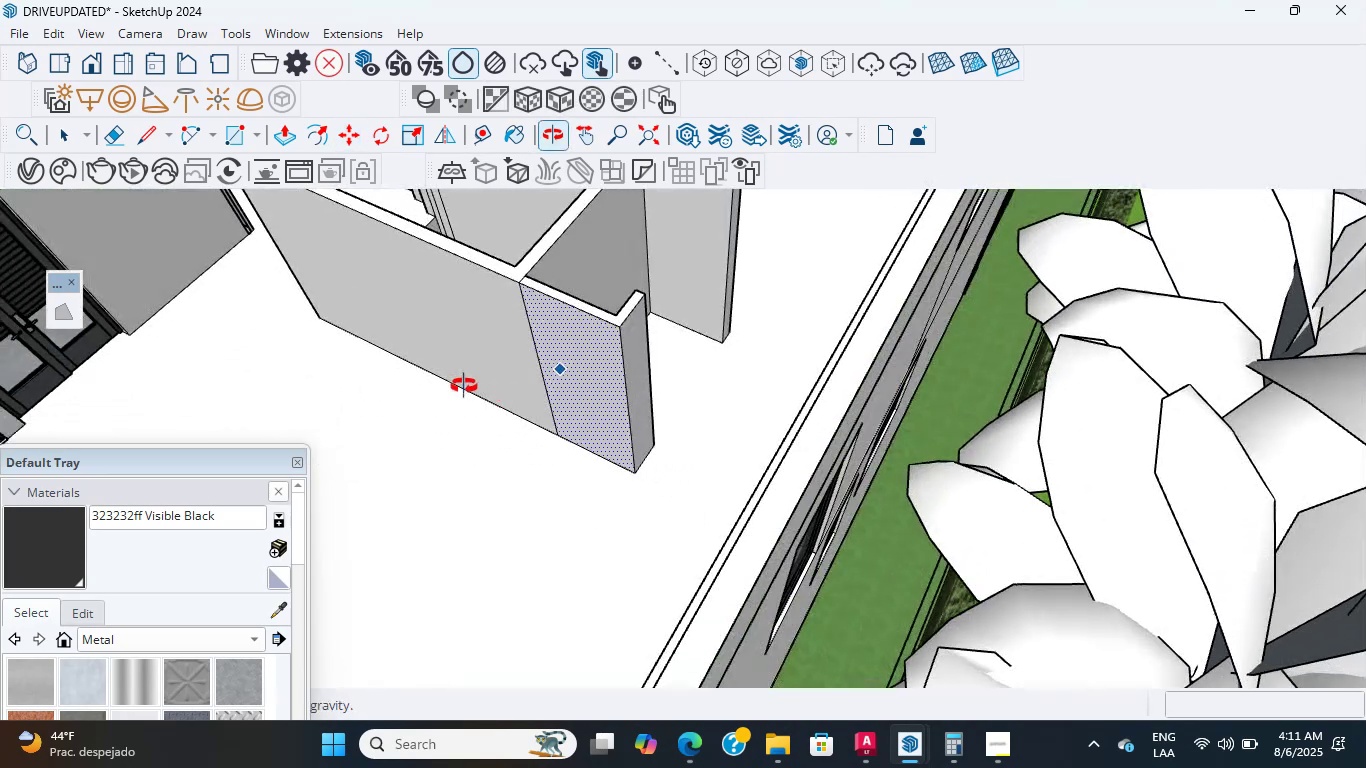 
hold_key(key=ShiftLeft, duration=0.59)
scroll: coordinate [536, 417], scroll_direction: up, amount: 5.0
 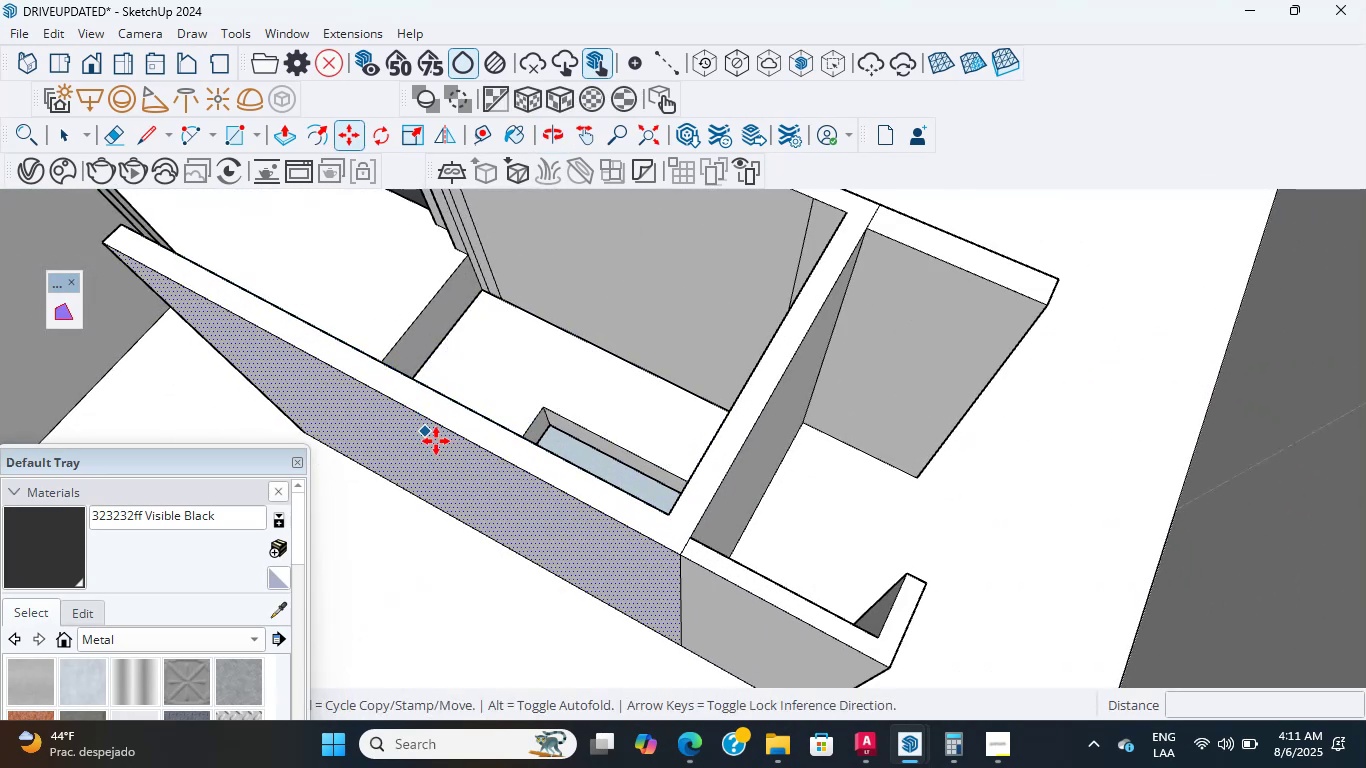 
scroll: coordinate [487, 348], scroll_direction: down, amount: 4.0
 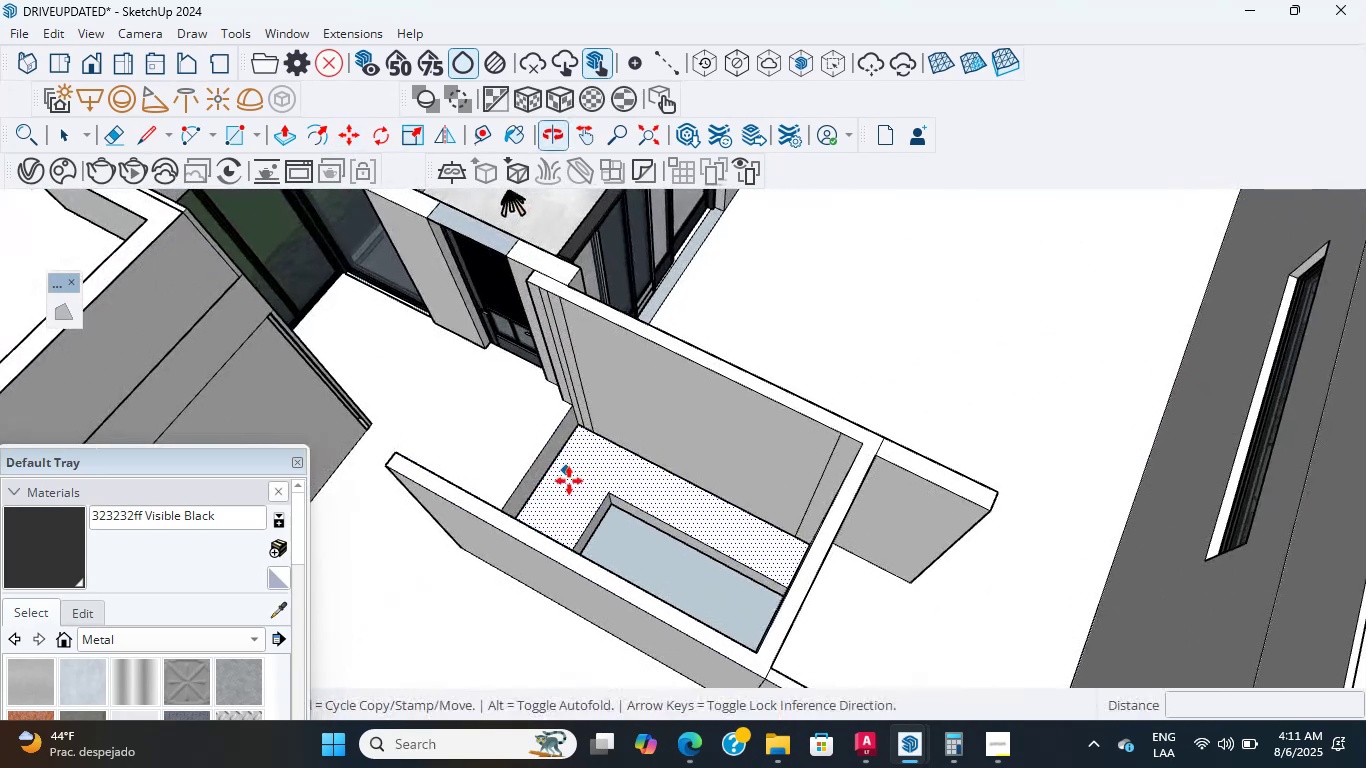 
hold_key(key=ShiftLeft, duration=0.94)
 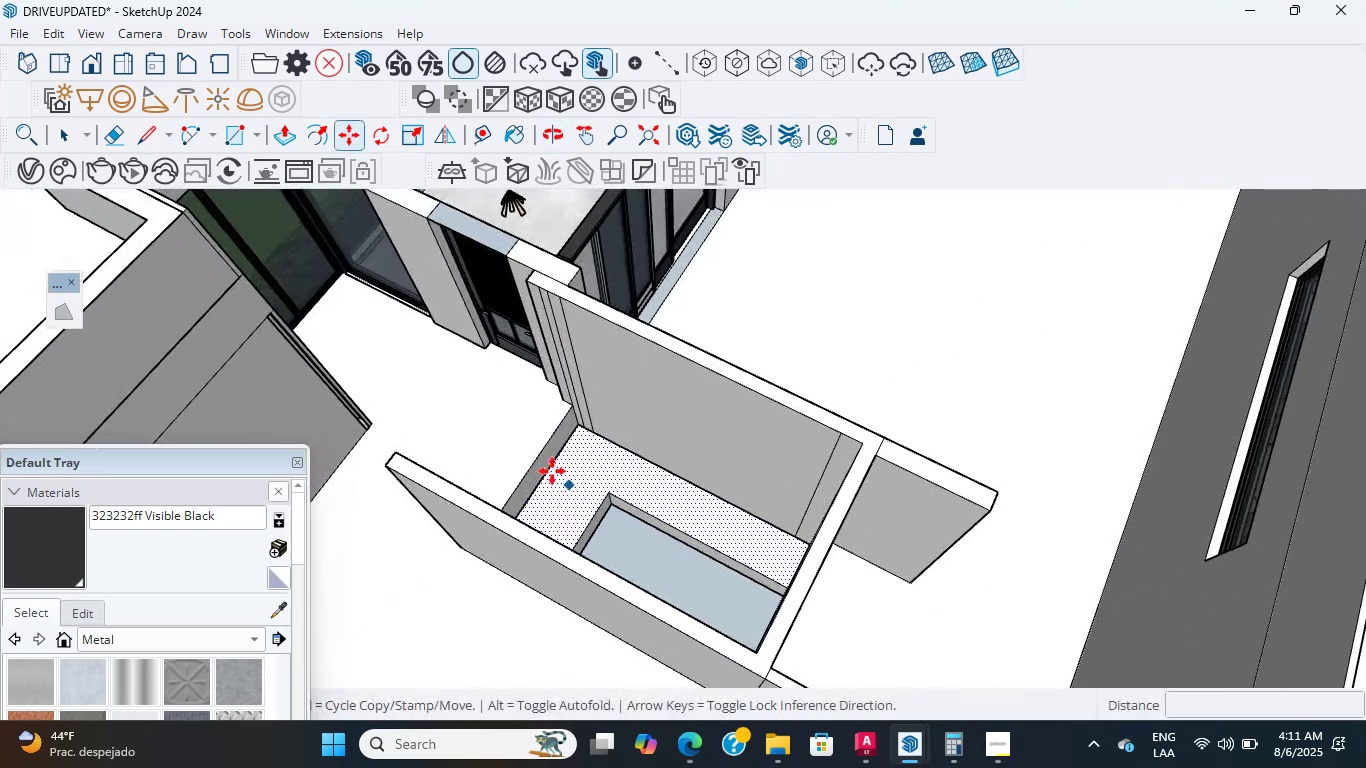 
scroll: coordinate [539, 461], scroll_direction: down, amount: 1.0
 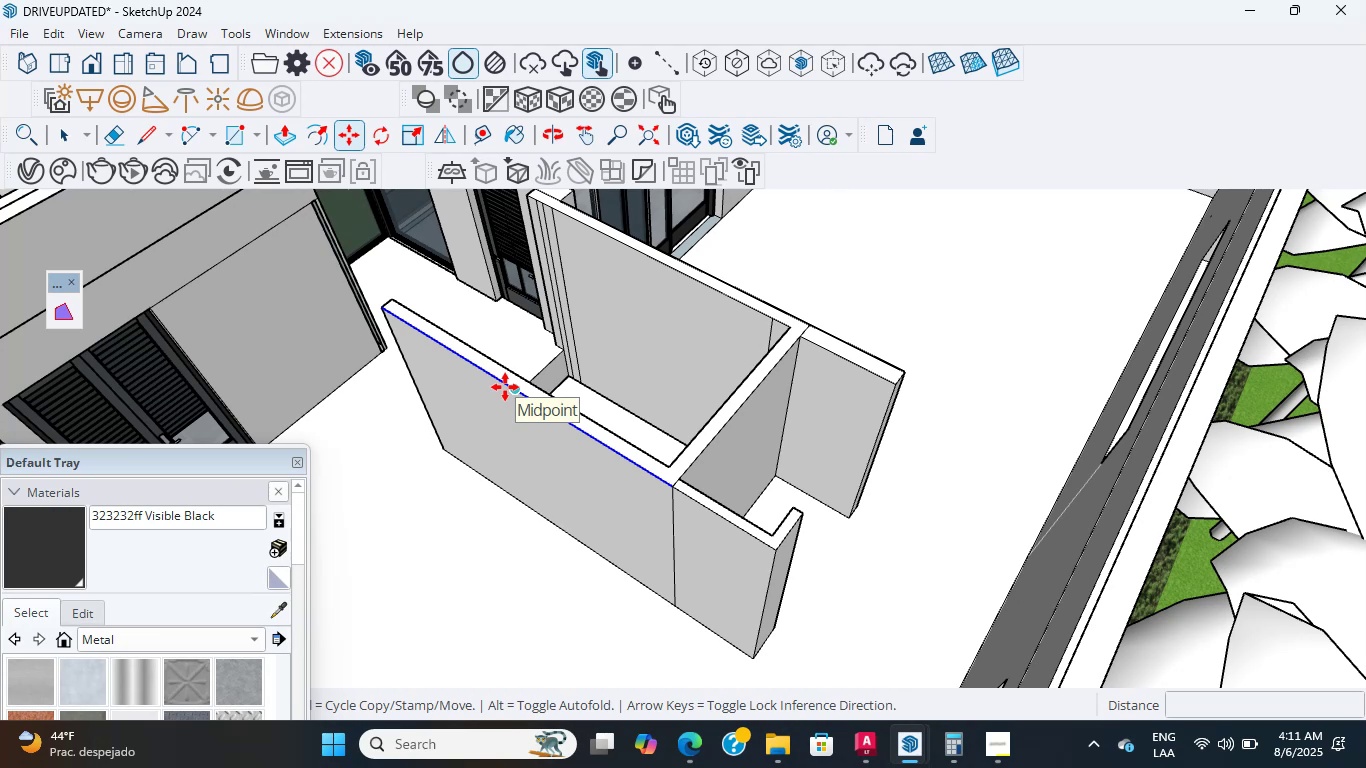 
wait(7.89)
 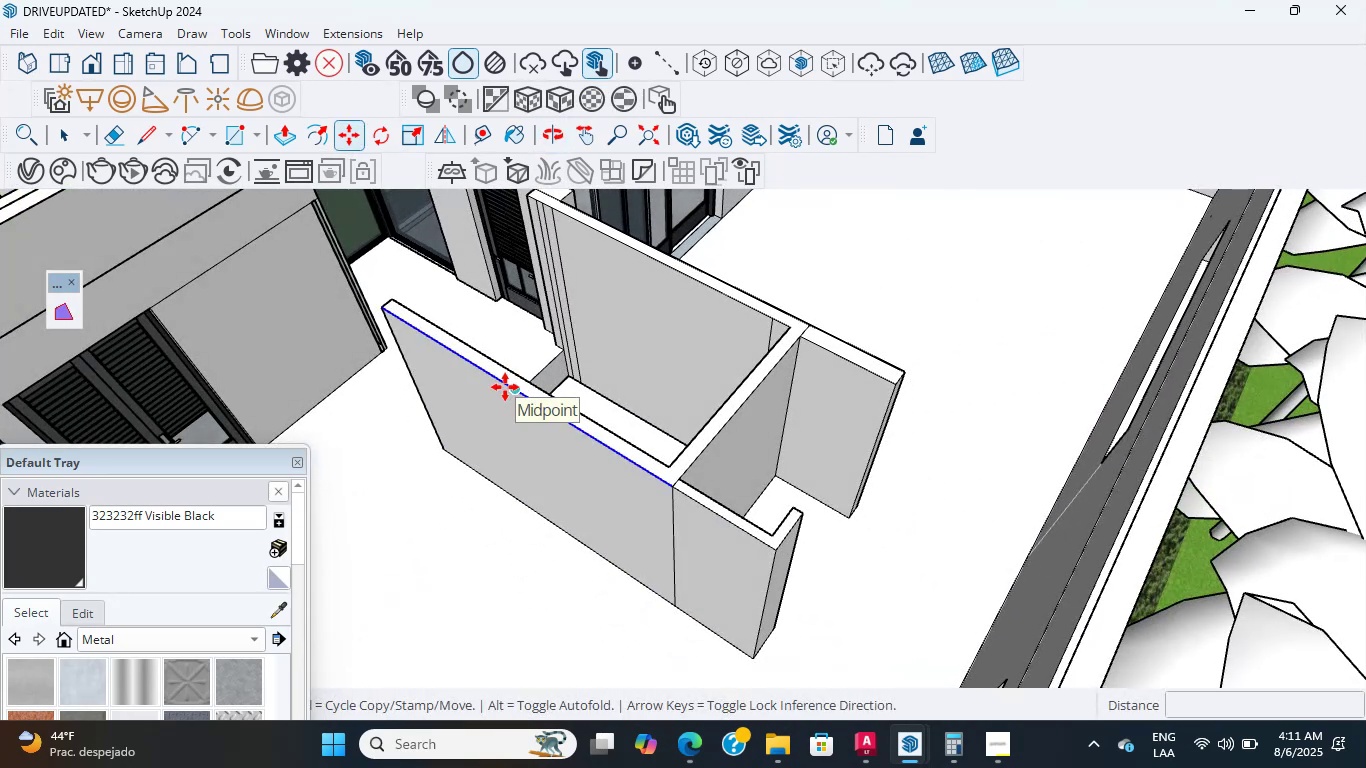 
scroll: coordinate [600, 417], scroll_direction: up, amount: 8.0
 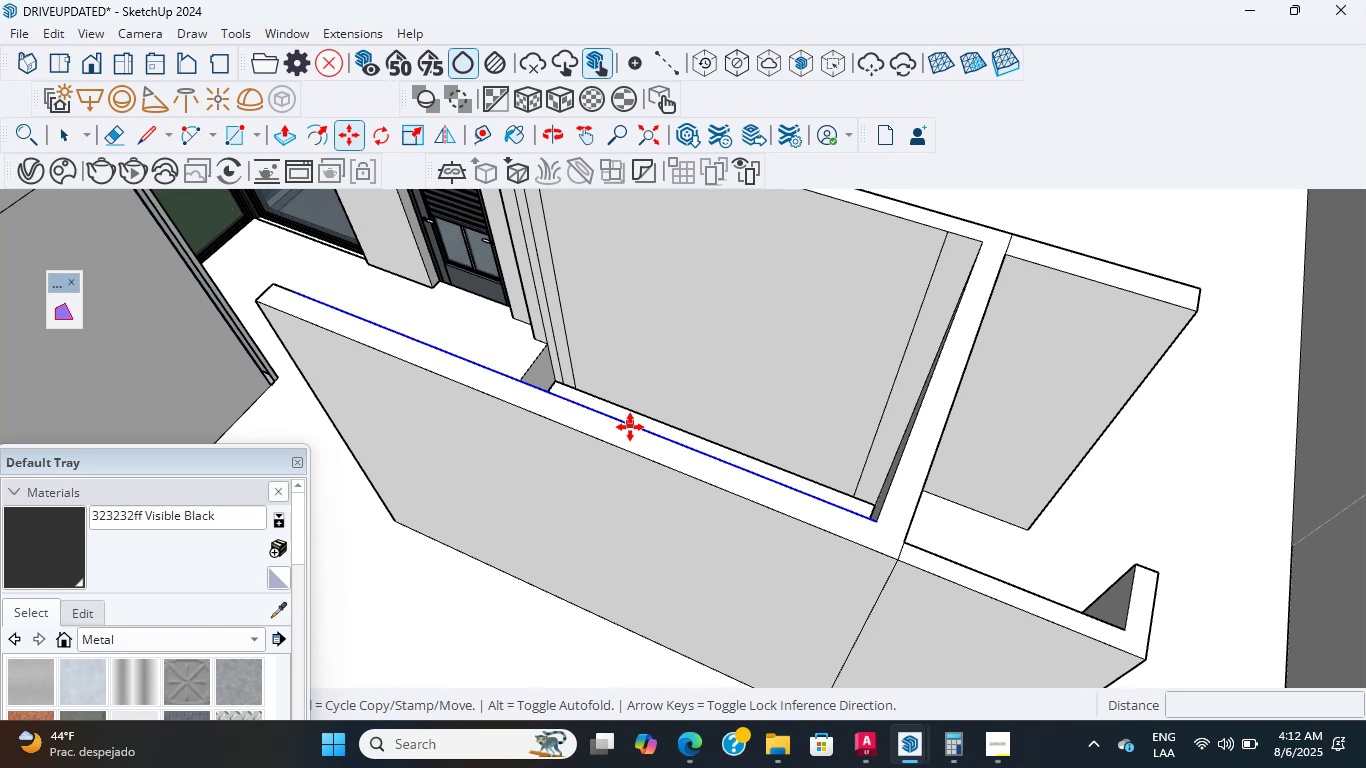 
wait(20.69)
 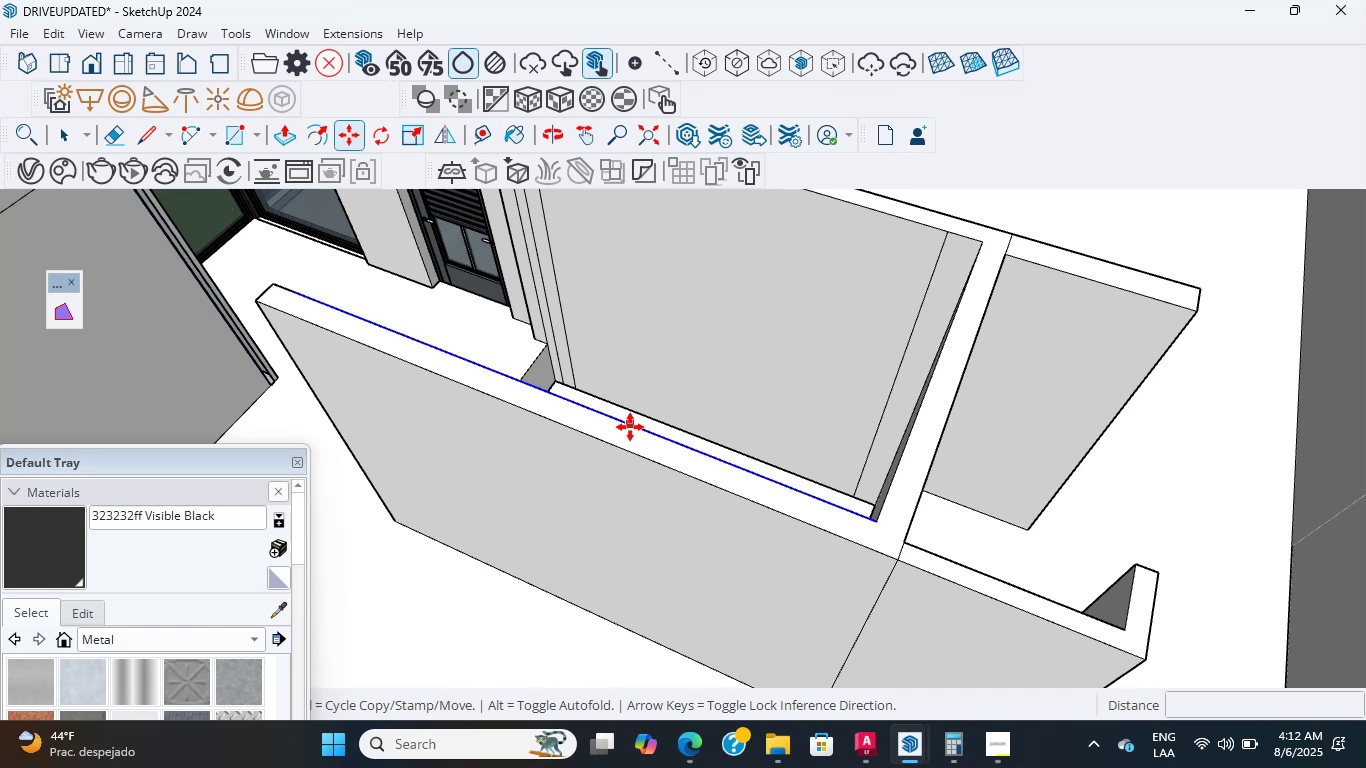 
scroll: coordinate [630, 427], scroll_direction: up, amount: 2.0
 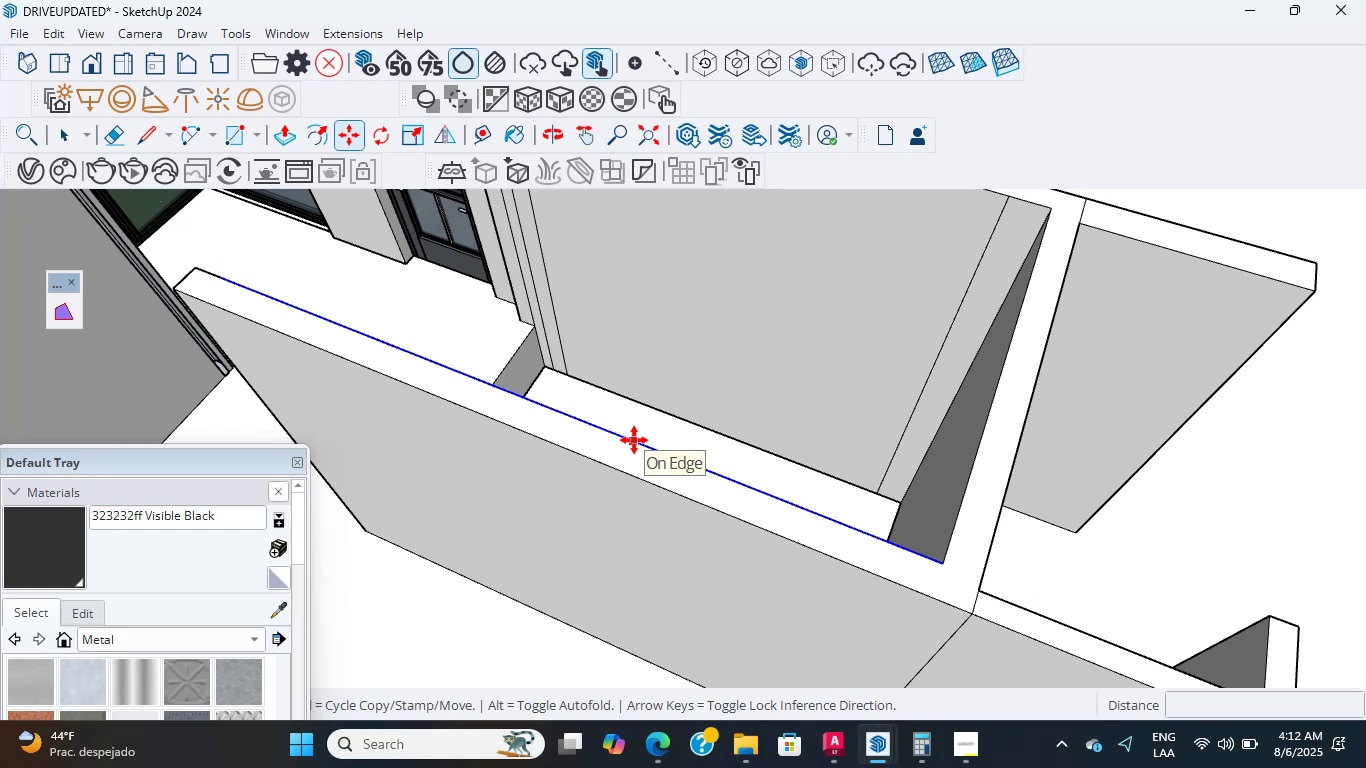 
scroll: coordinate [703, 487], scroll_direction: down, amount: 9.0
 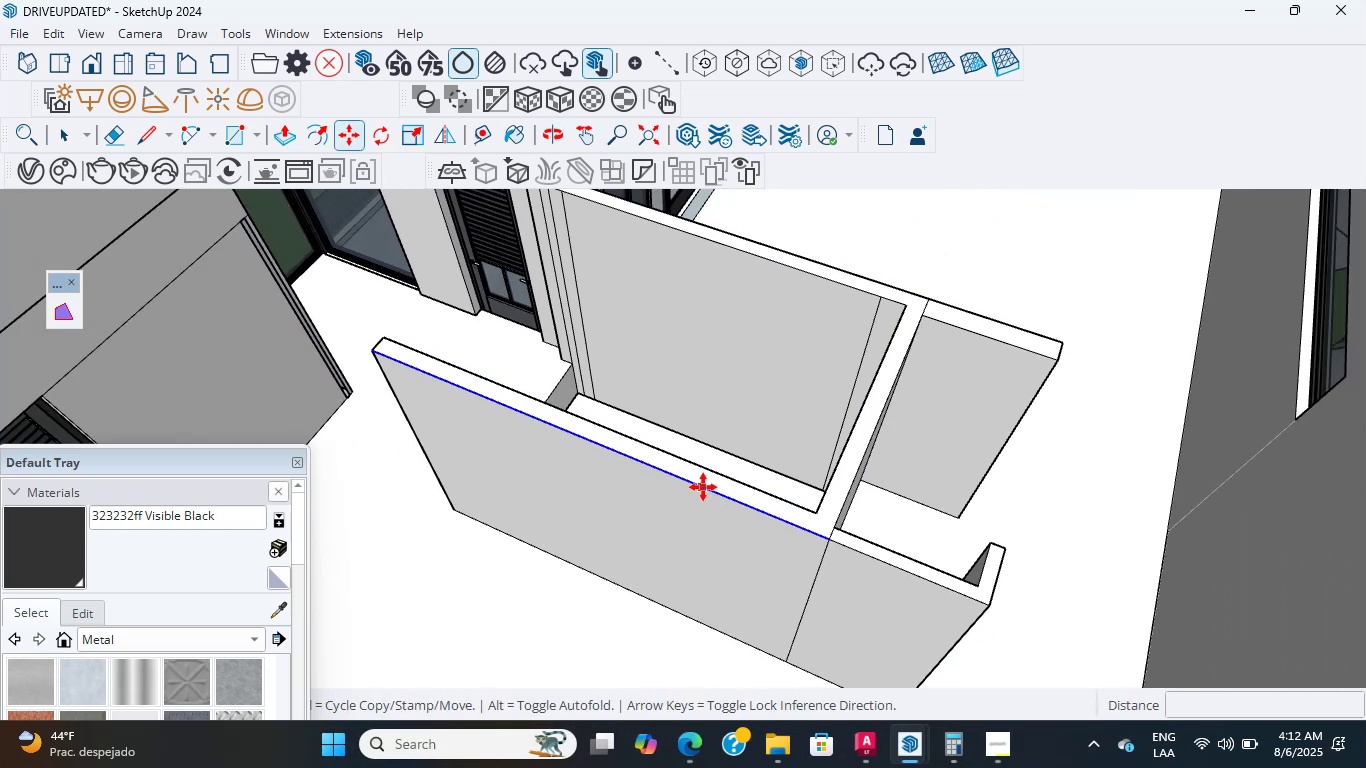 
hold_key(key=ShiftLeft, duration=0.62)
scroll: coordinate [750, 495], scroll_direction: up, amount: 5.0
 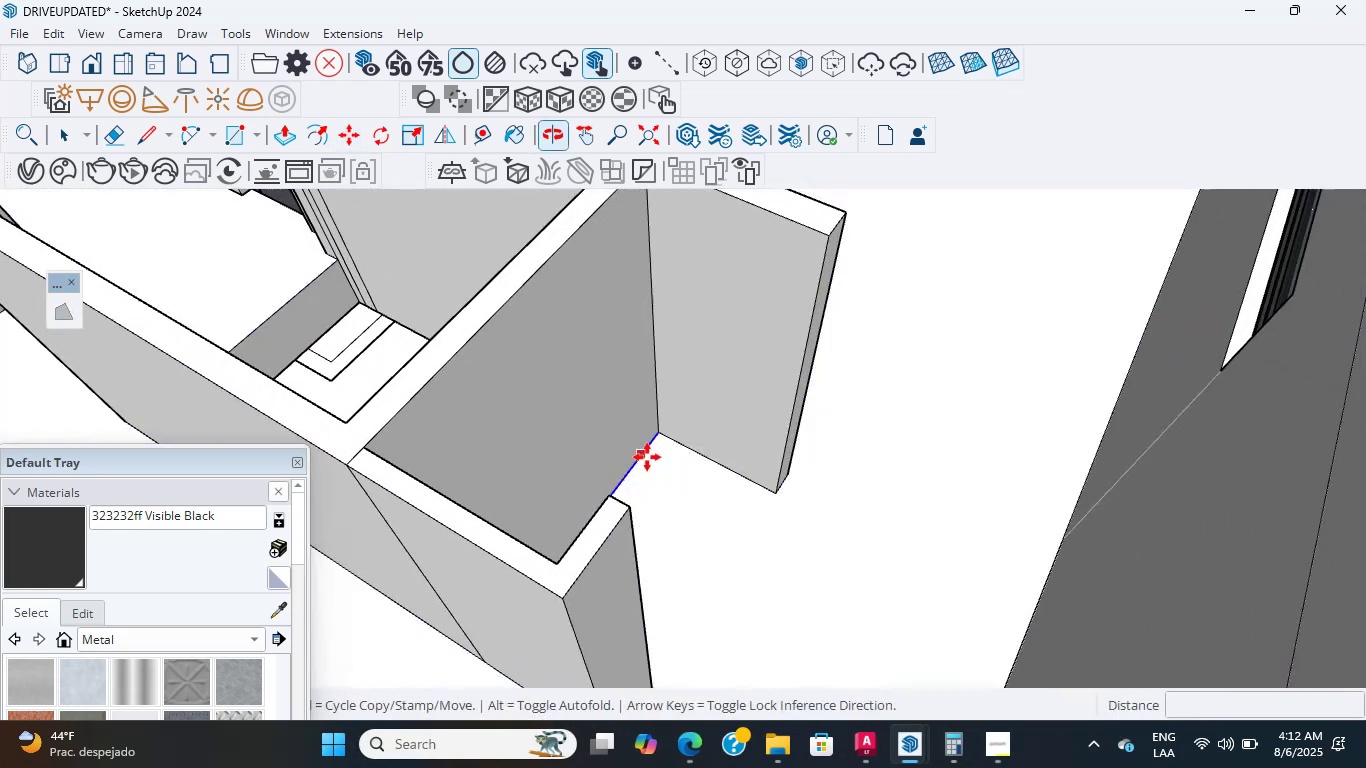 
hold_key(key=ShiftLeft, duration=0.36)
 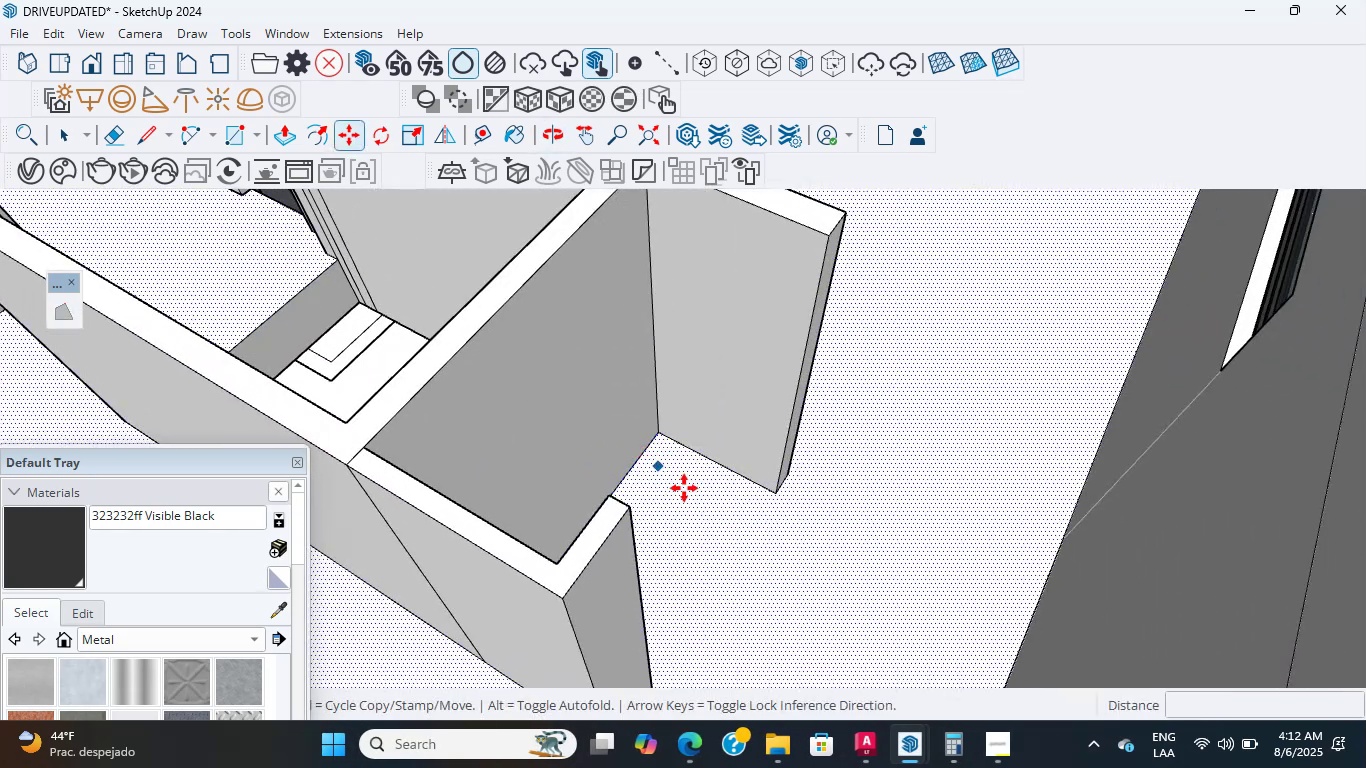 
hold_key(key=ShiftLeft, duration=1.29)
scroll: coordinate [525, 502], scroll_direction: down, amount: 4.0
 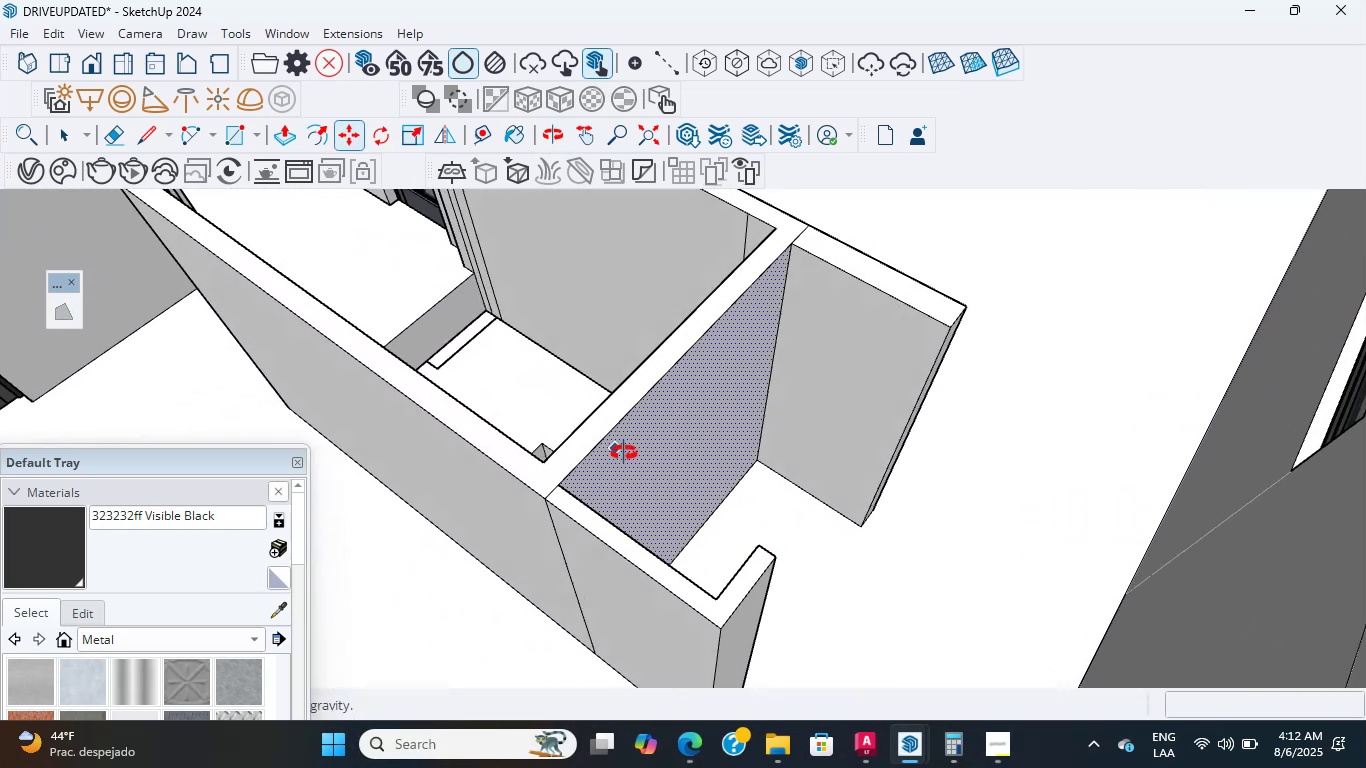 
hold_key(key=ShiftLeft, duration=0.81)
scroll: coordinate [628, 457], scroll_direction: up, amount: 2.0
 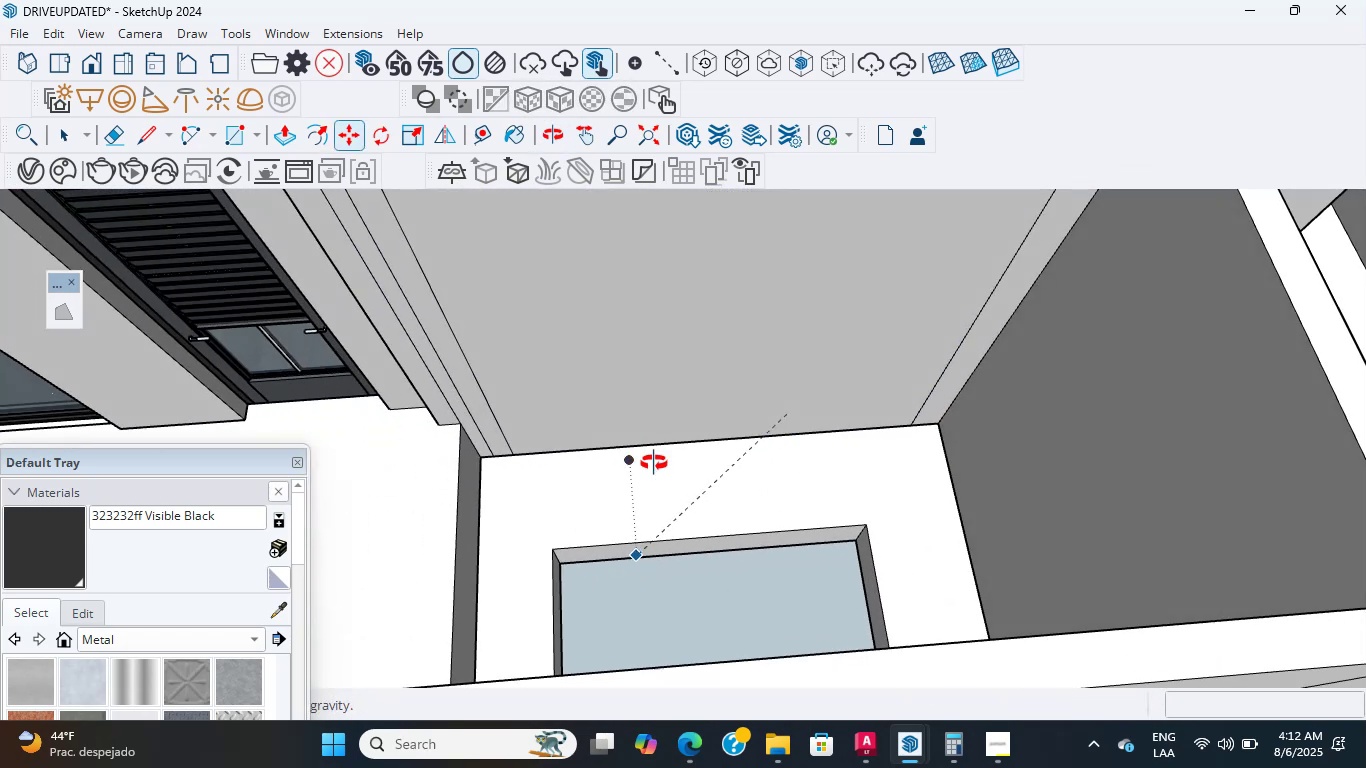 
hold_key(key=ShiftLeft, duration=1.87)
scroll: coordinate [616, 425], scroll_direction: up, amount: 3.0
 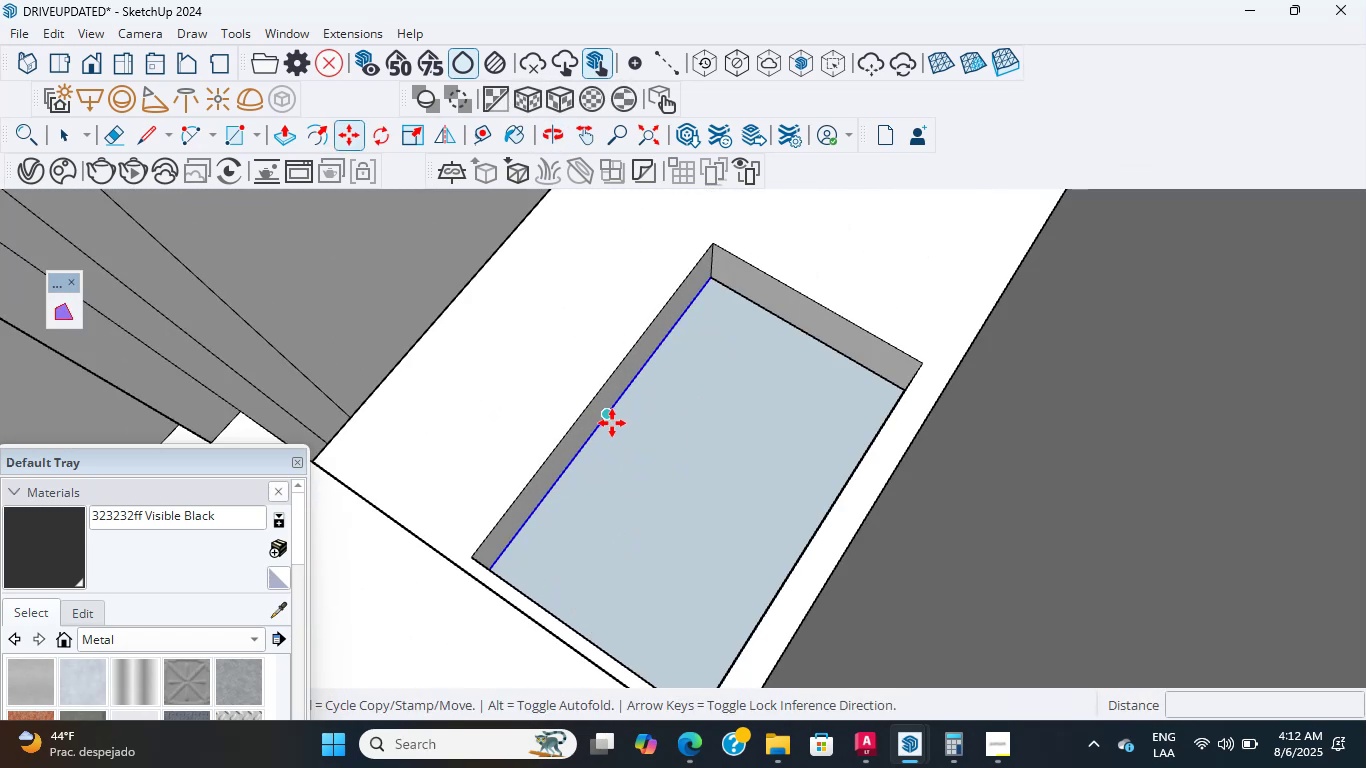 
scroll: coordinate [613, 453], scroll_direction: down, amount: 7.0
 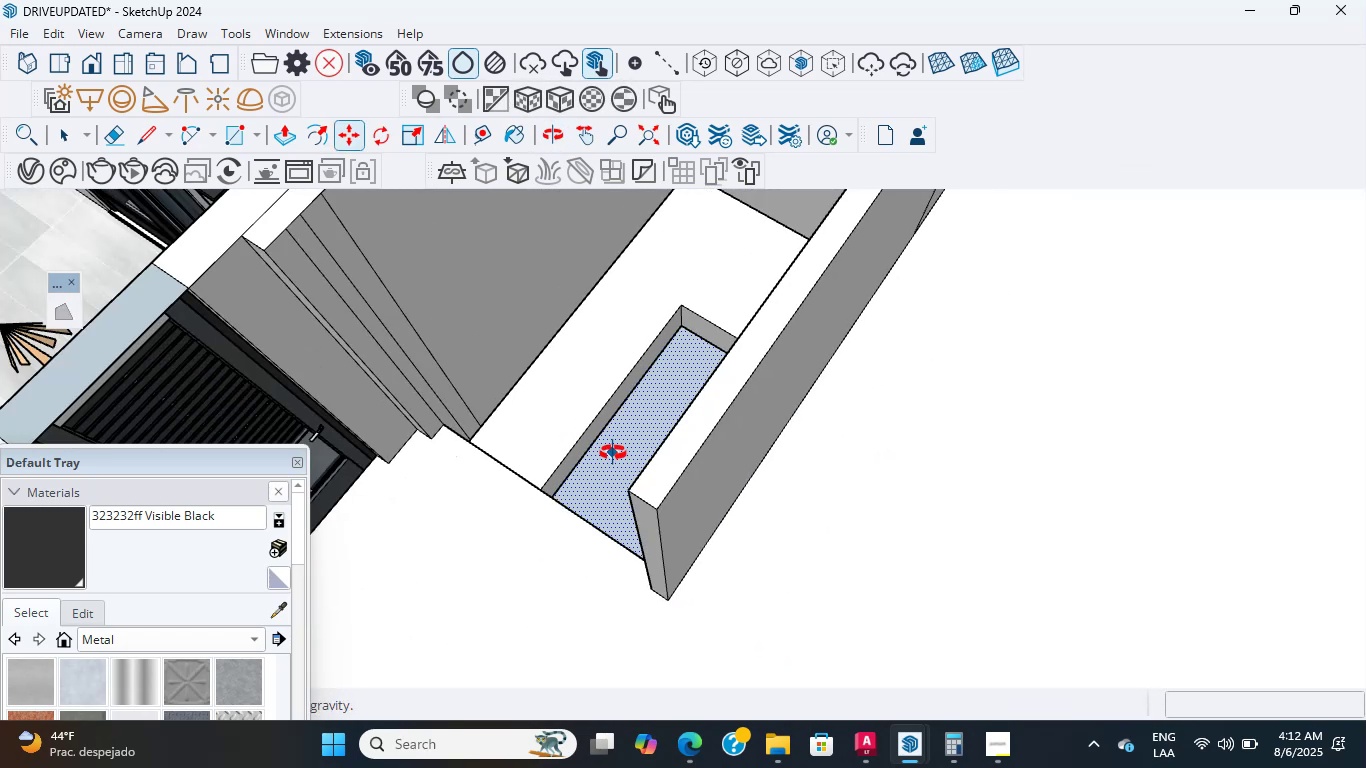 
hold_key(key=ShiftLeft, duration=0.47)
 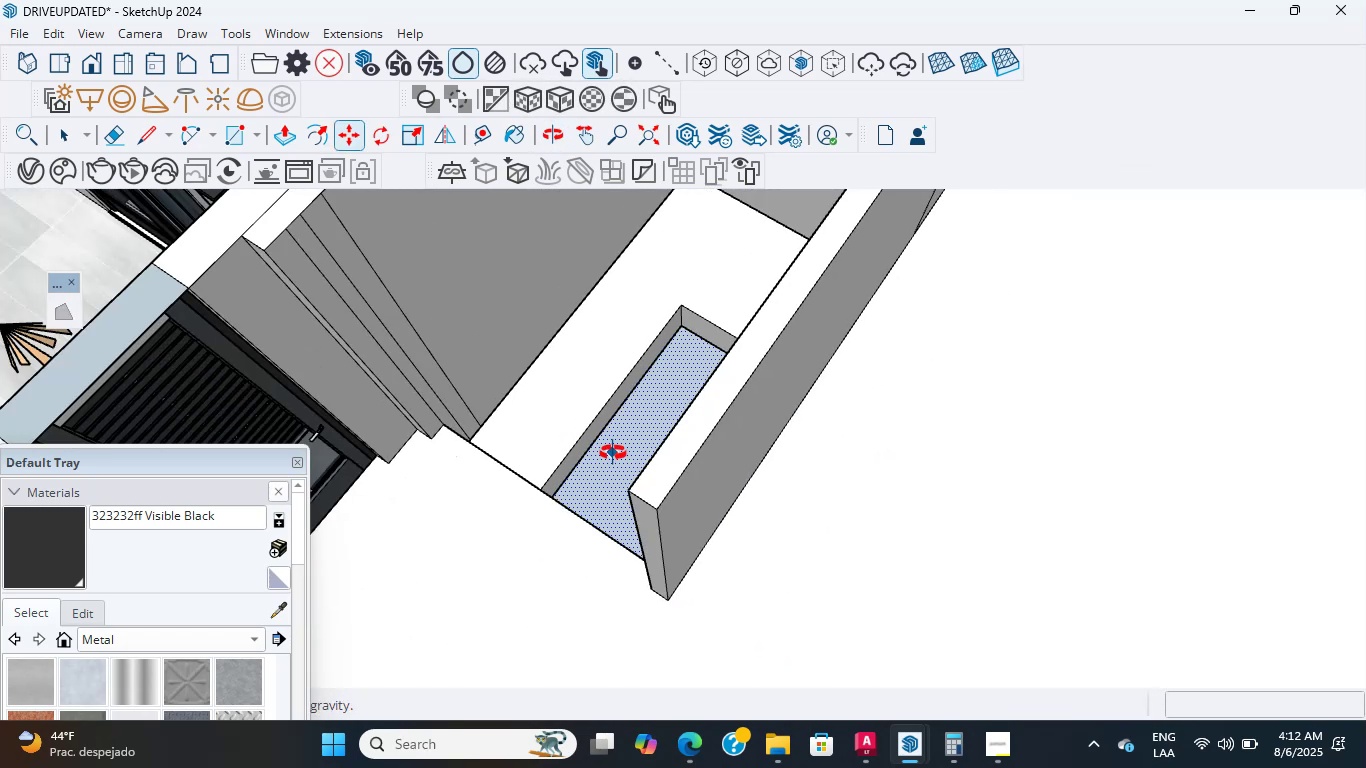 
middle_click([613, 453])
 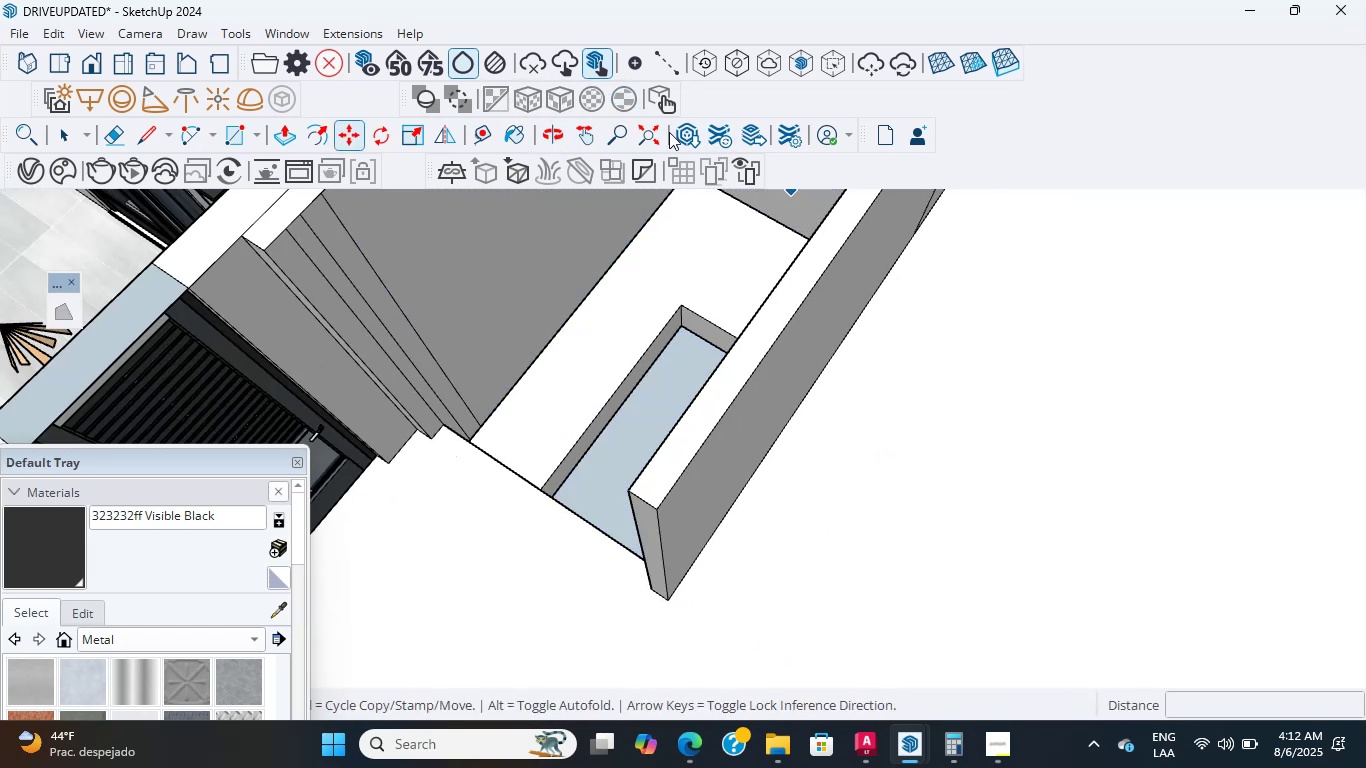 
left_click([695, 136])
 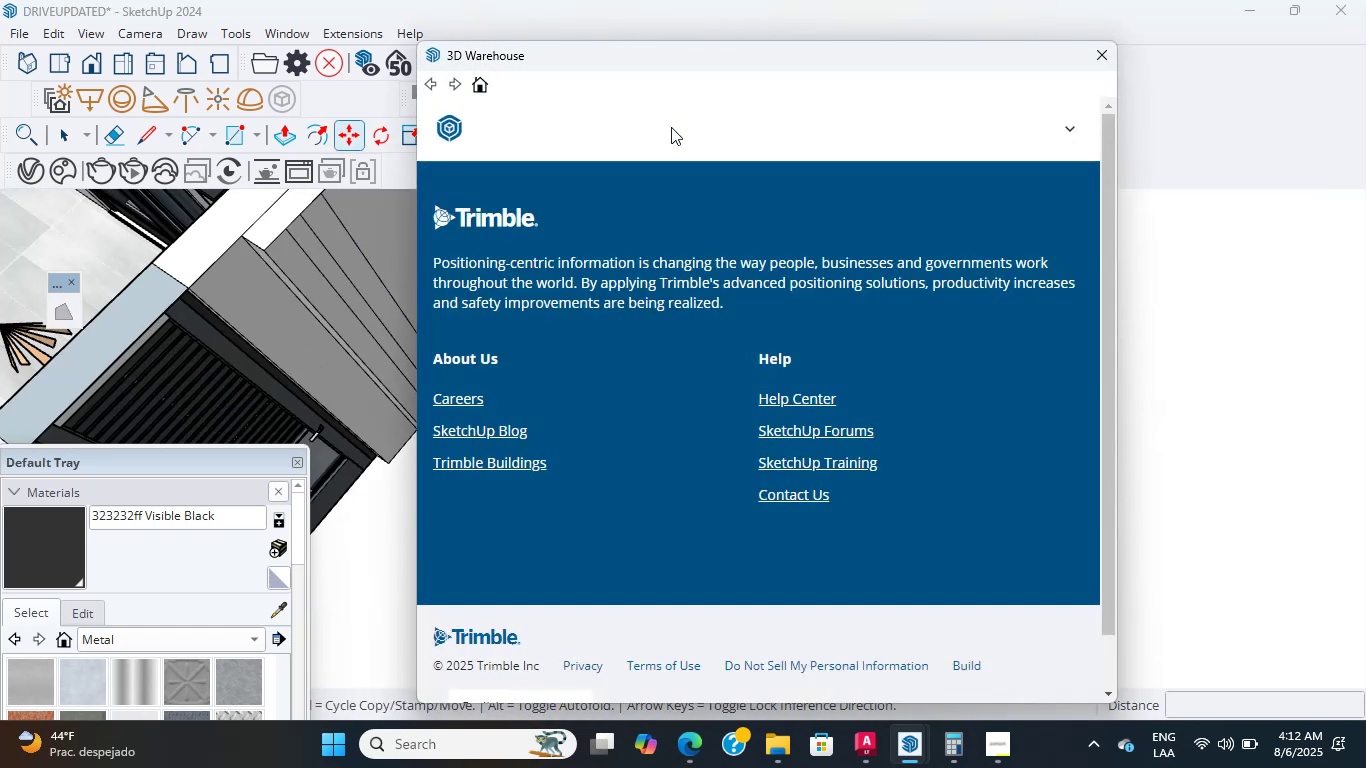 
double_click([671, 127])
 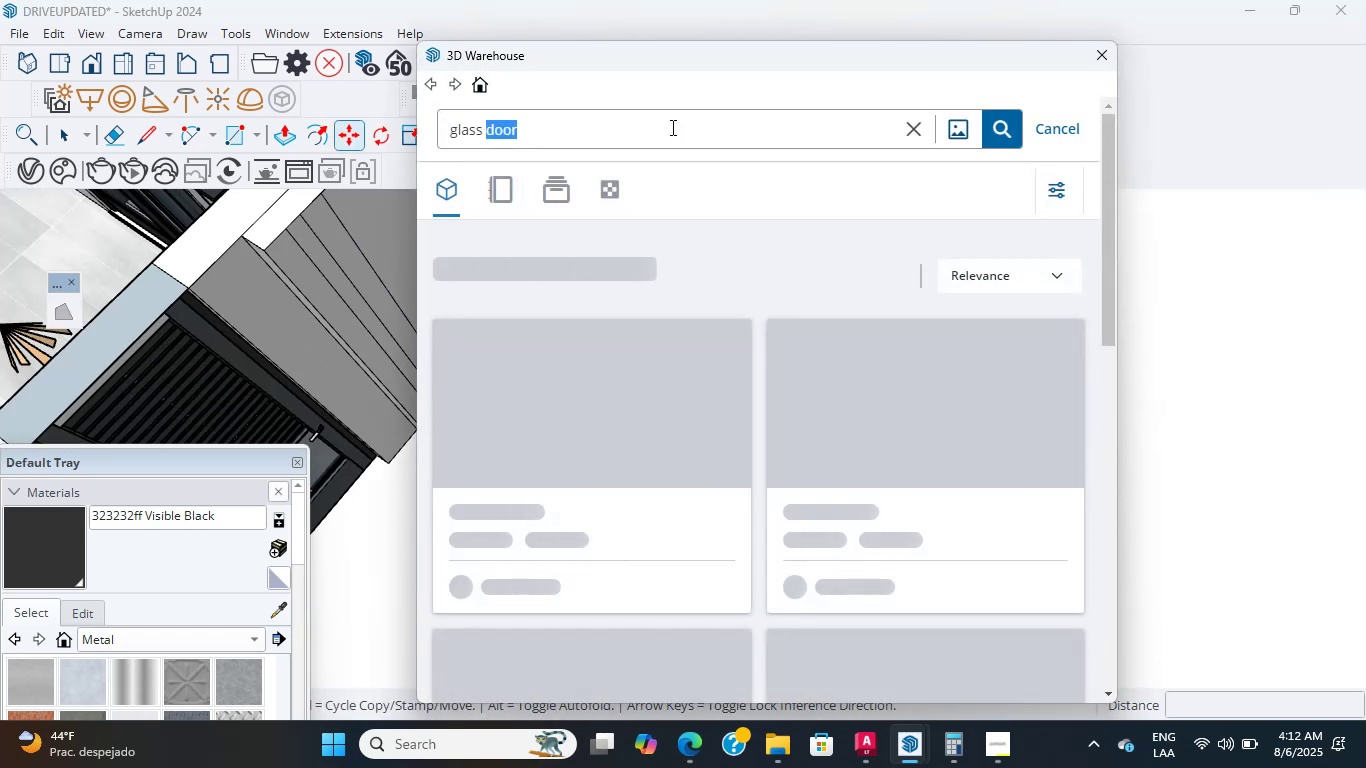 
triple_click([671, 127])
 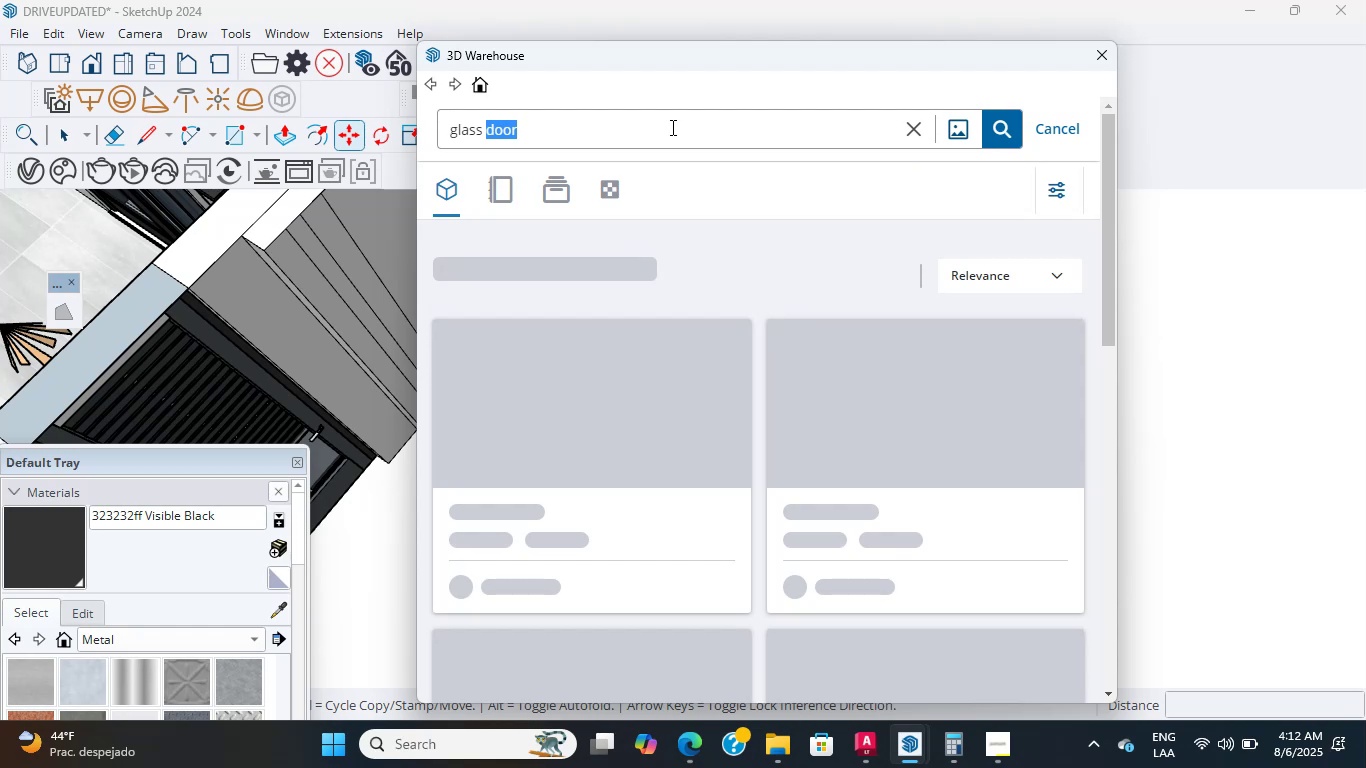 
left_click_drag(start_coordinate=[671, 127], to_coordinate=[511, 160])
 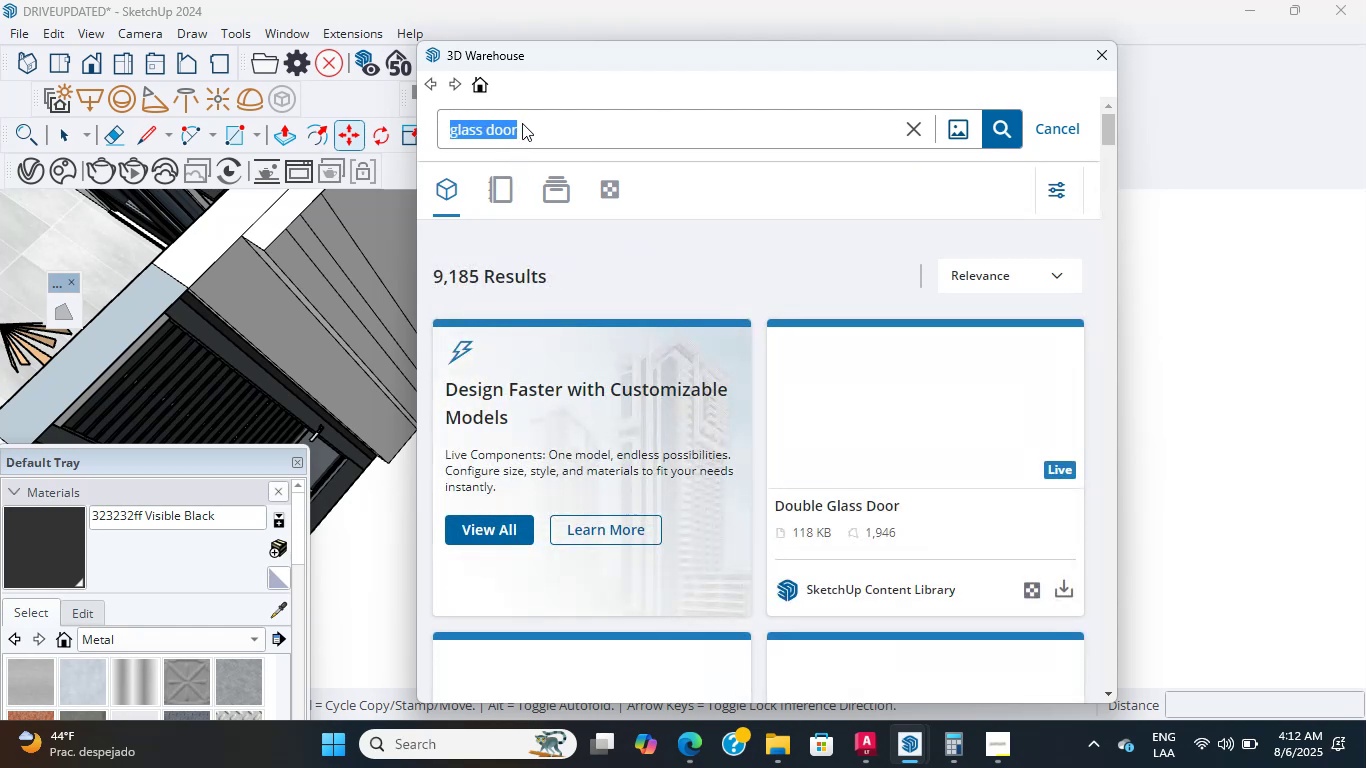 
type(ek)
key(Backspace)
type(levator)
 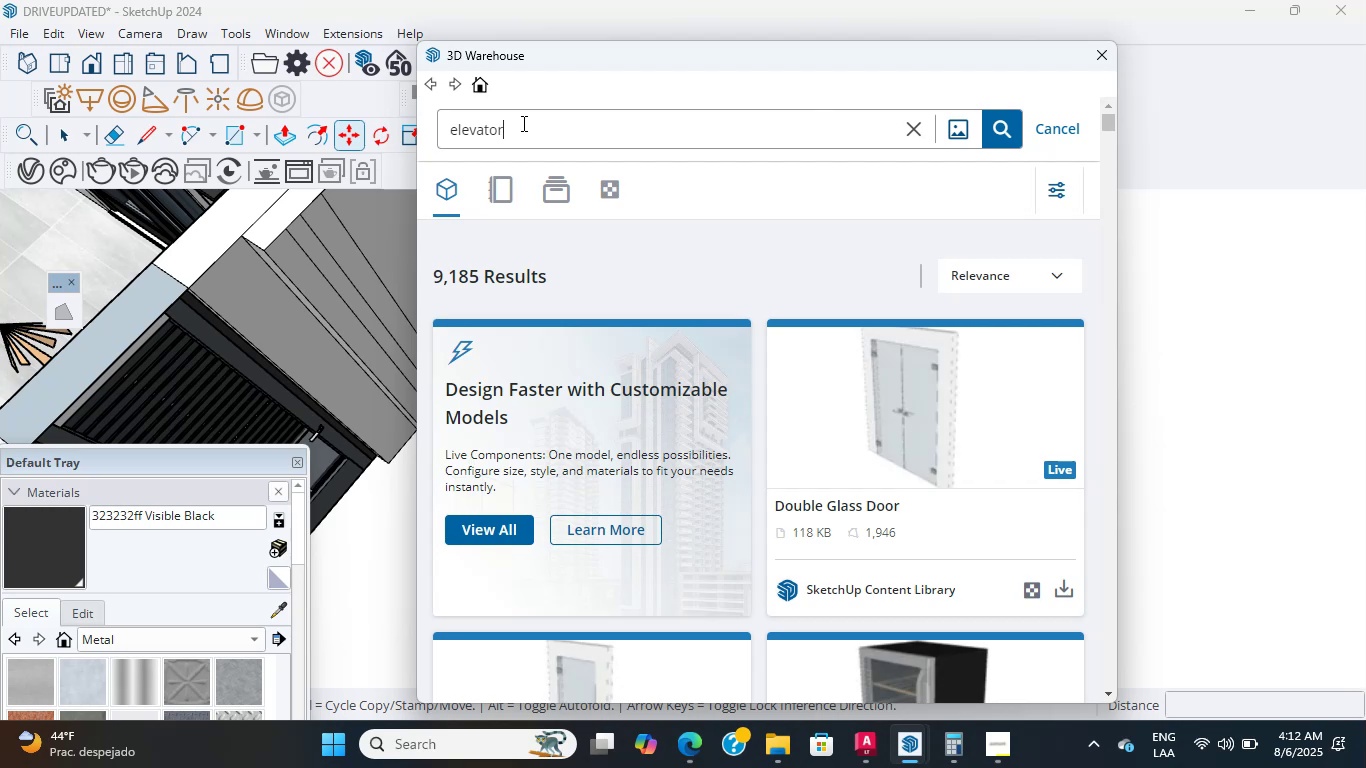 
key(Enter)
 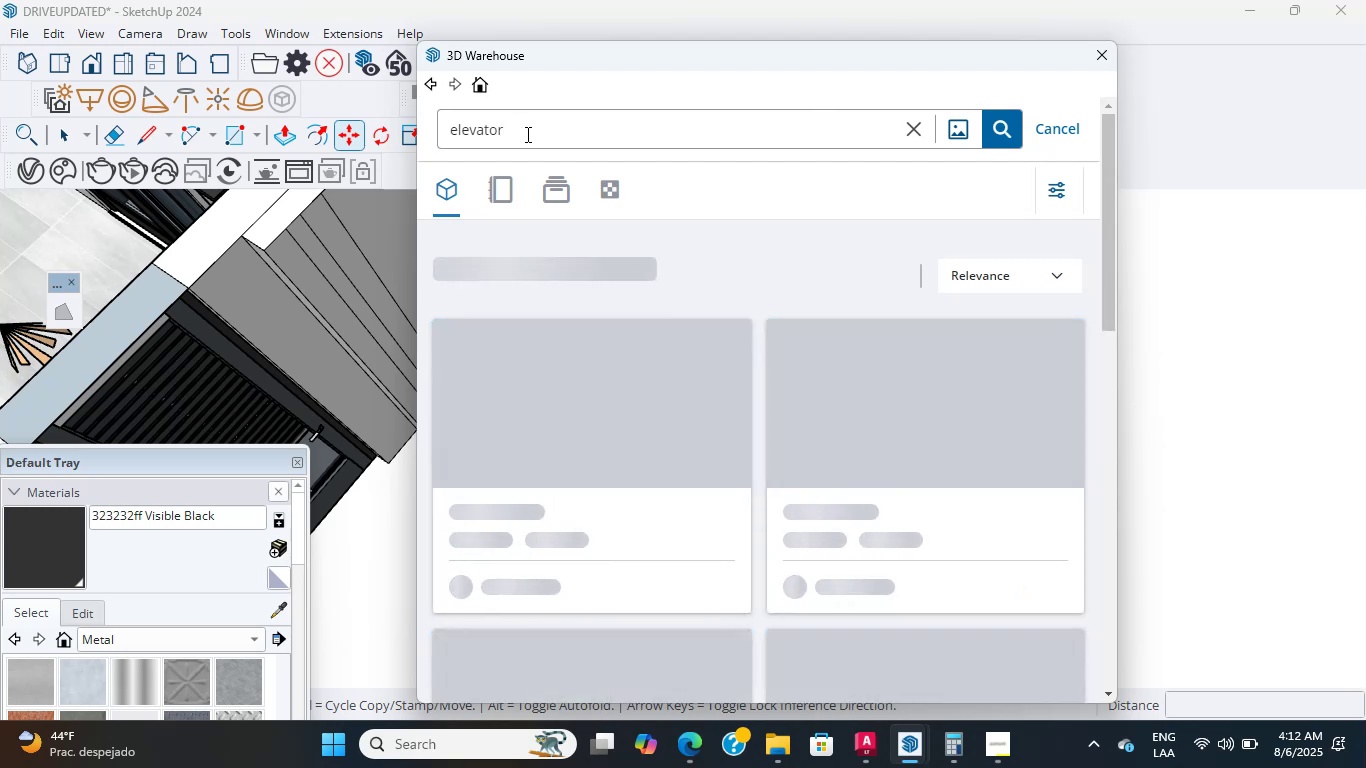 
scroll: coordinate [590, 285], scroll_direction: down, amount: 23.0
 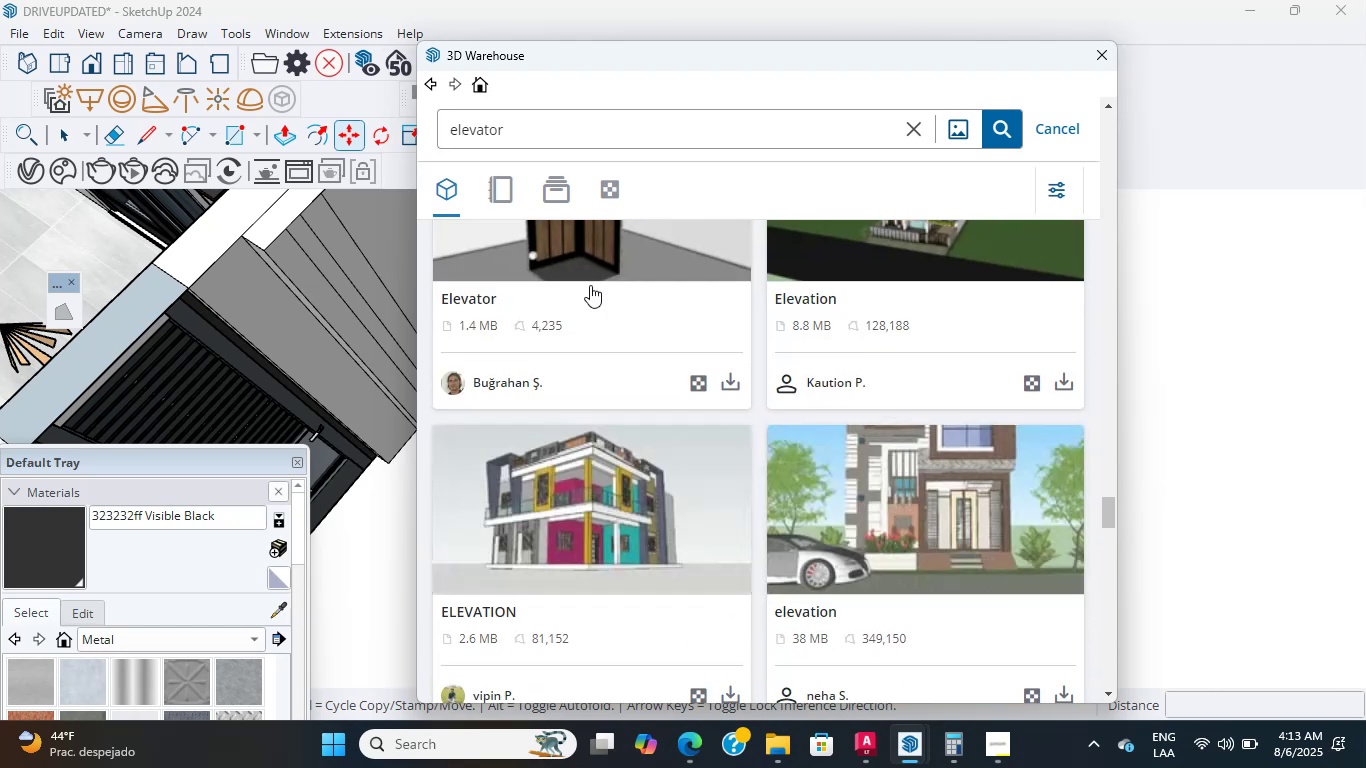 
scroll: coordinate [590, 285], scroll_direction: up, amount: 4.0
 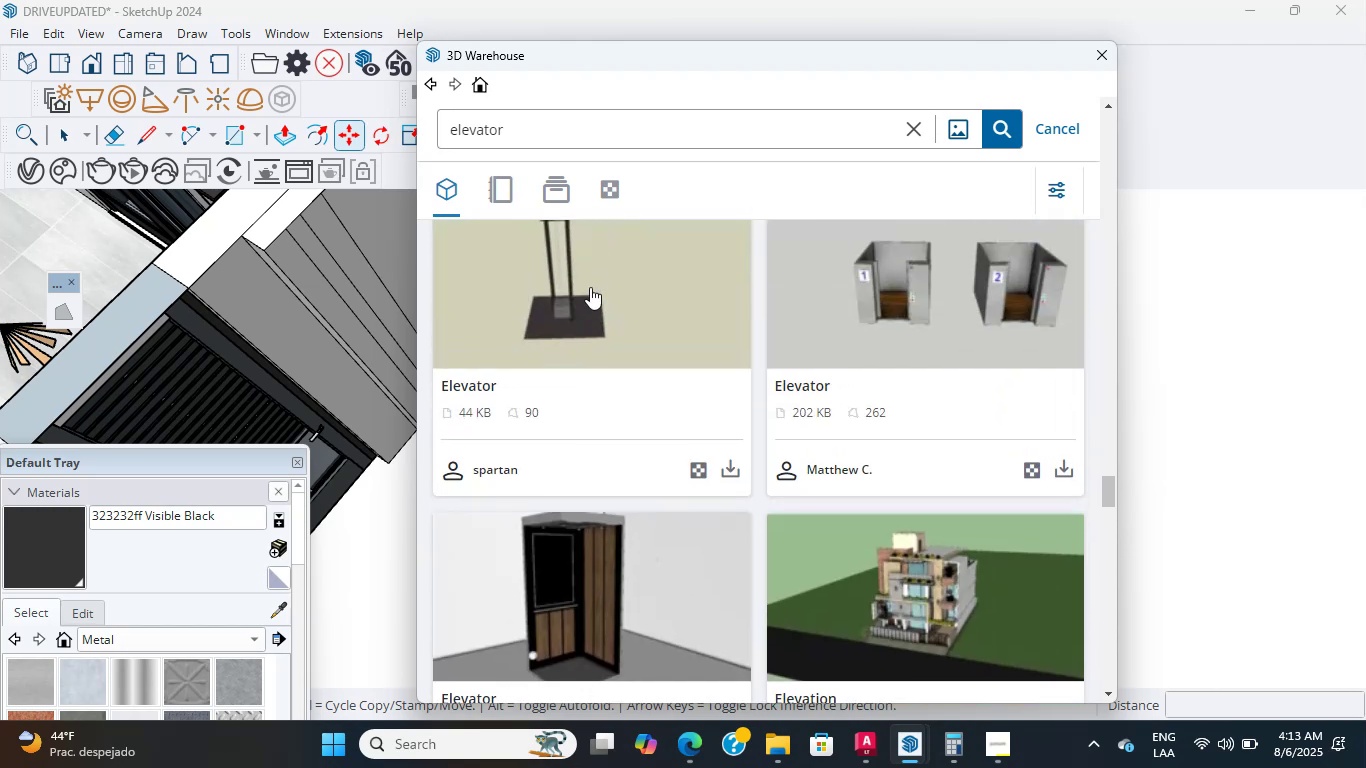 
scroll: coordinate [590, 287], scroll_direction: down, amount: 13.0
 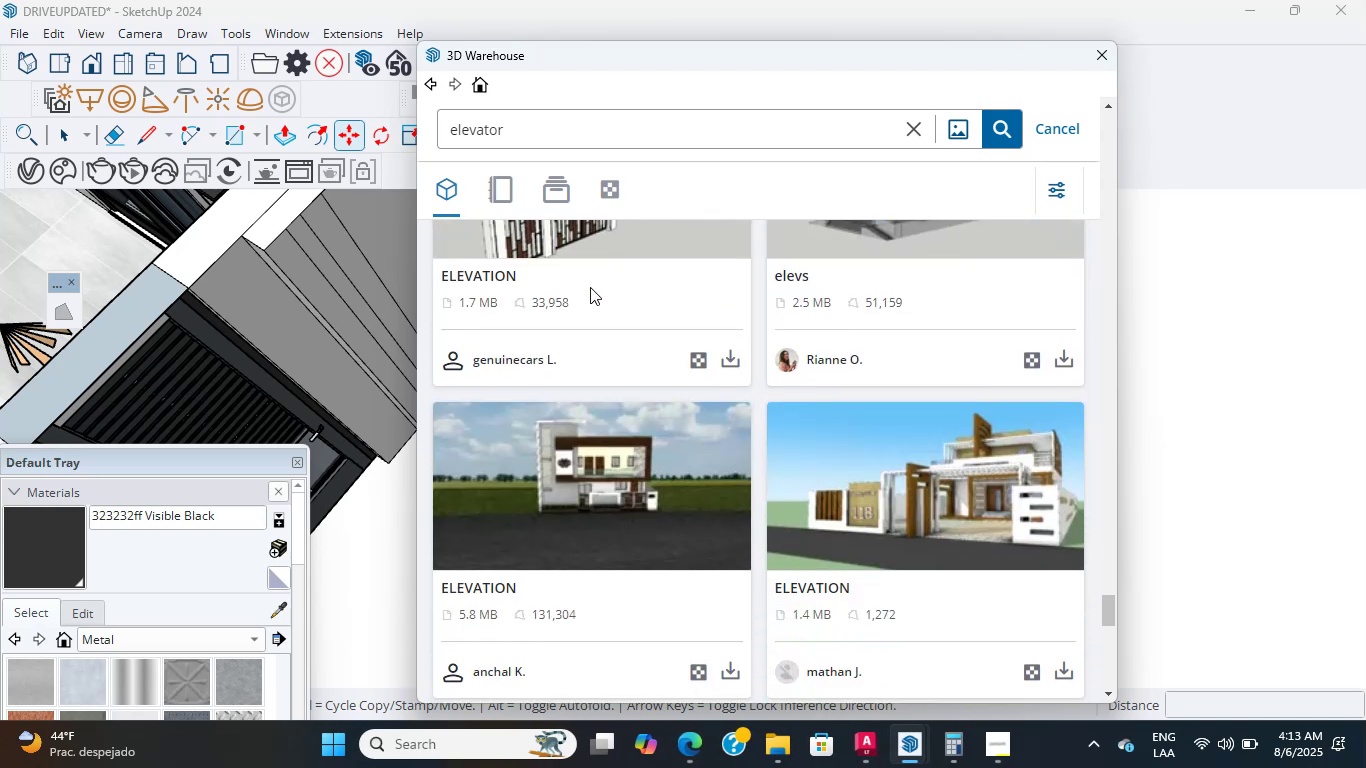 
scroll: coordinate [590, 287], scroll_direction: down, amount: 4.0
 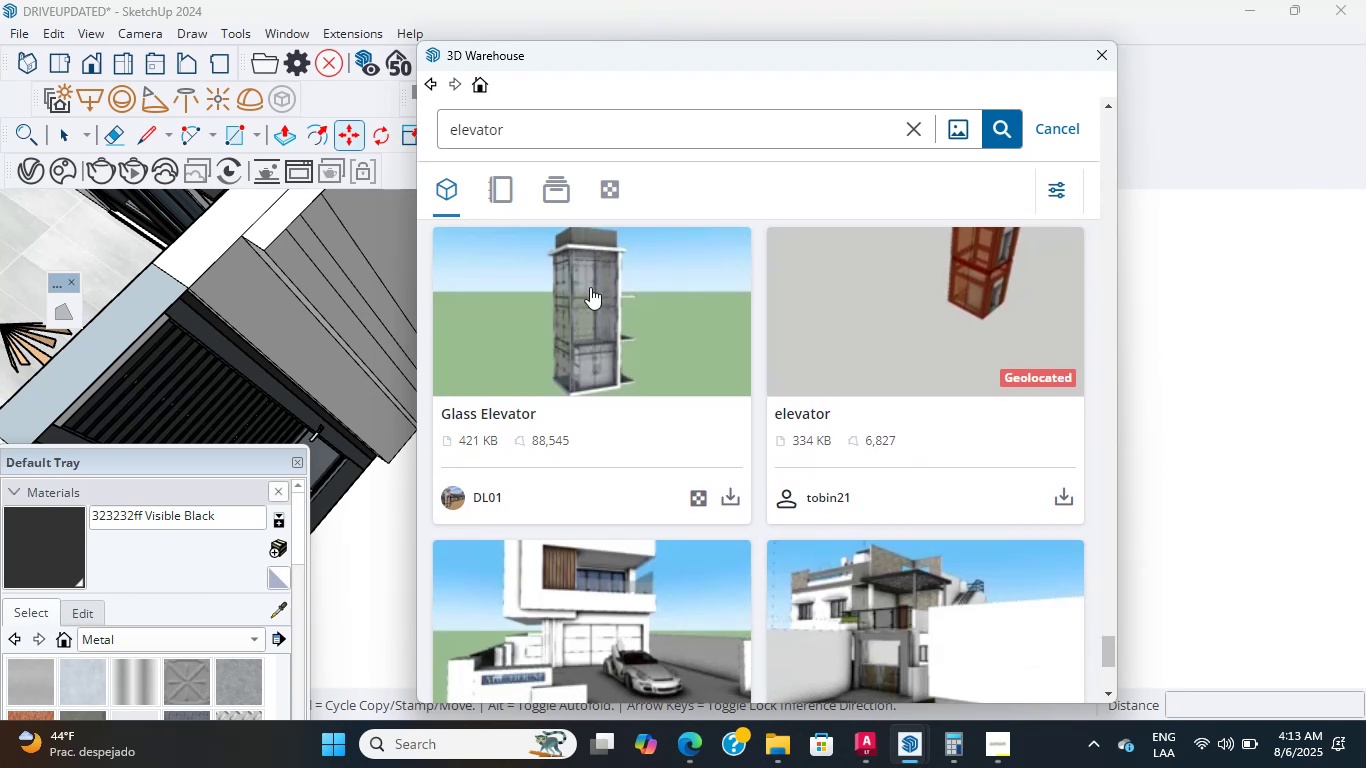 
wait(11.42)
 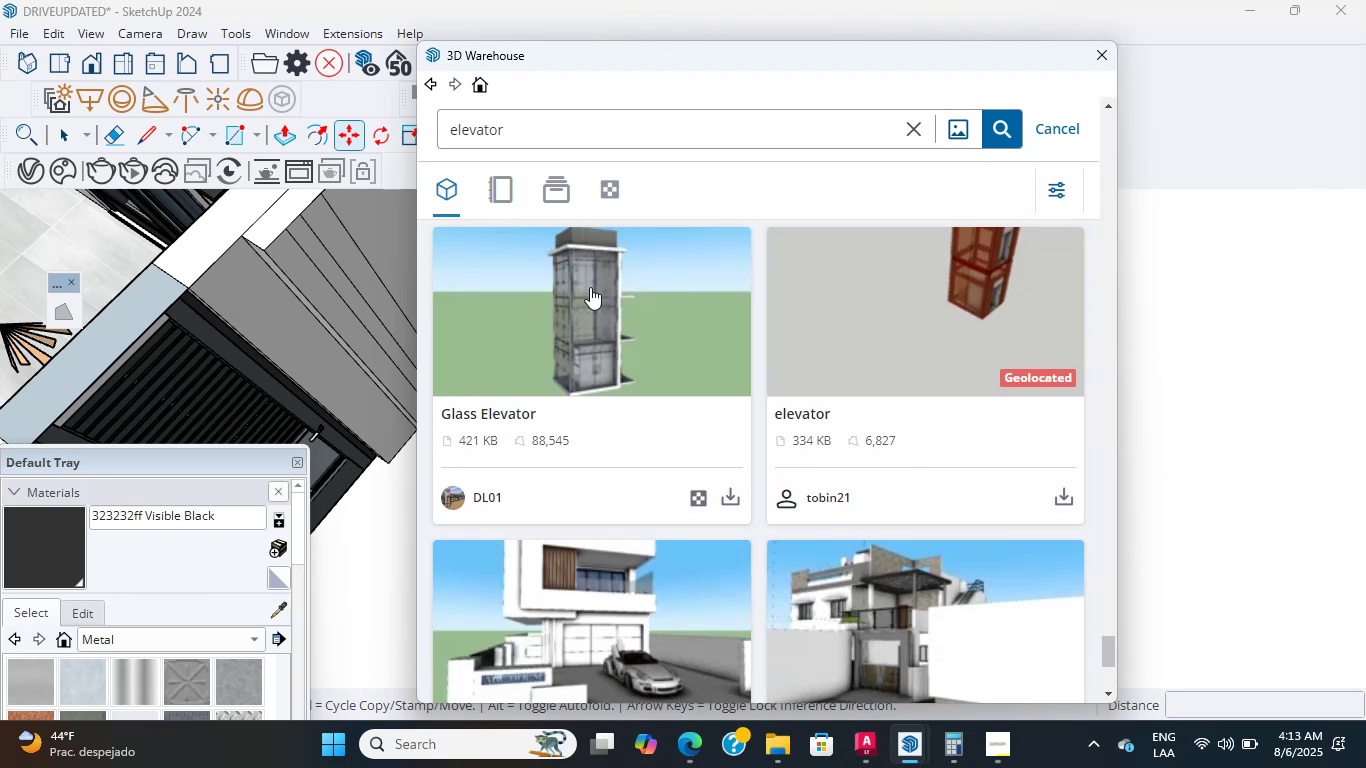 
scroll: coordinate [590, 287], scroll_direction: down, amount: 6.0
 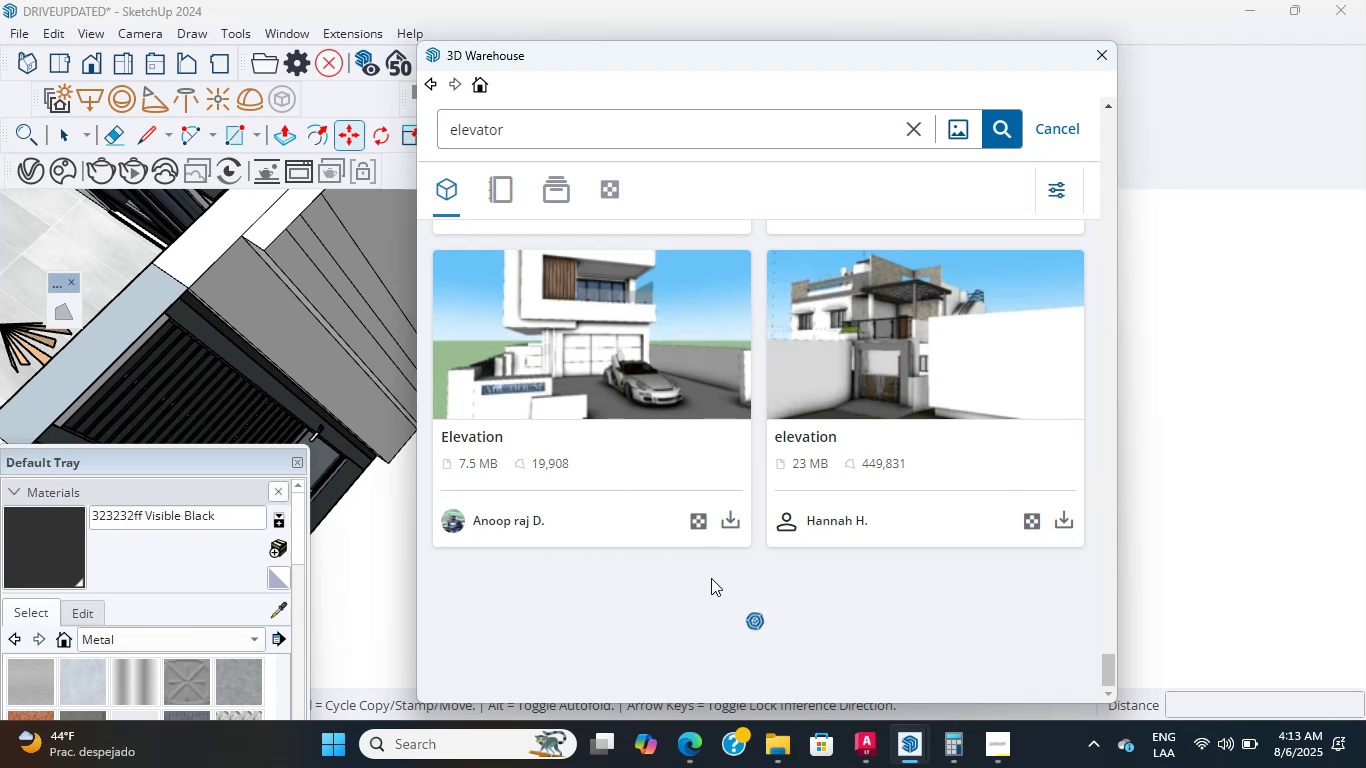 
wait(5.27)
 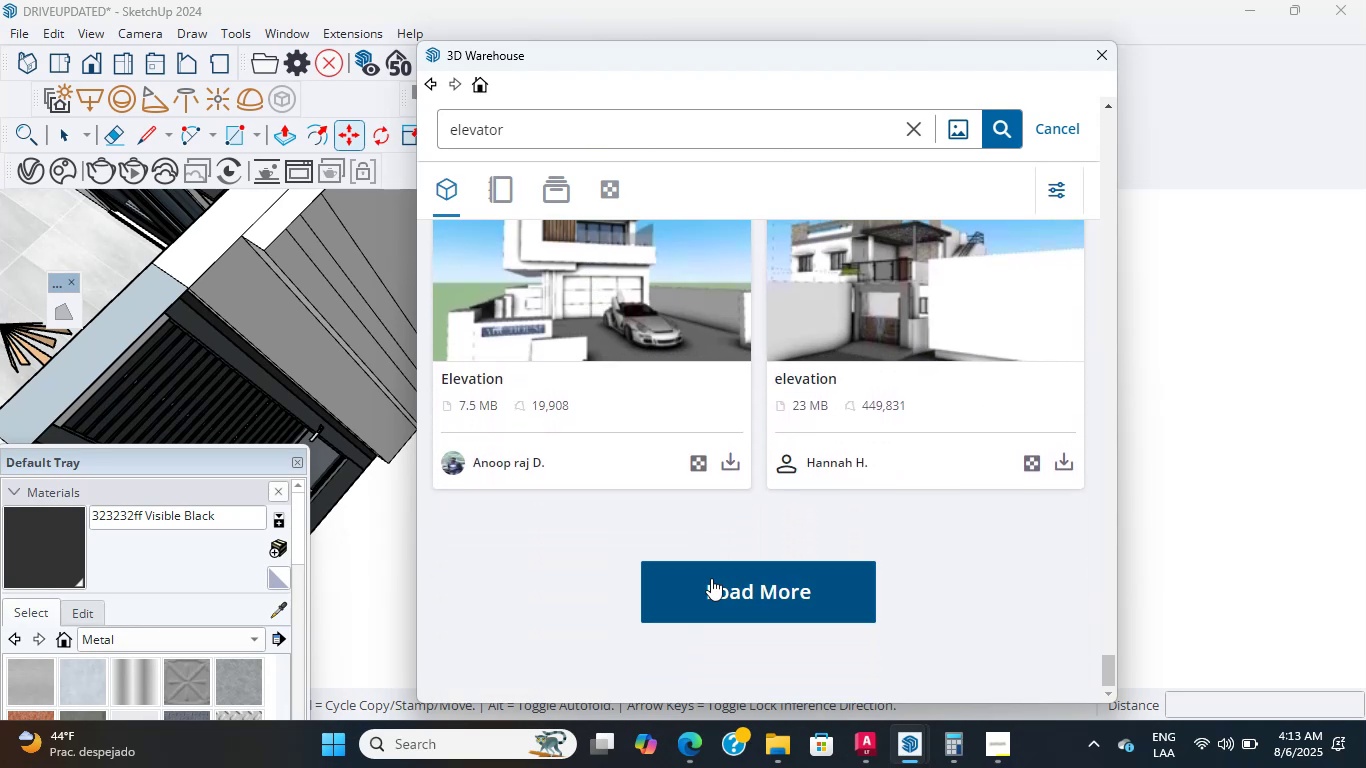 
scroll: coordinate [710, 565], scroll_direction: down, amount: 9.0
 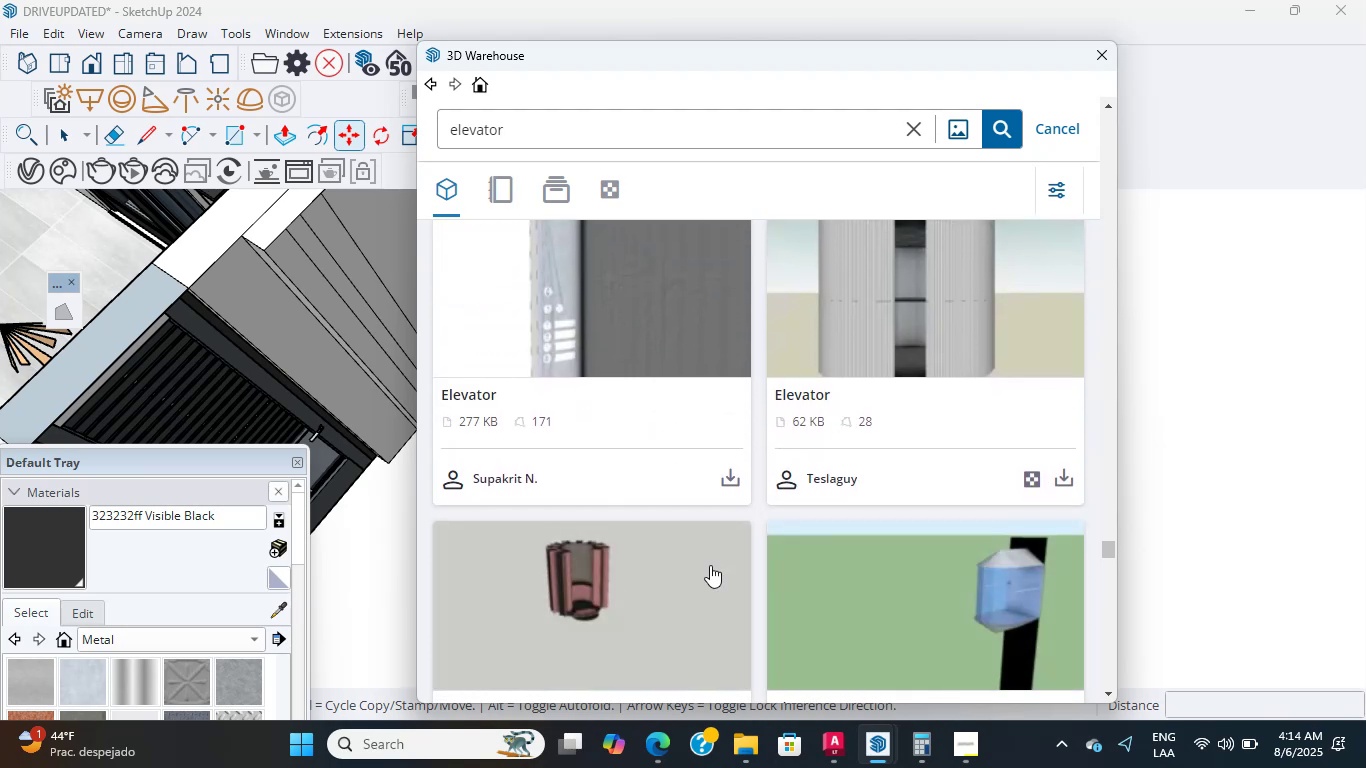 
scroll: coordinate [757, 552], scroll_direction: down, amount: 10.0
 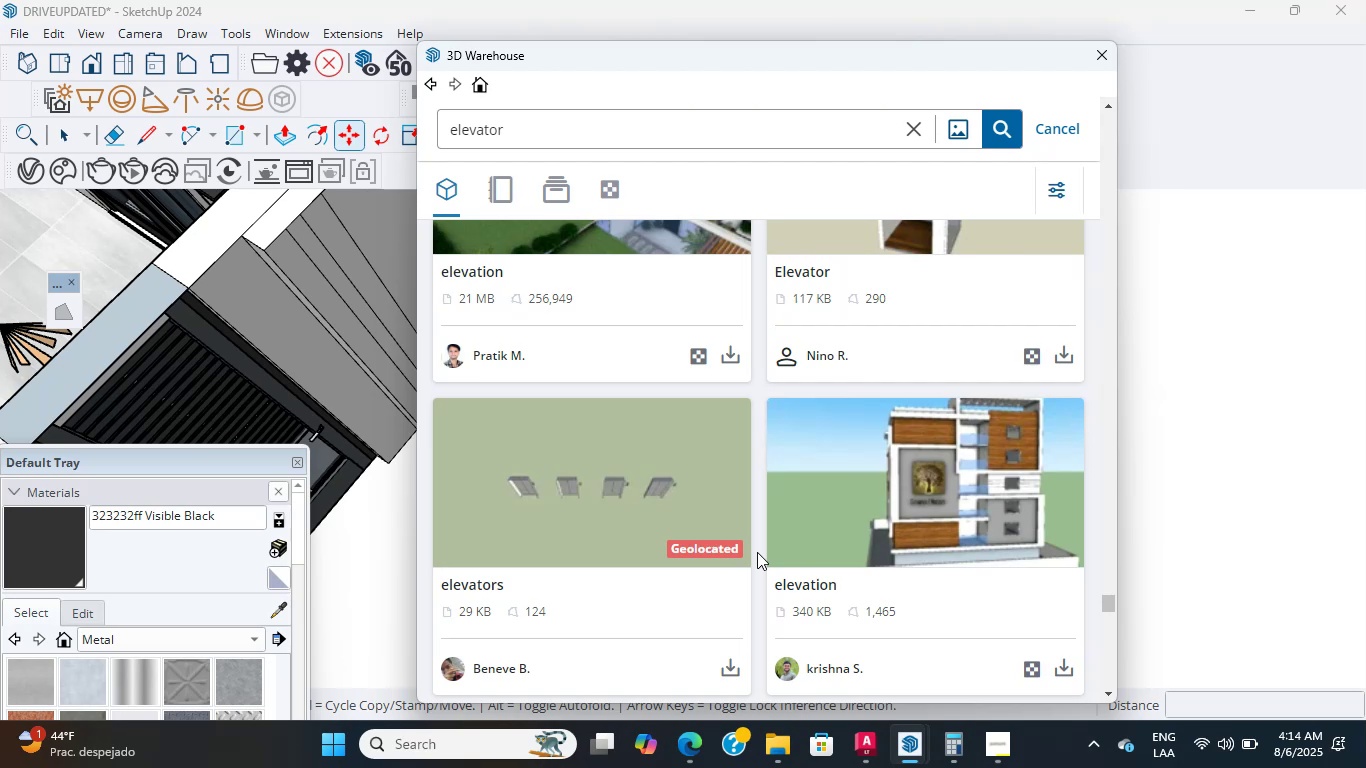 
wait(8.21)
 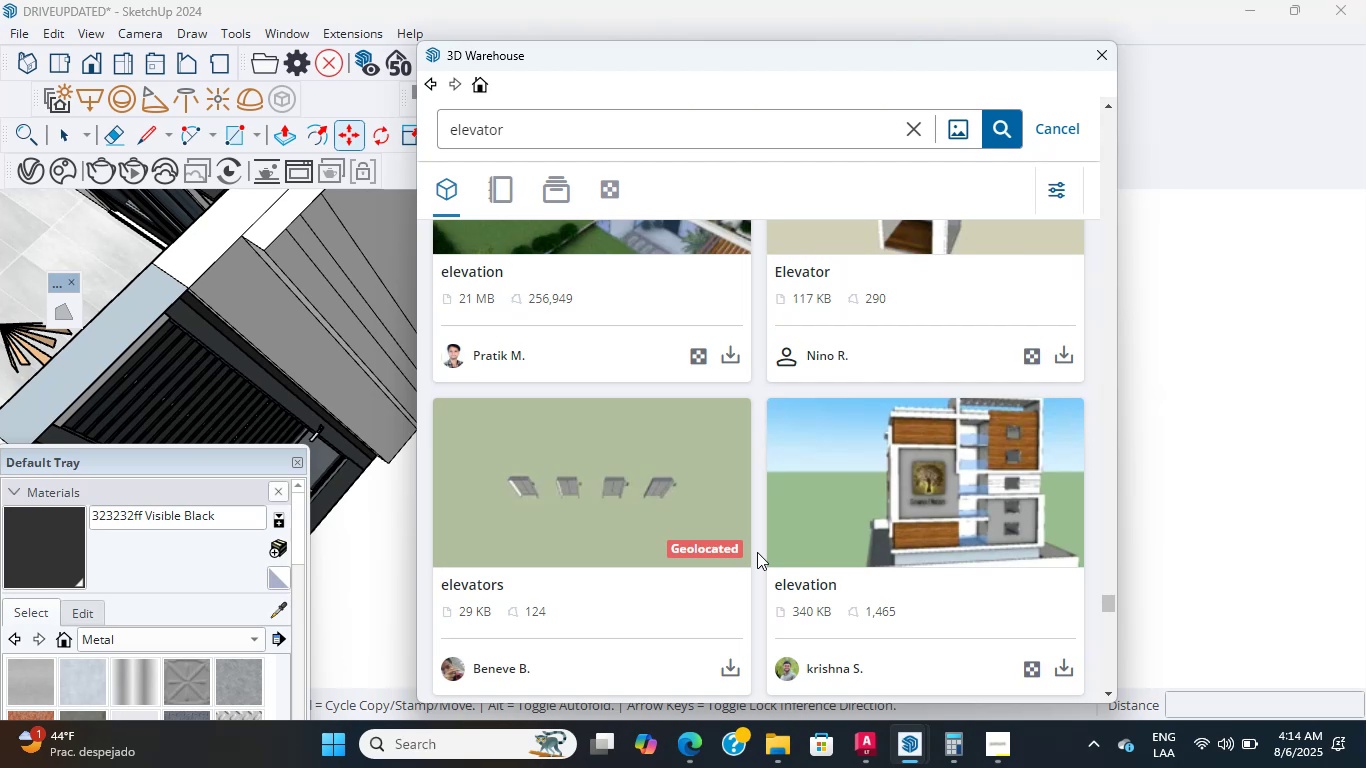 
scroll: coordinate [728, 514], scroll_direction: down, amount: 19.0
 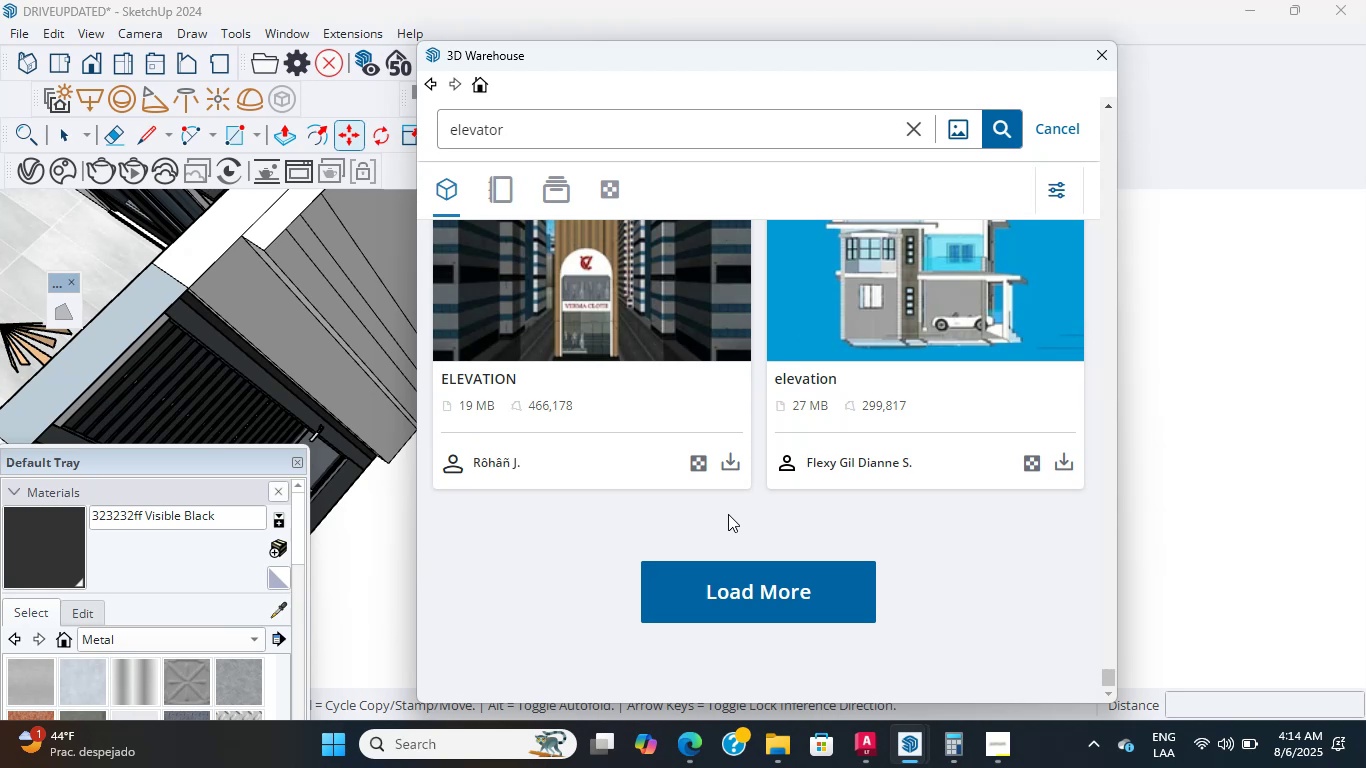 
wait(8.93)
 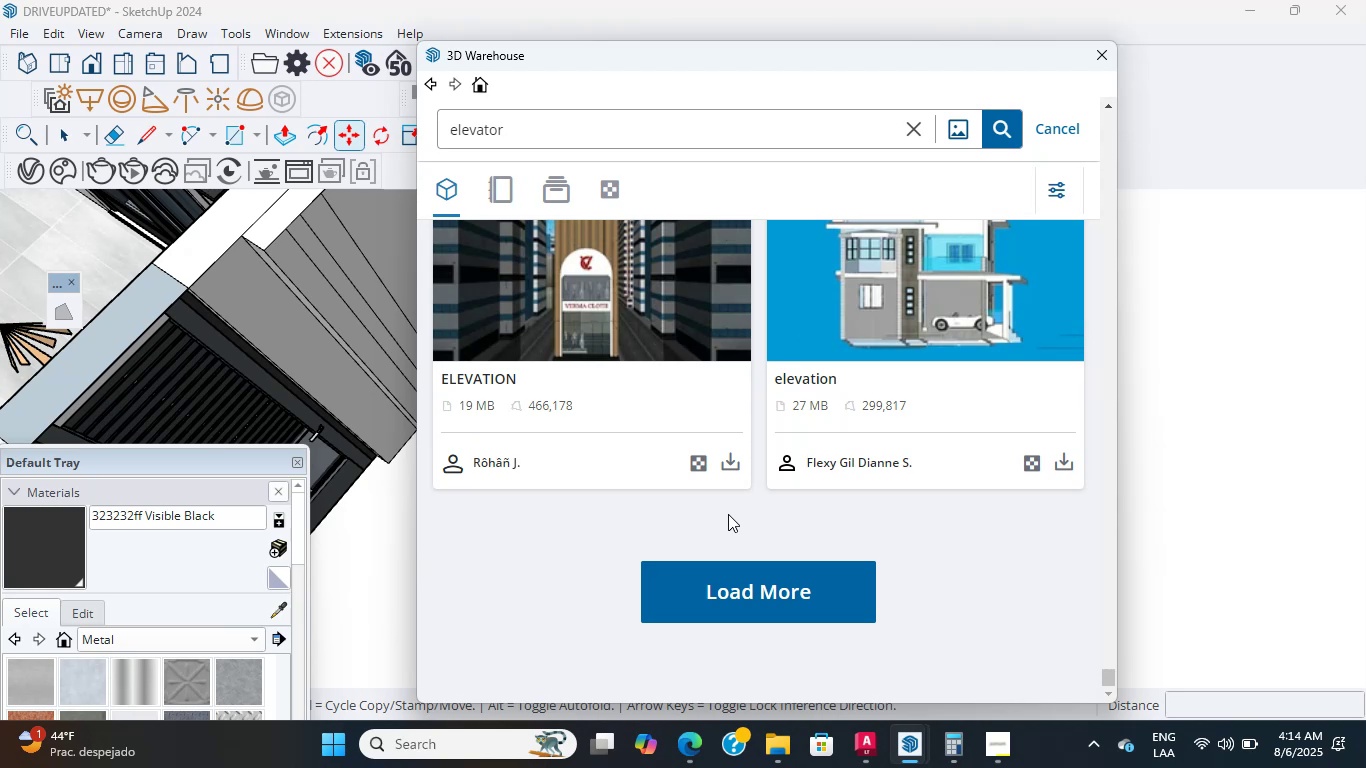 
scroll: coordinate [599, 480], scroll_direction: down, amount: 11.0
 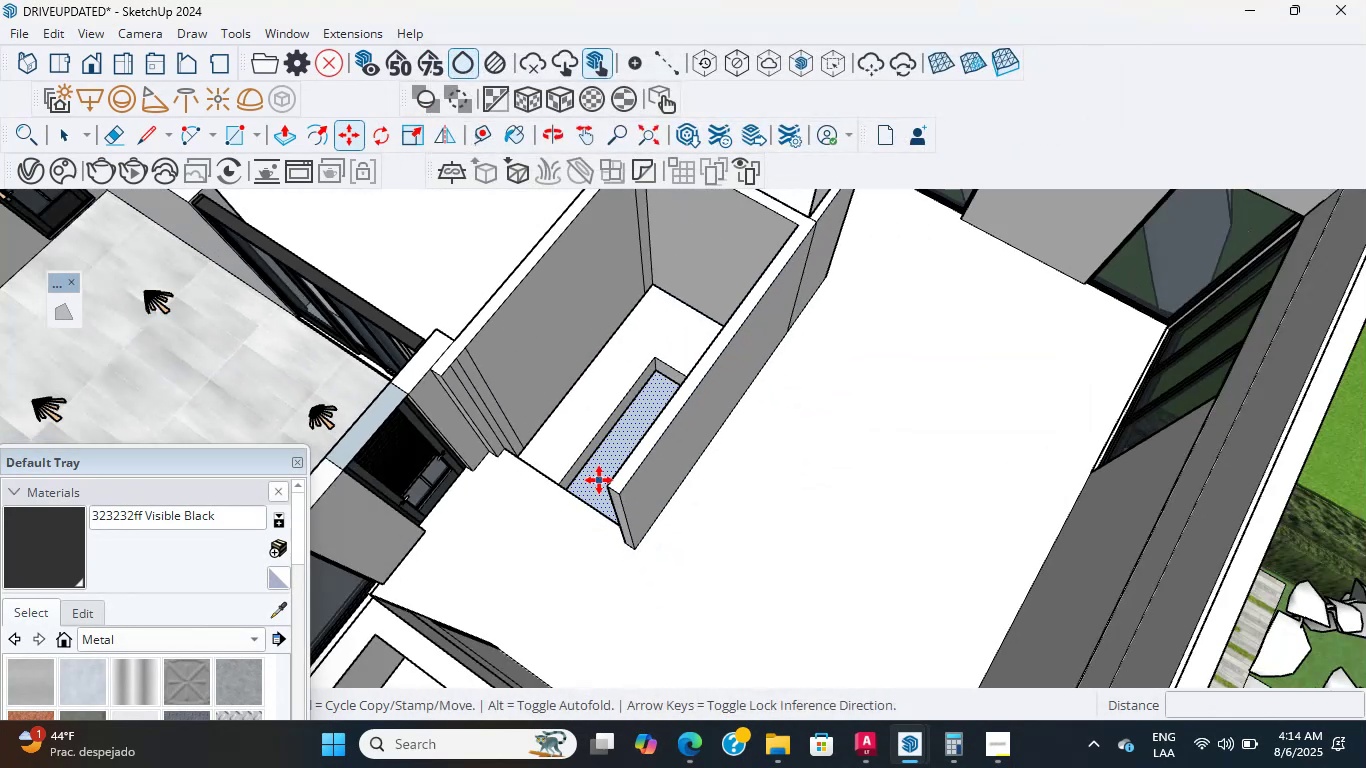 
hold_key(key=ShiftLeft, duration=0.94)
 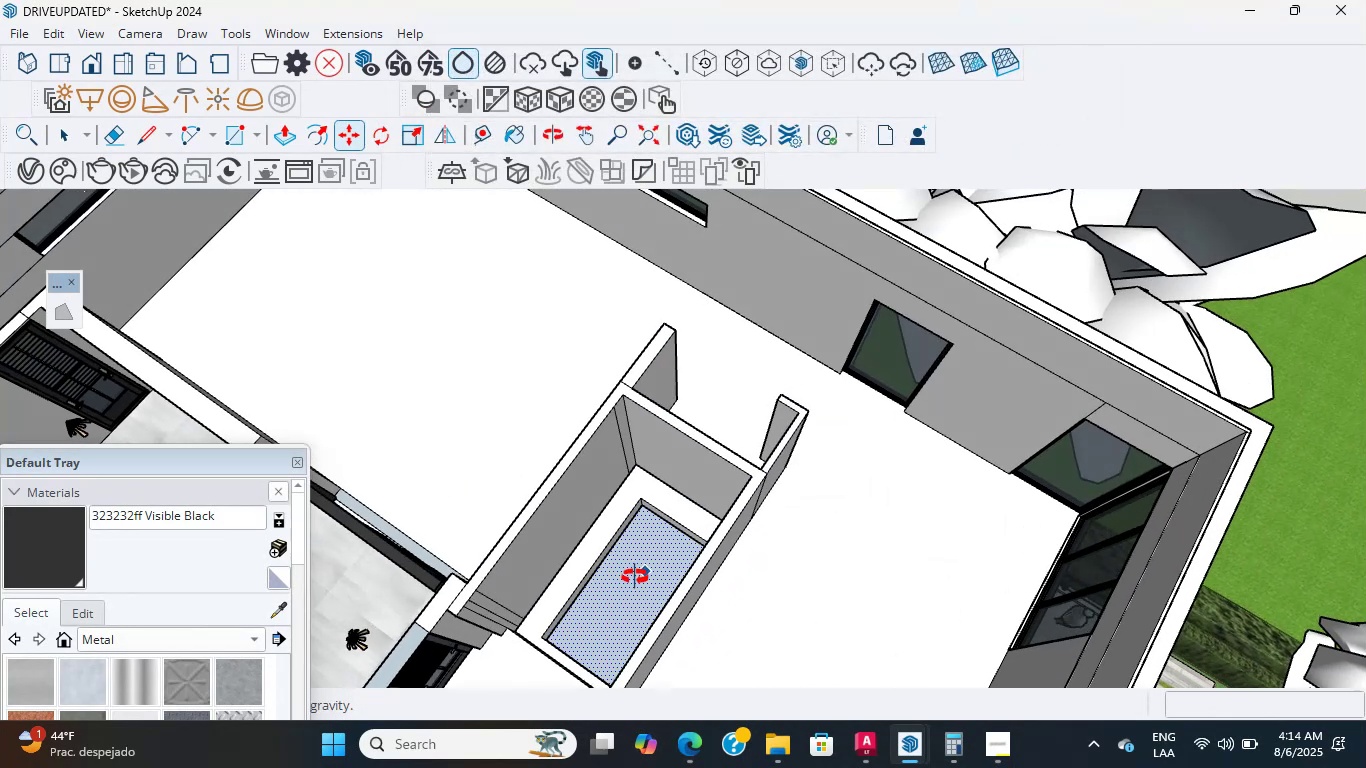 
scroll: coordinate [689, 478], scroll_direction: up, amount: 2.0
 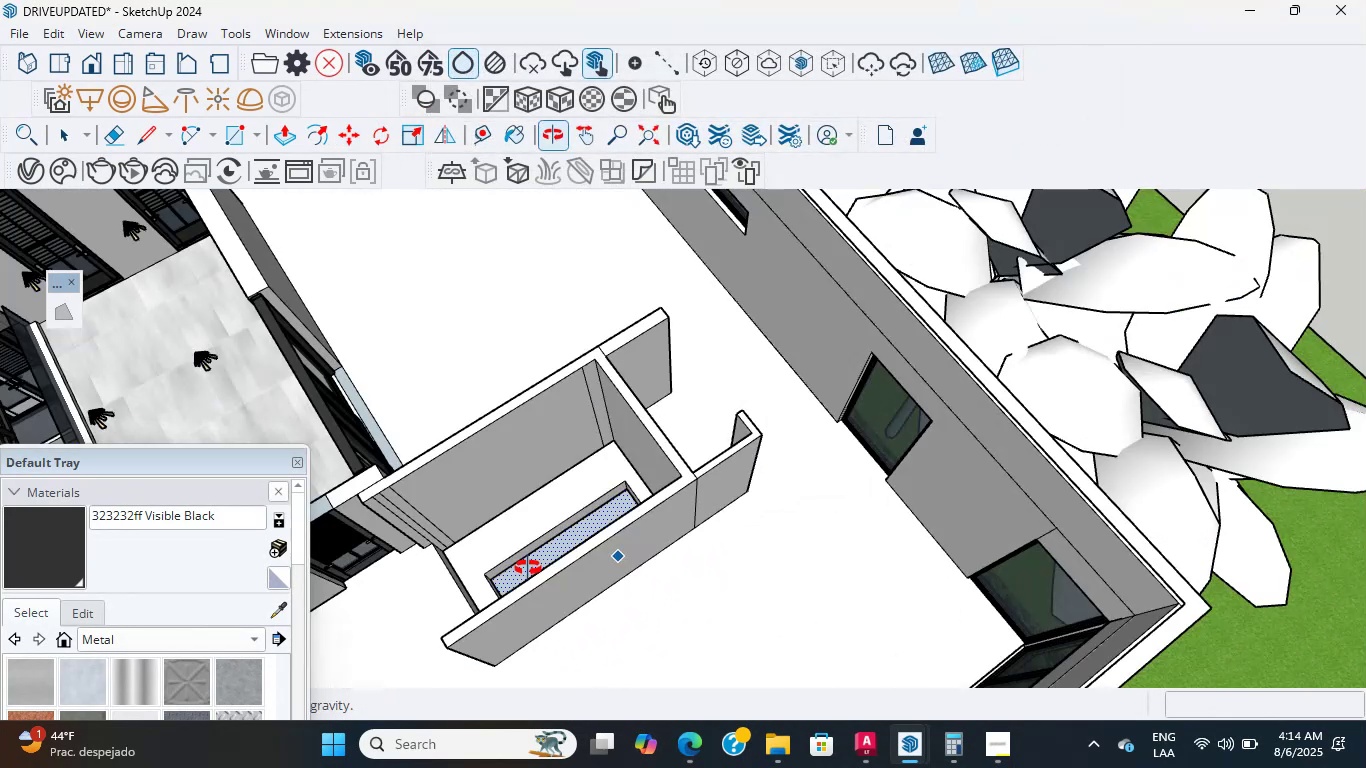 
hold_key(key=ShiftLeft, duration=0.4)
 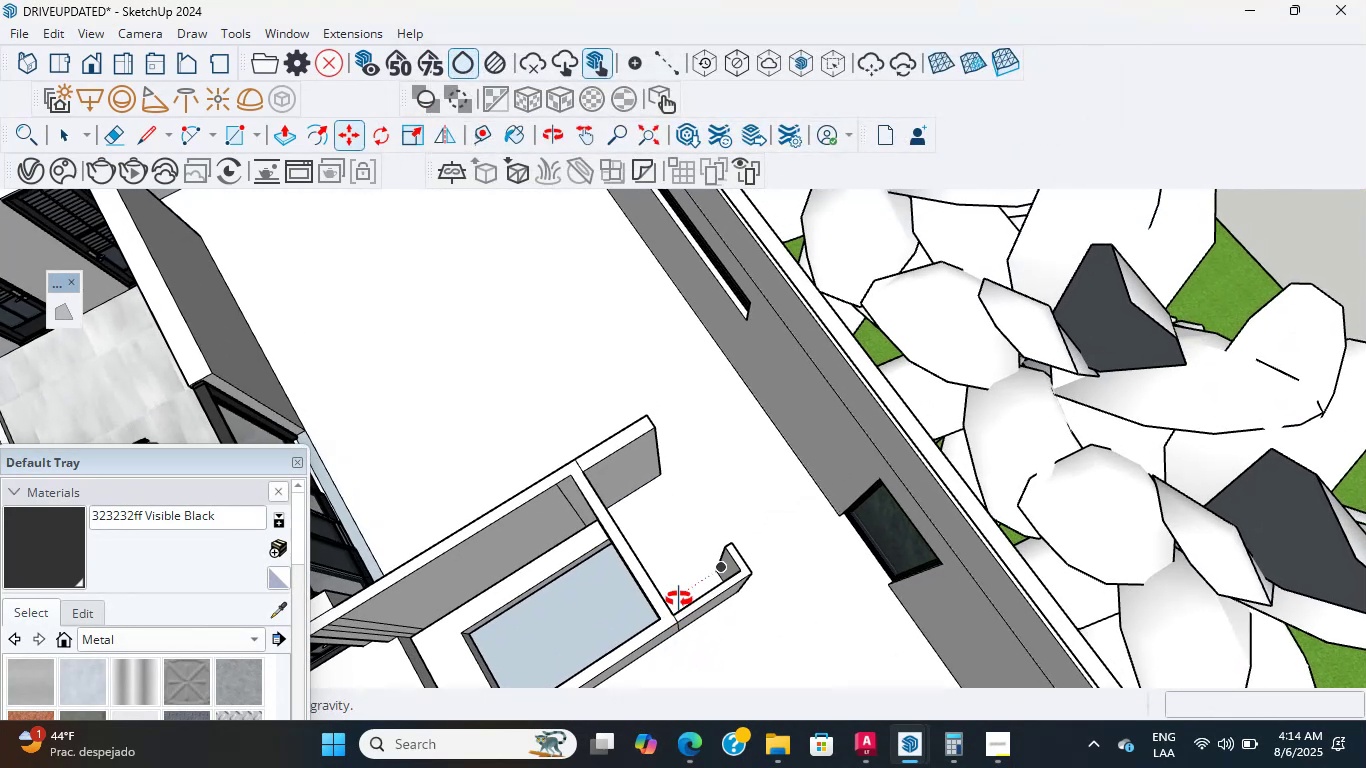 
hold_key(key=ShiftLeft, duration=0.47)
 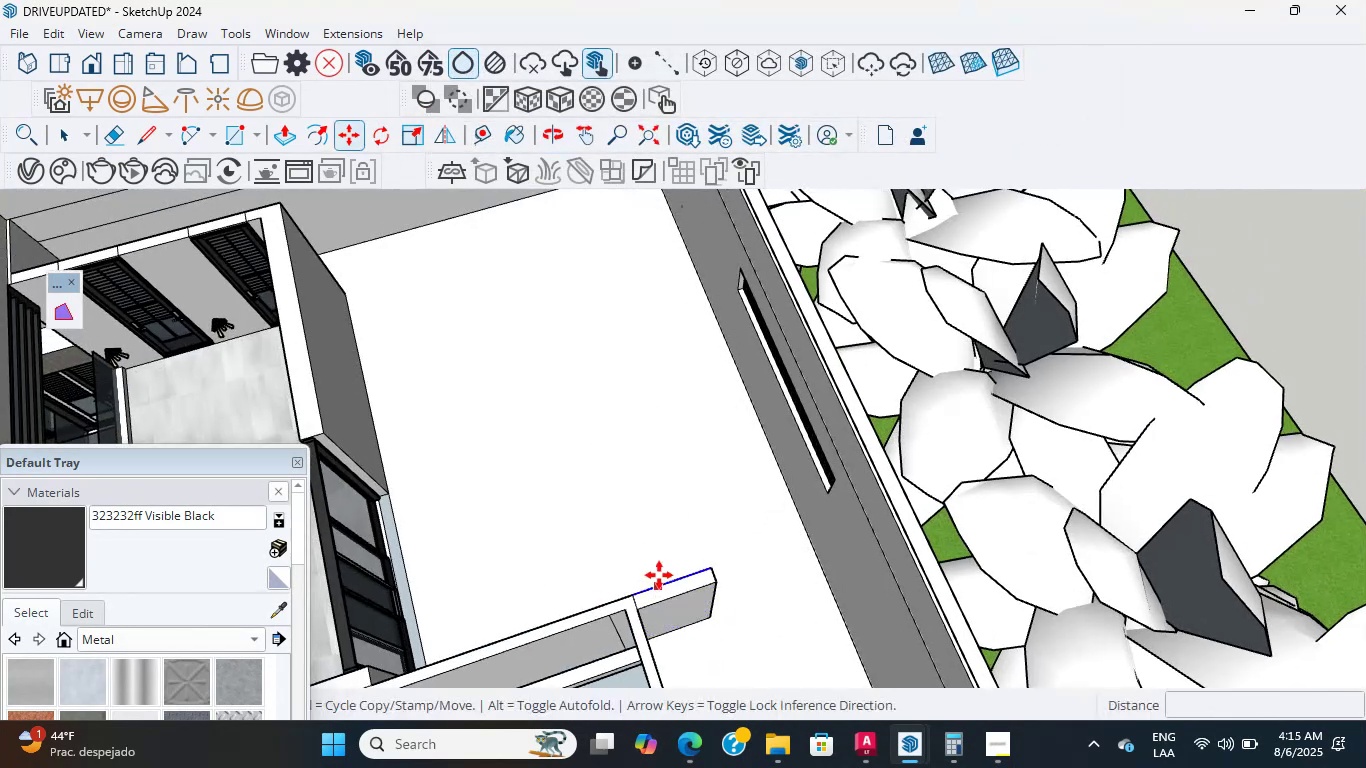 
hold_key(key=ShiftLeft, duration=1.54)
scroll: coordinate [529, 329], scroll_direction: up, amount: 3.0
 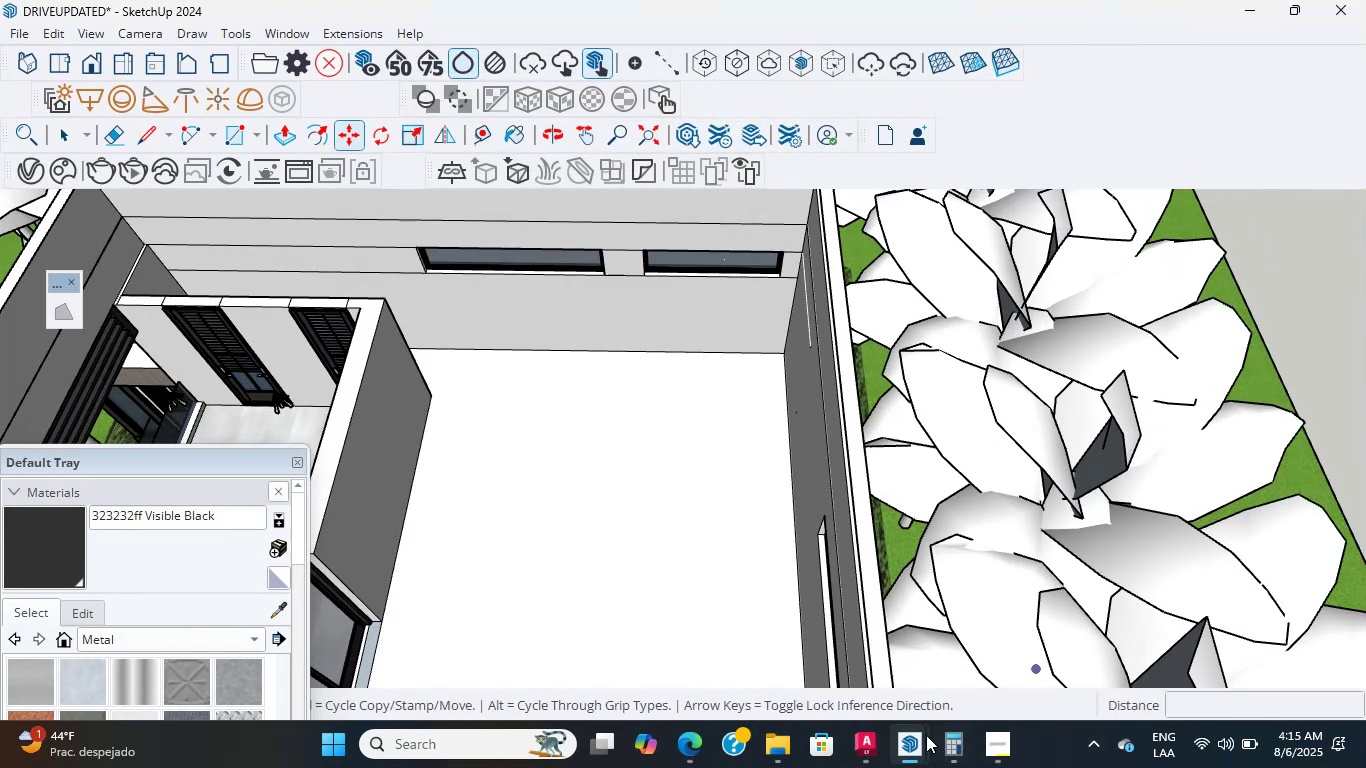 
left_click([874, 752])
 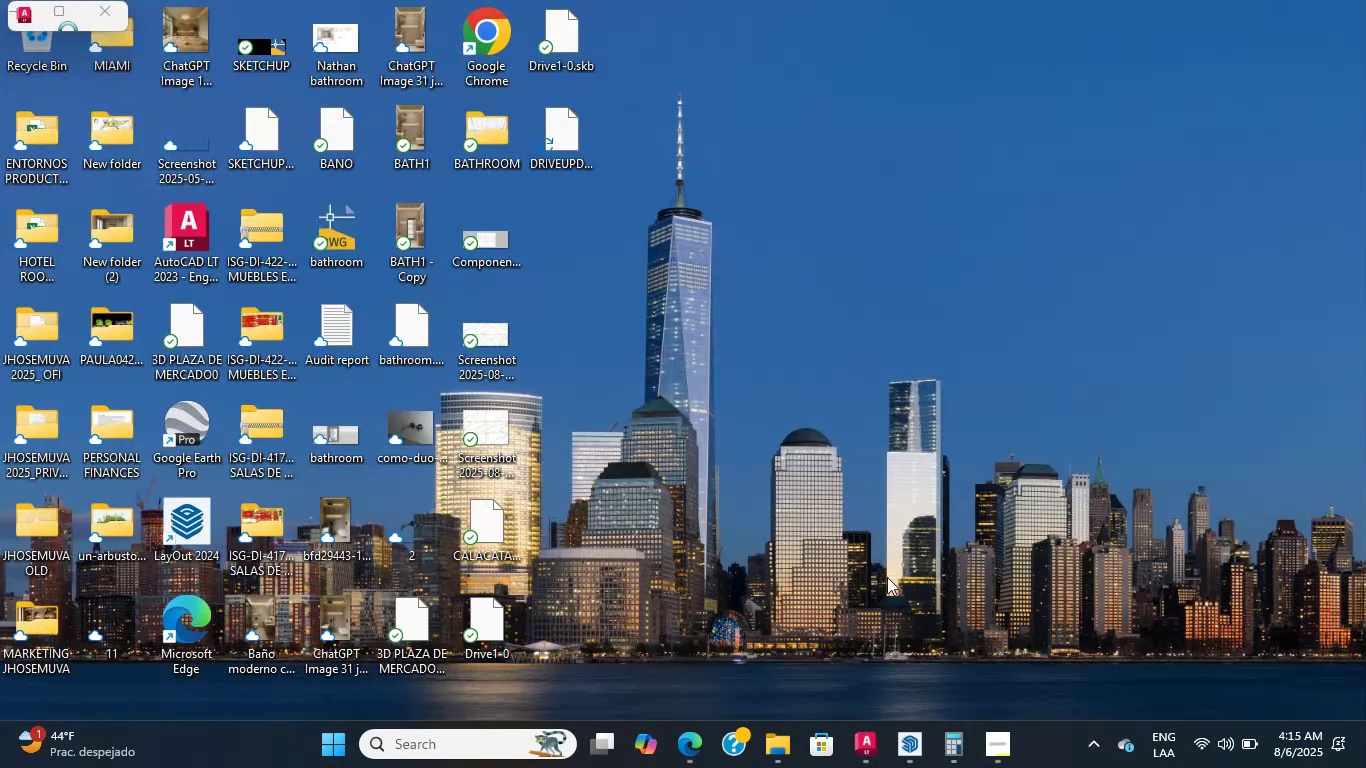 
scroll: coordinate [818, 503], scroll_direction: down, amount: 6.0
 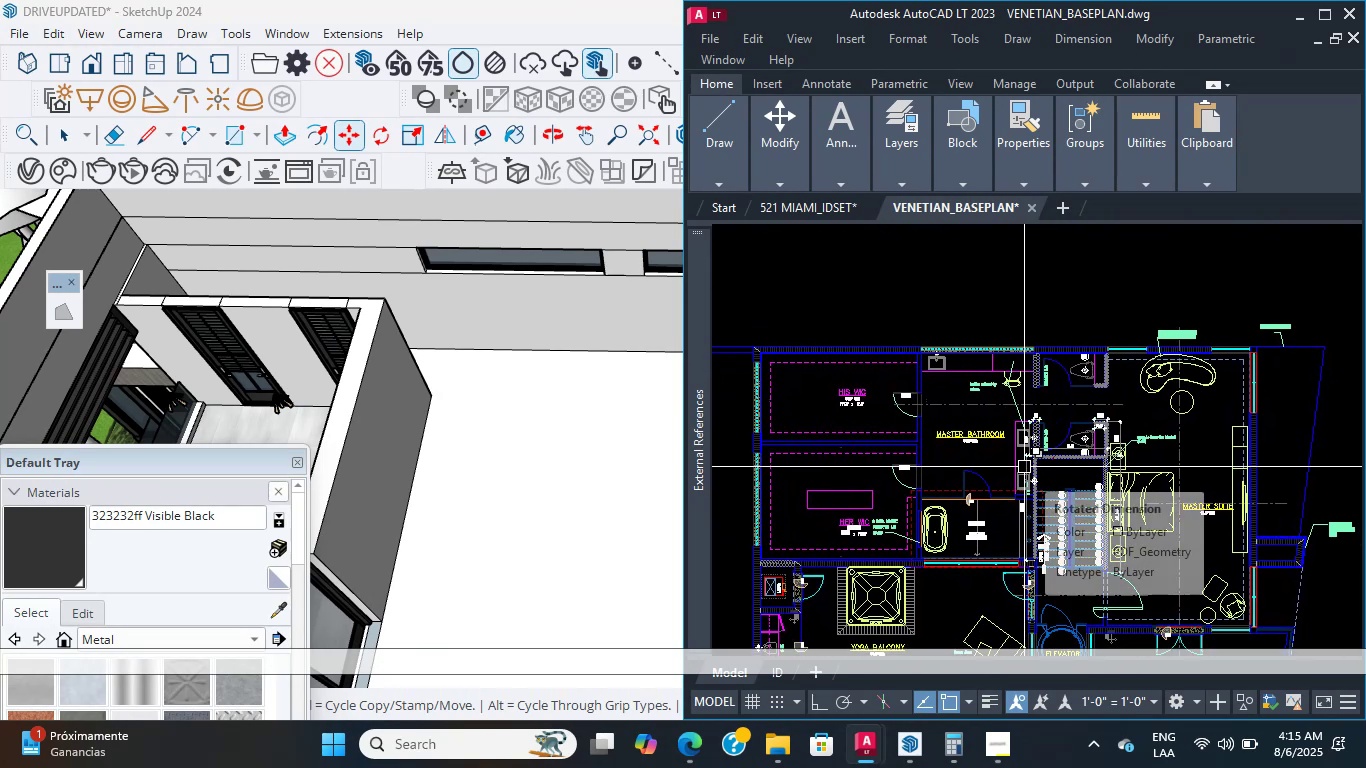 
mouse_move([761, 461])
 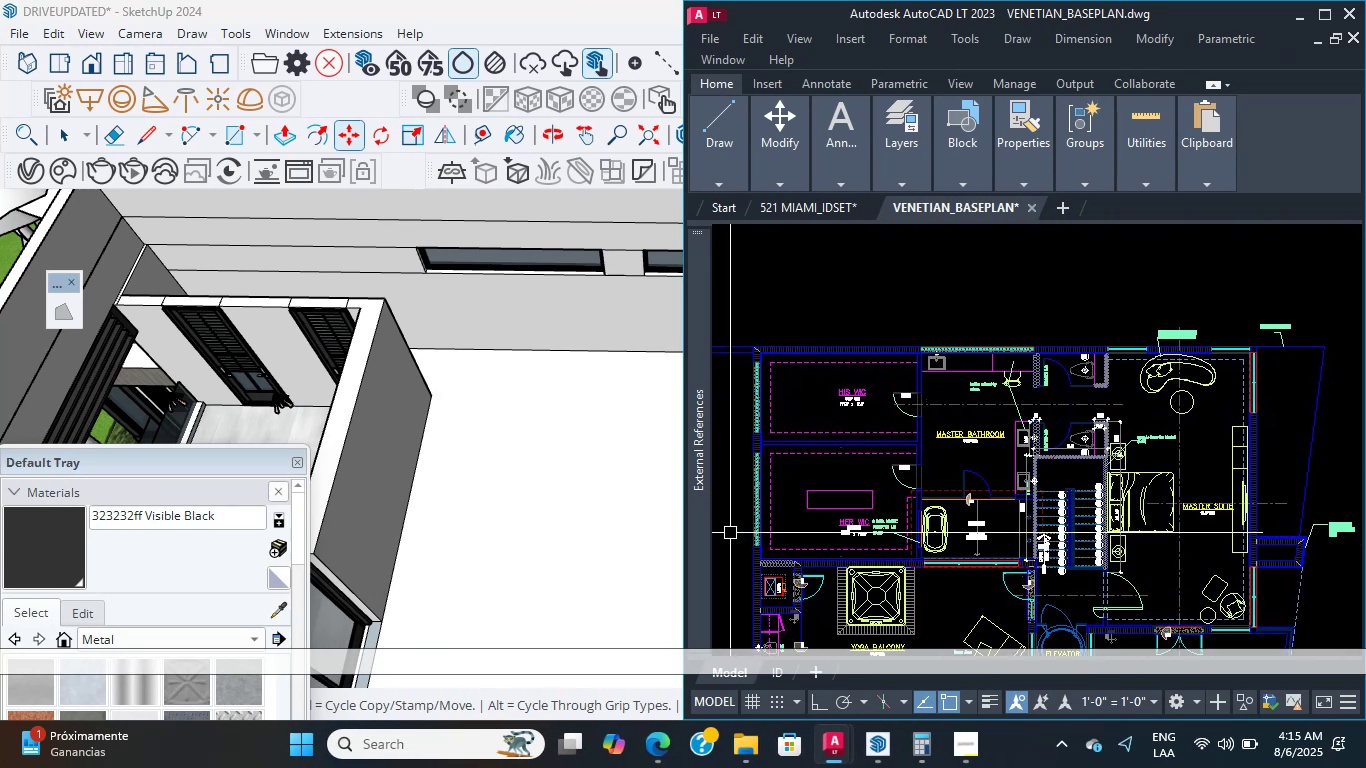 
scroll: coordinate [751, 570], scroll_direction: up, amount: 2.0
 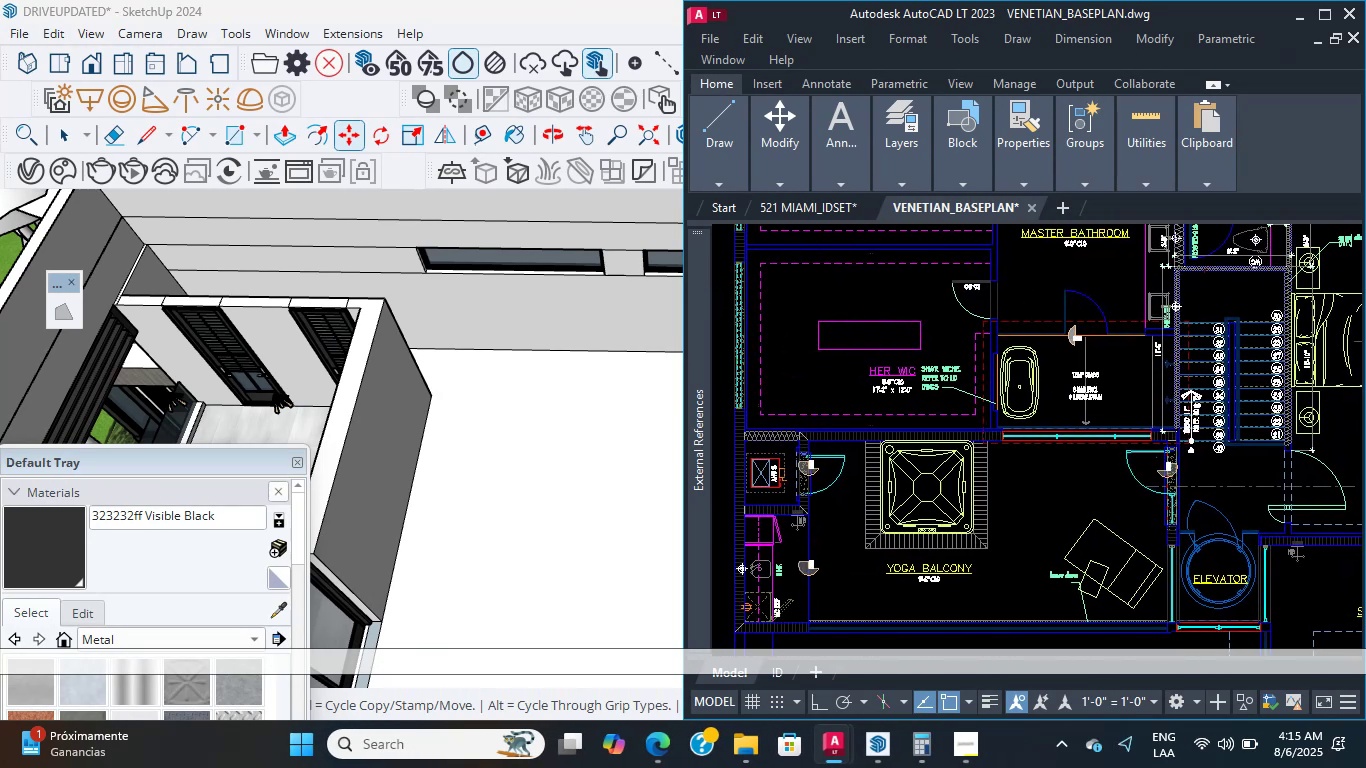 
middle_click([805, 477])
 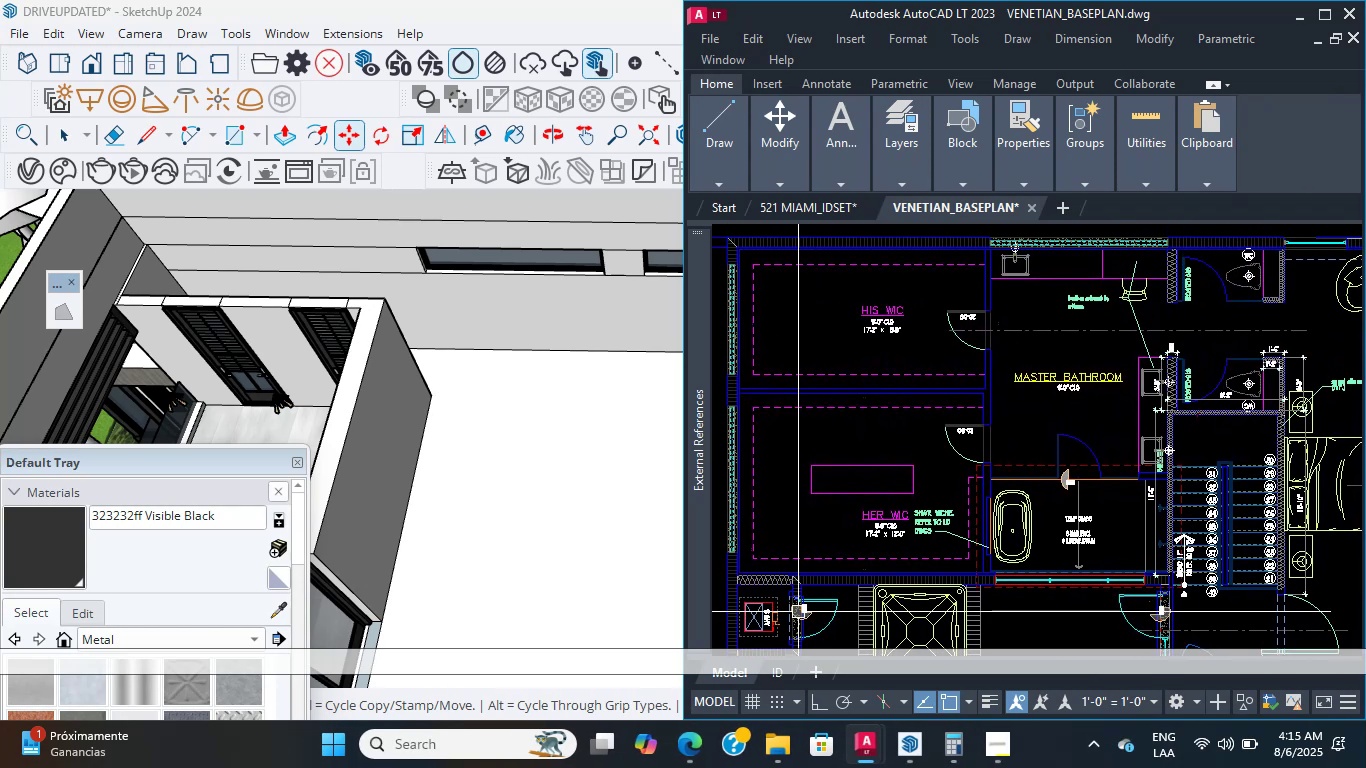 
wait(6.76)
 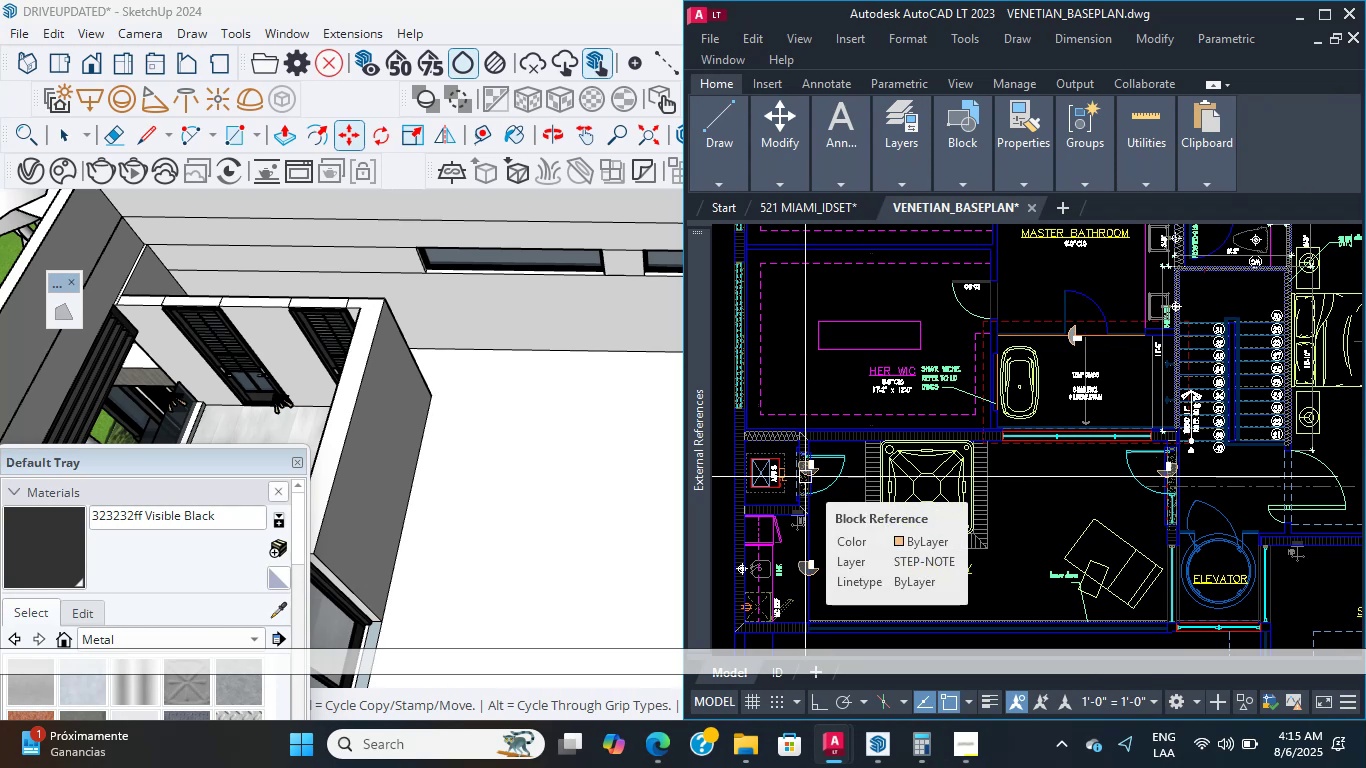 
mouse_move([767, 523])
 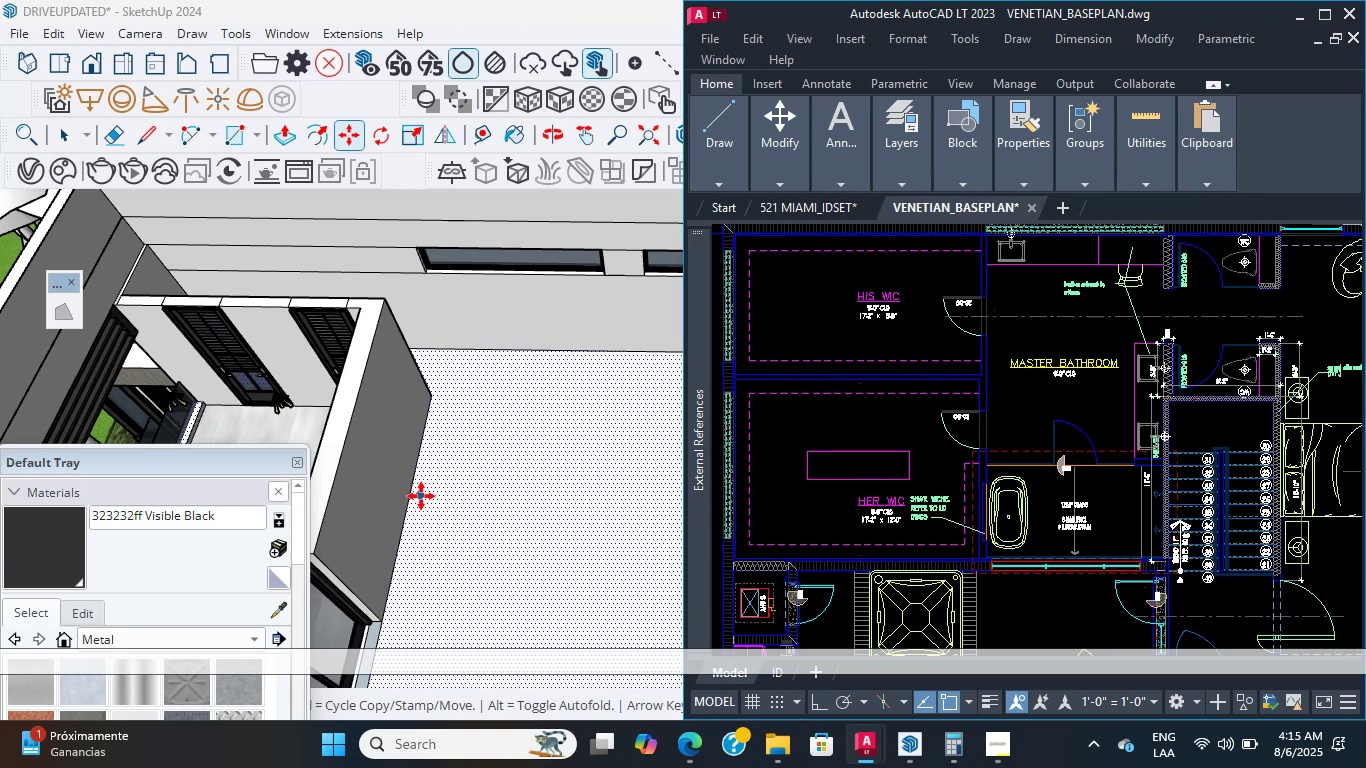 
scroll: coordinate [421, 496], scroll_direction: down, amount: 3.0
 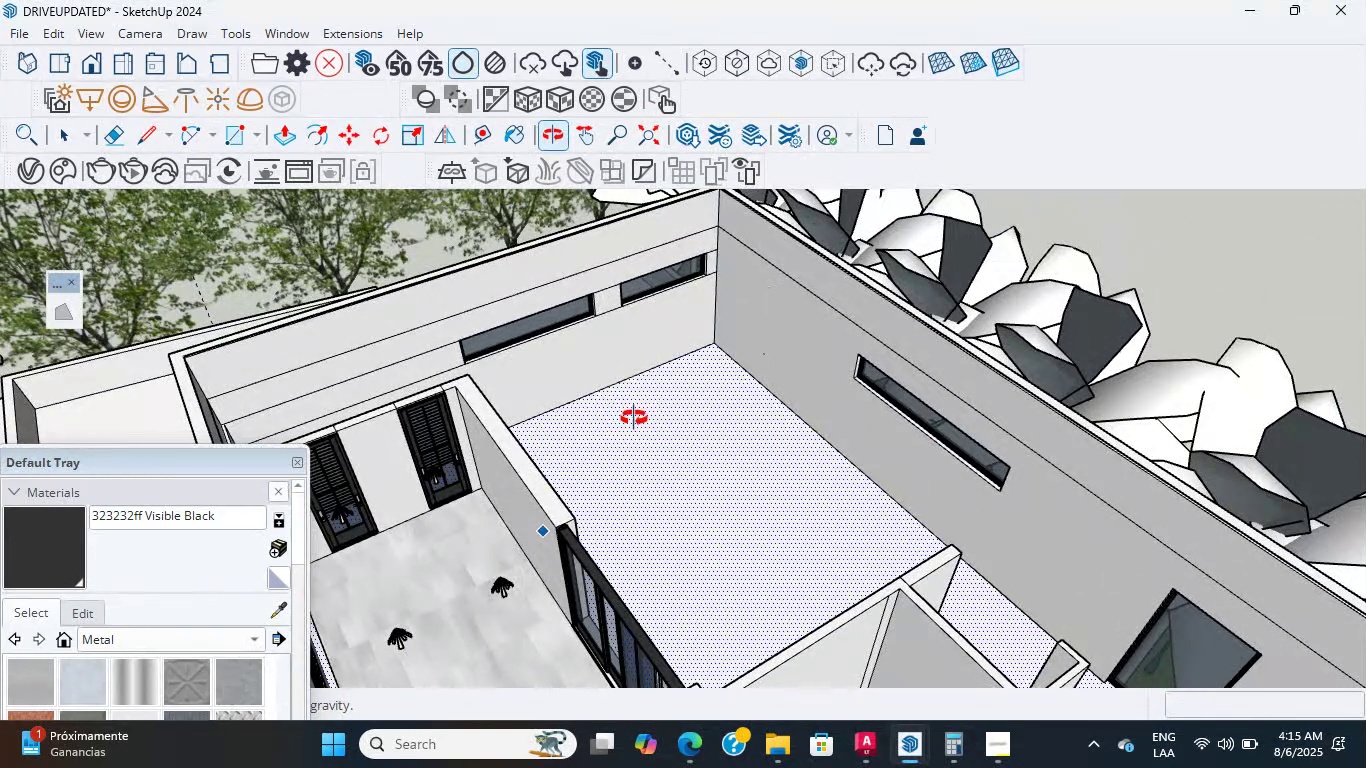 
wait(7.31)
 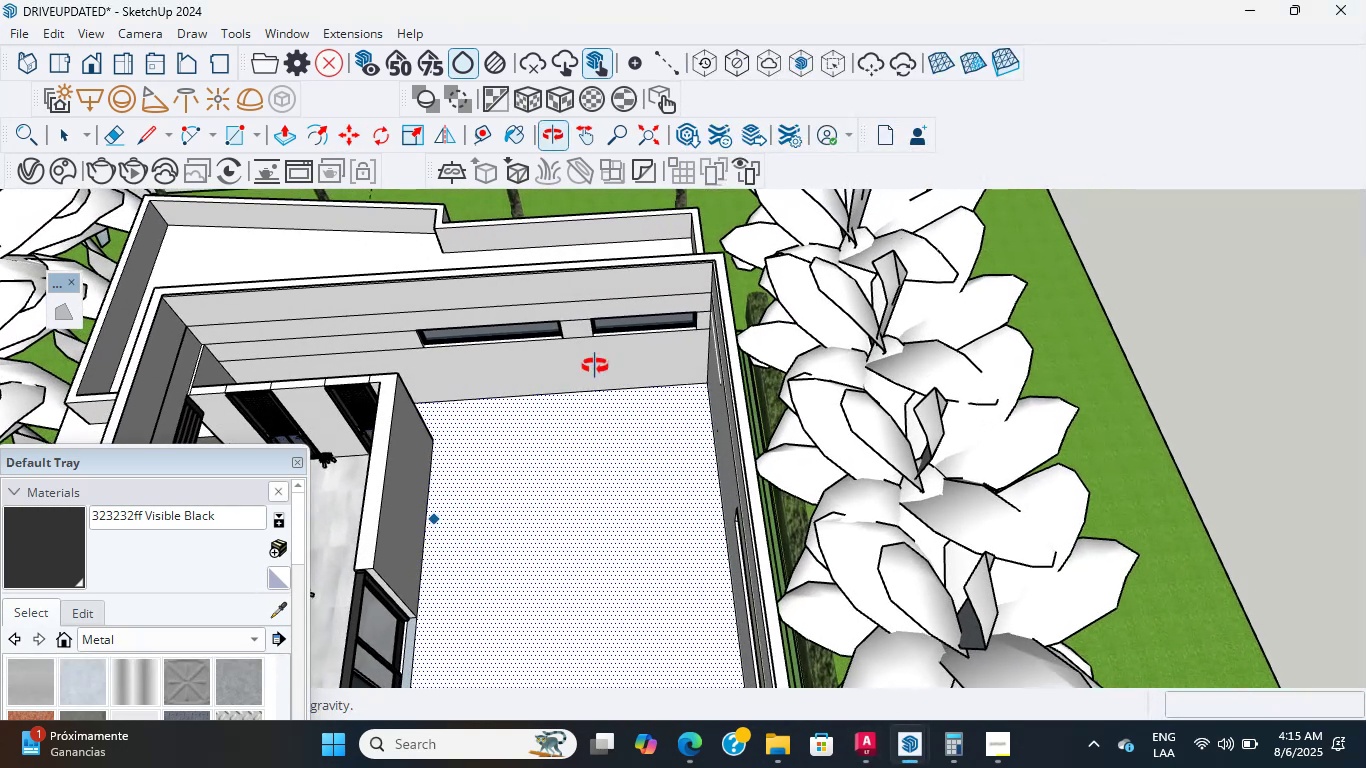 
scroll: coordinate [766, 554], scroll_direction: up, amount: 15.0
 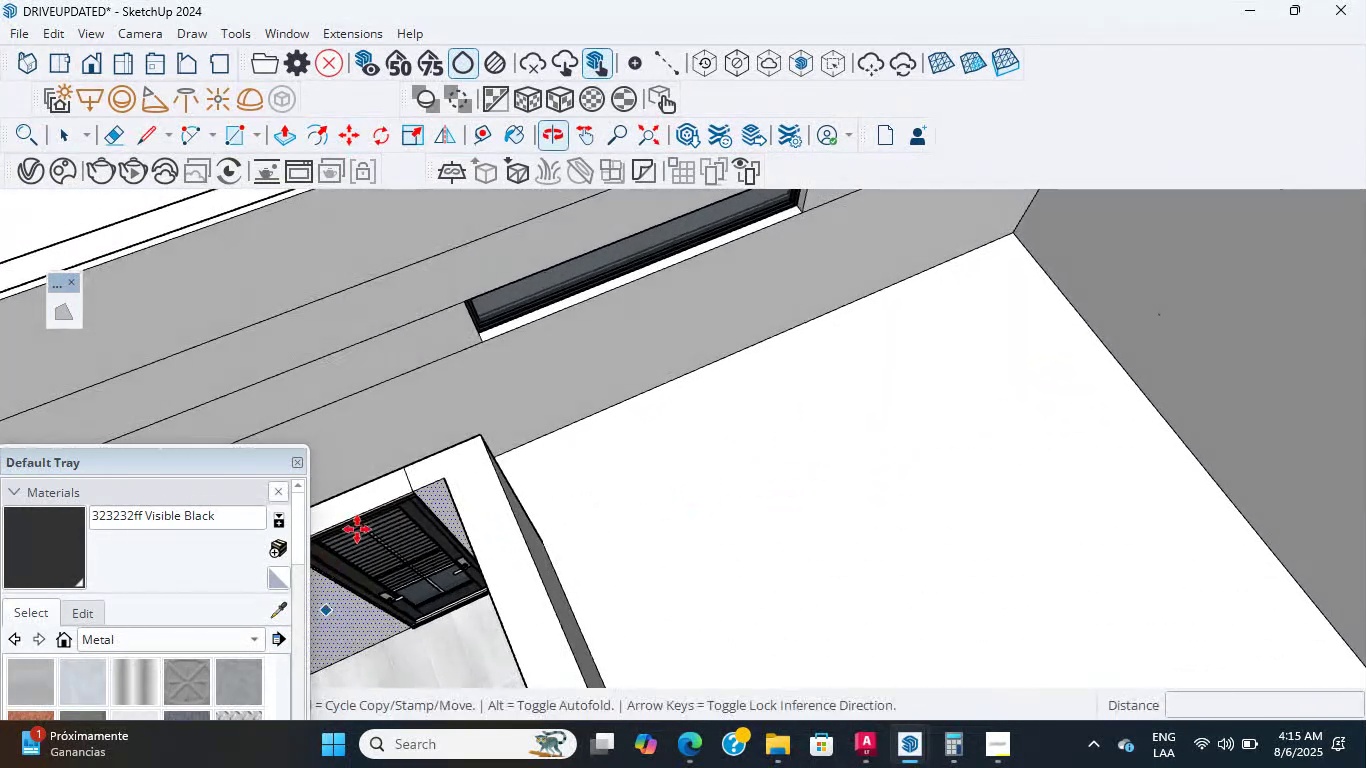 
scroll: coordinate [717, 471], scroll_direction: down, amount: 6.0
 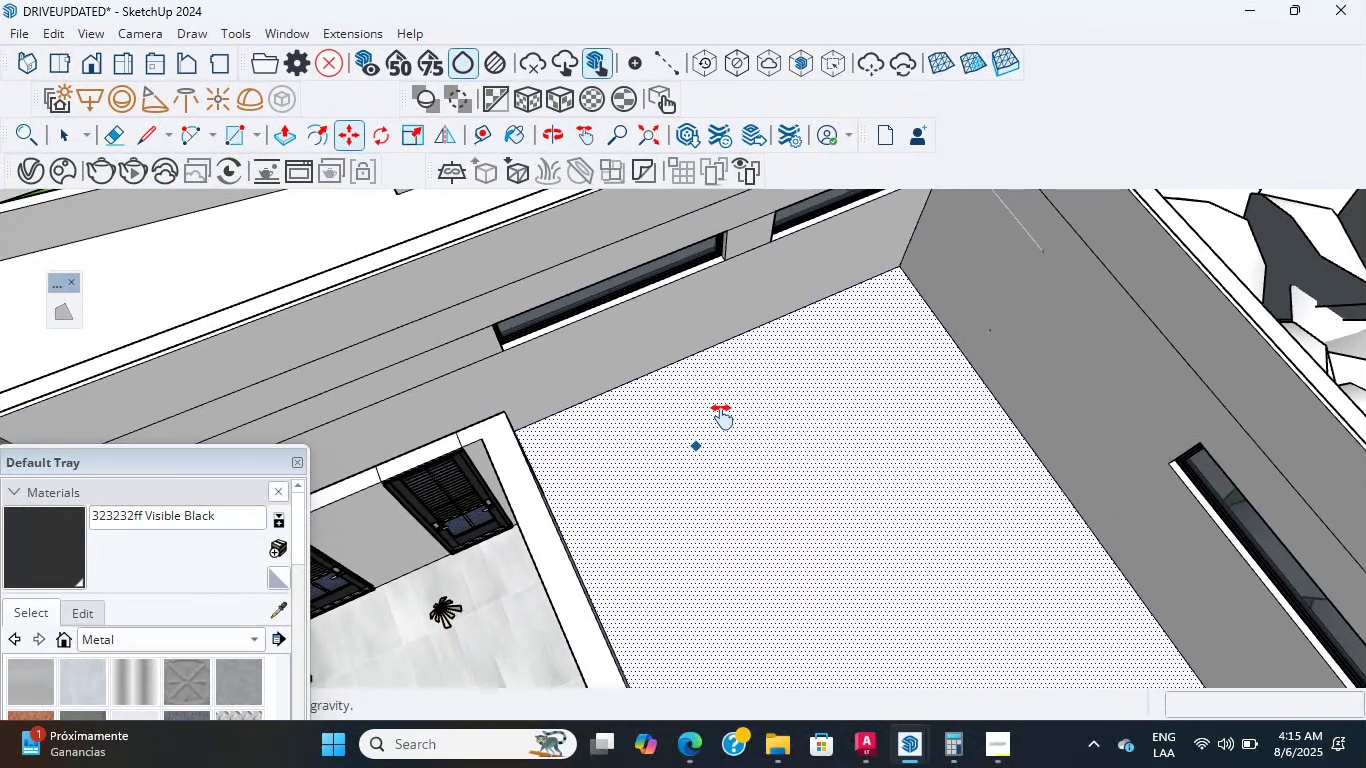 
hold_key(key=ShiftLeft, duration=0.75)
 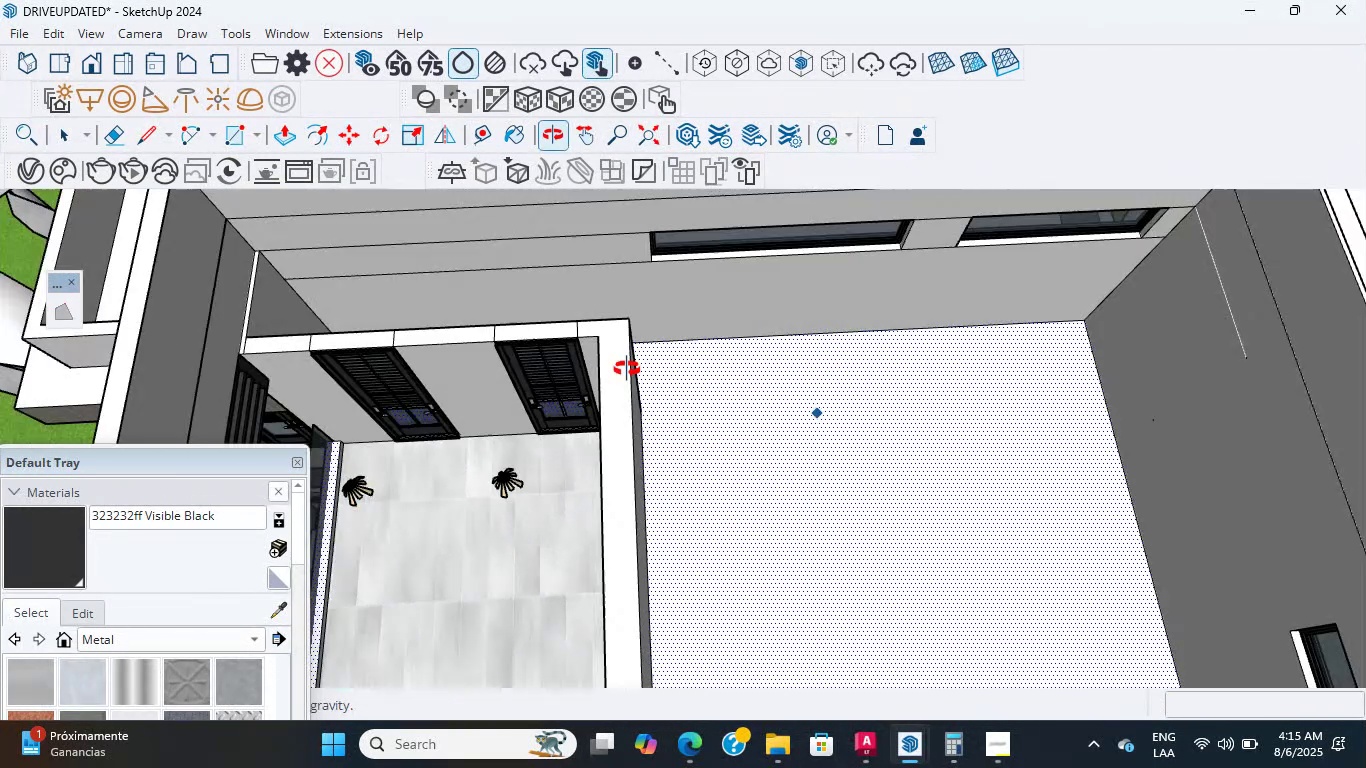 
scroll: coordinate [652, 338], scroll_direction: up, amount: 6.0
 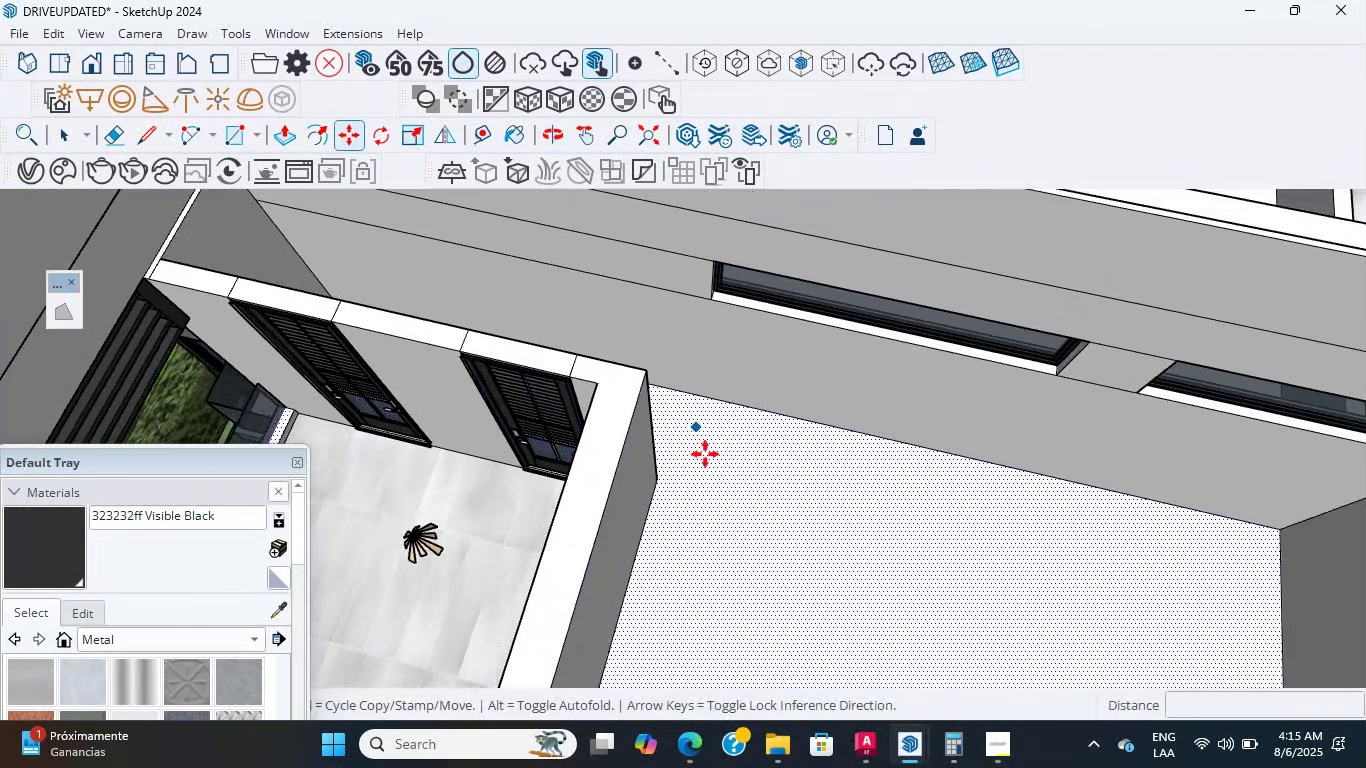 
hold_key(key=ShiftLeft, duration=0.57)
 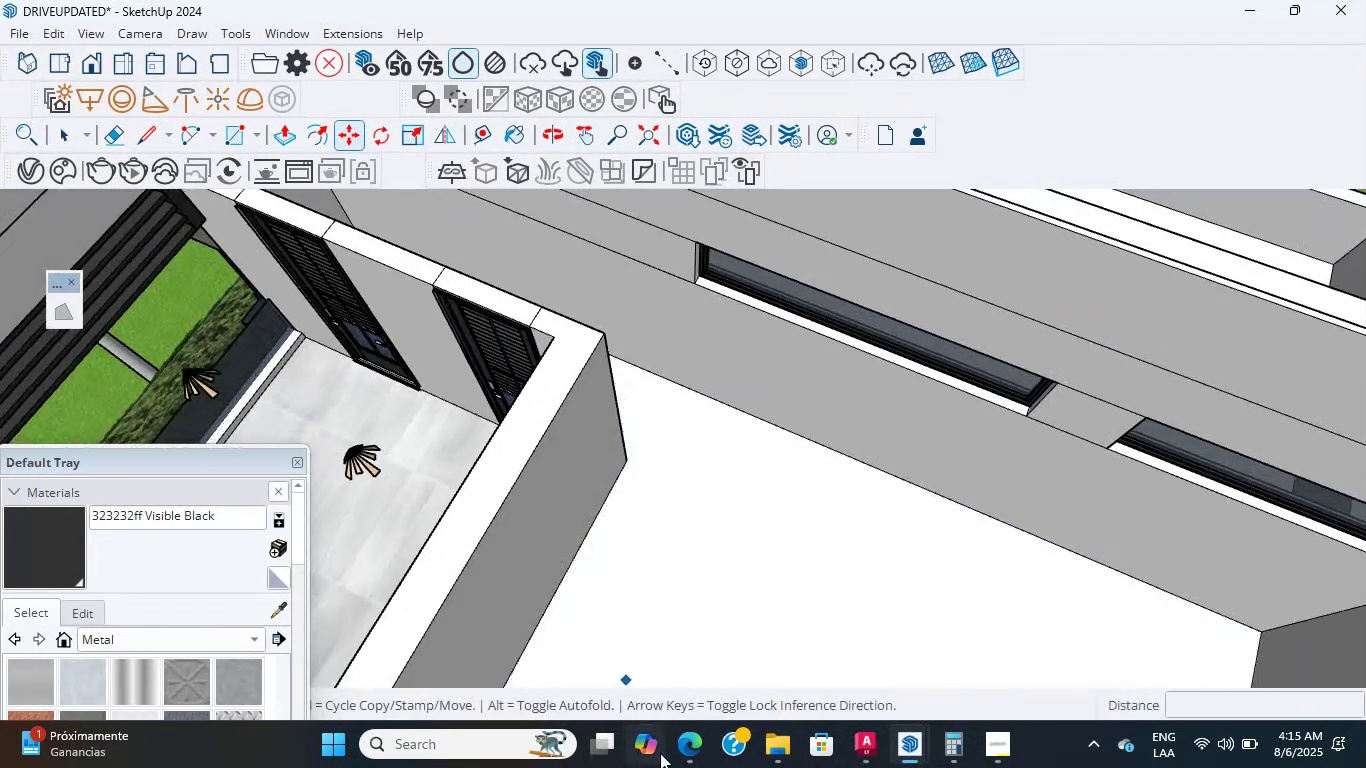 
left_click([693, 736])
 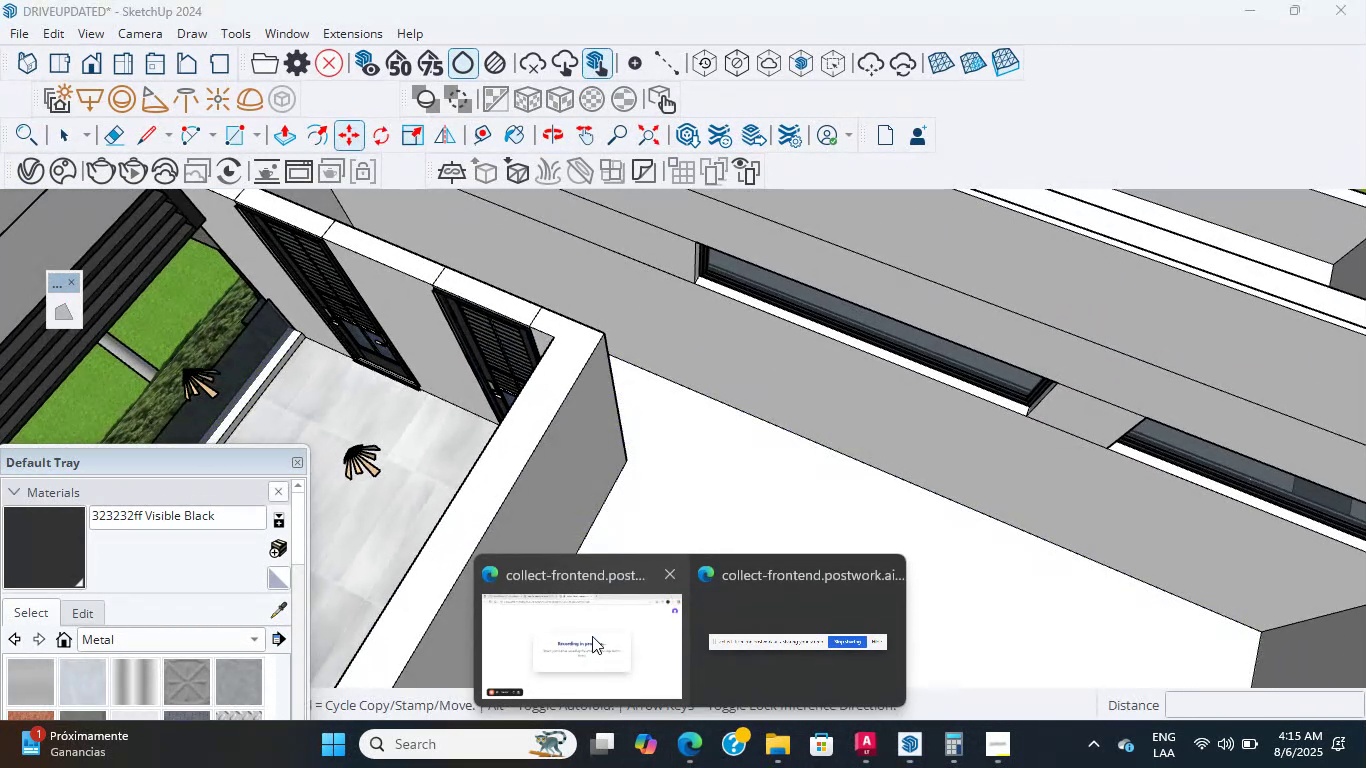 
left_click([582, 615])
 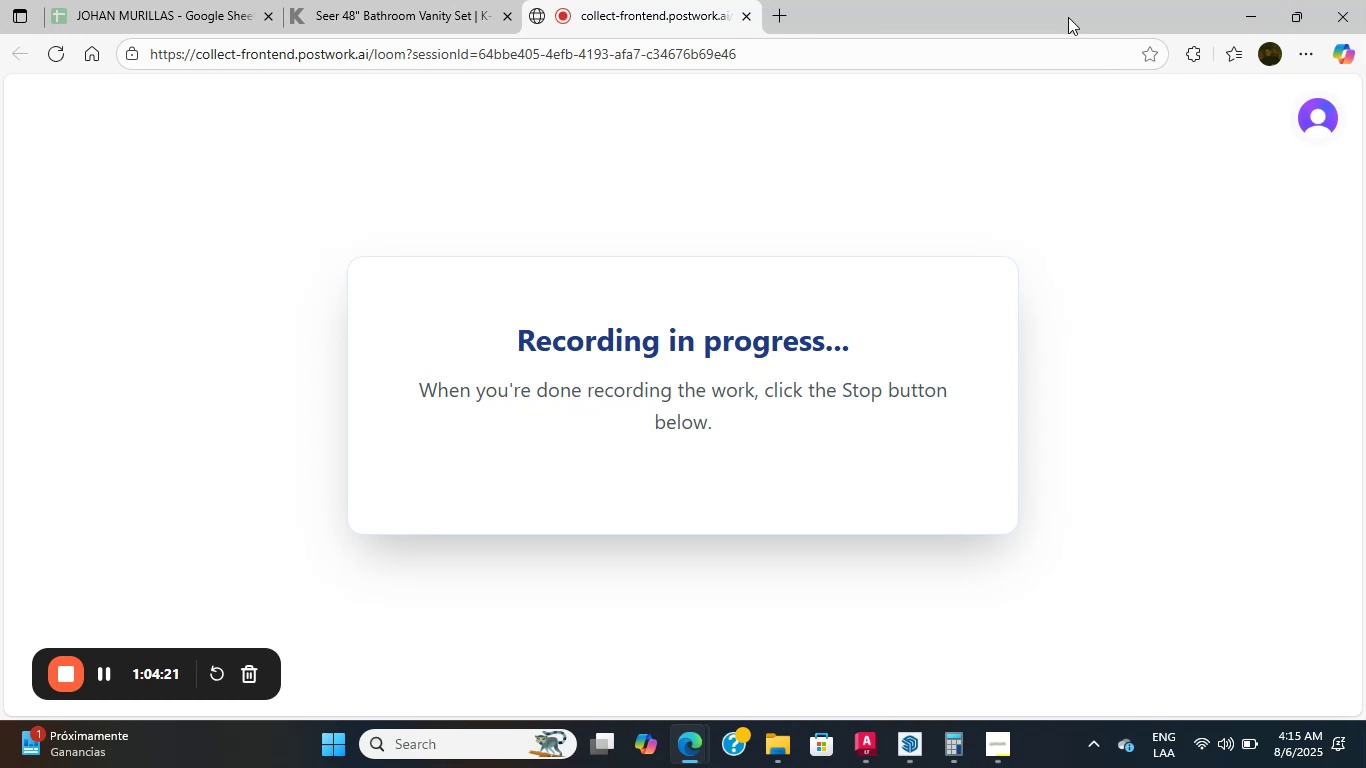 
left_click([329, 0])
 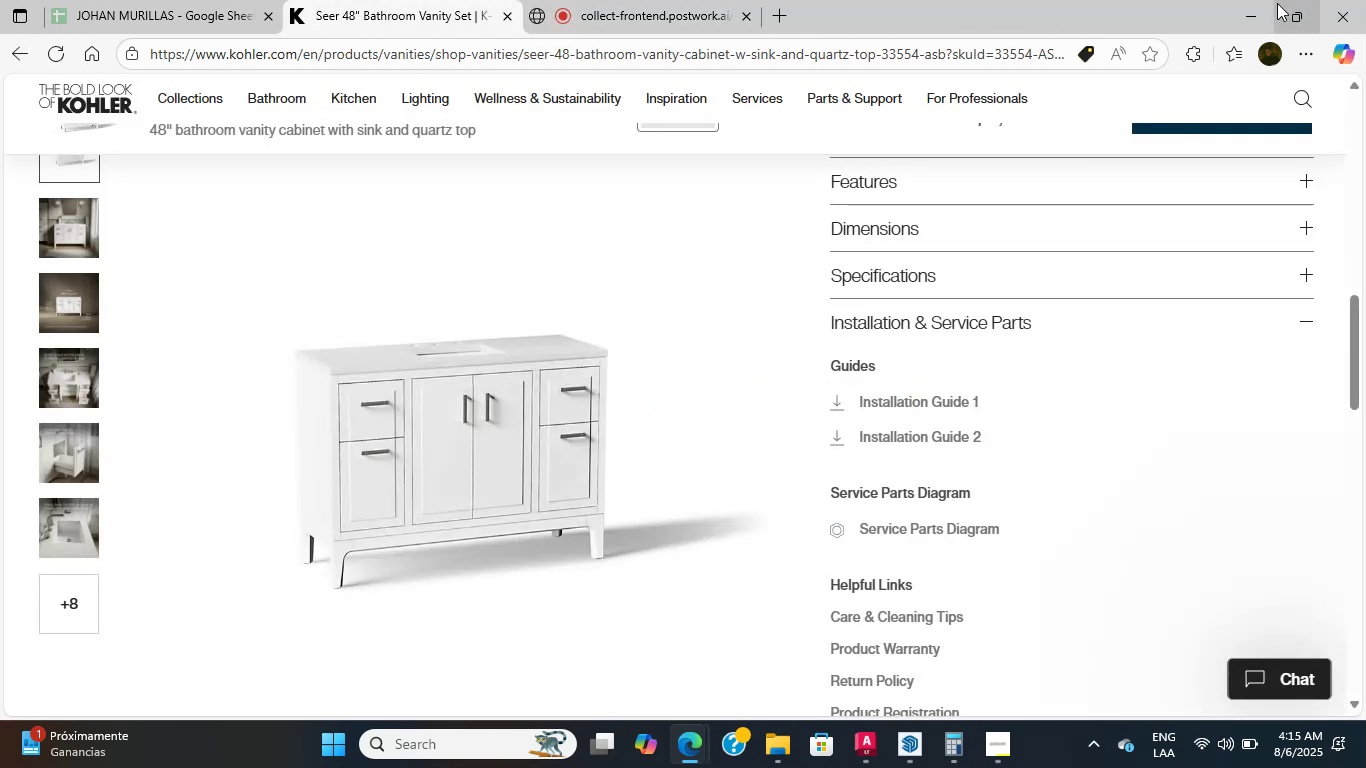 
left_click([1241, 9])
 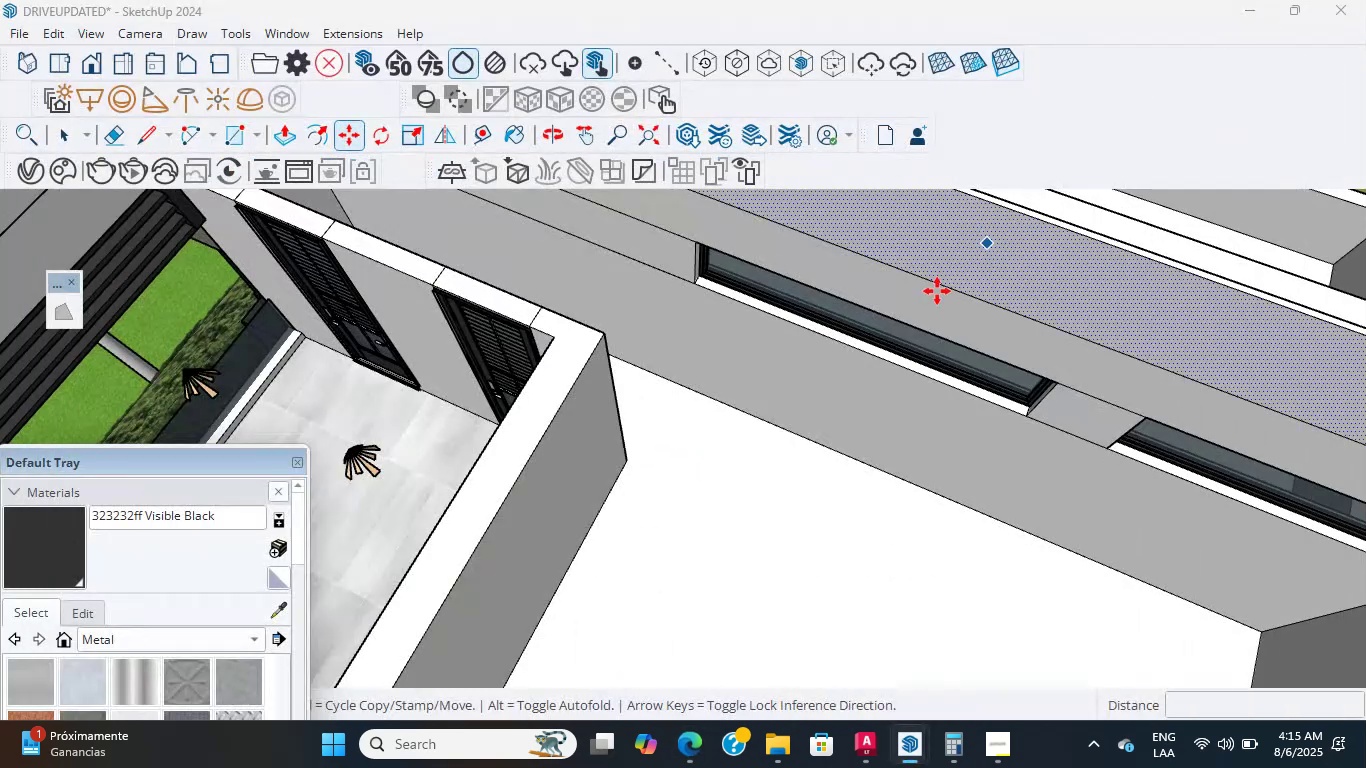 
scroll: coordinate [640, 519], scroll_direction: down, amount: 4.0
 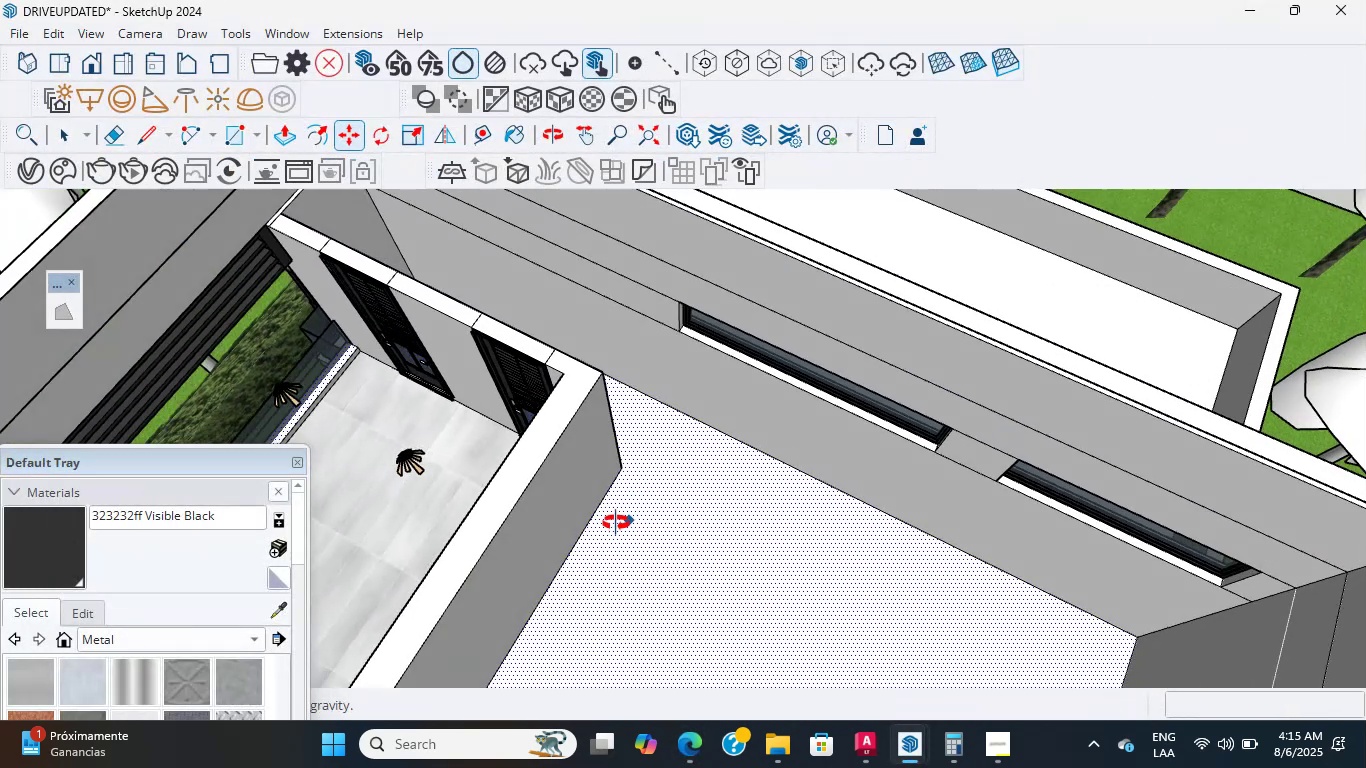 
scroll: coordinate [616, 523], scroll_direction: up, amount: 4.0
 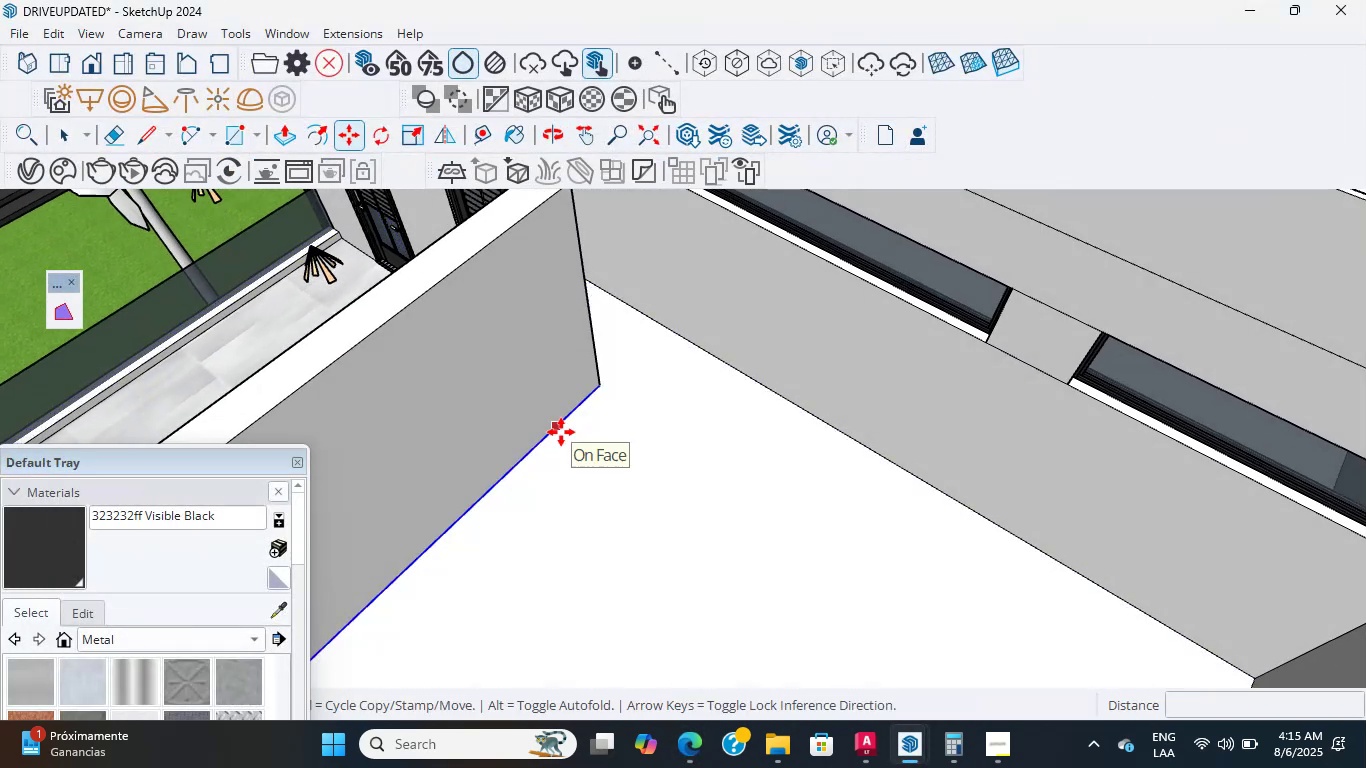 
middle_click([561, 432])
 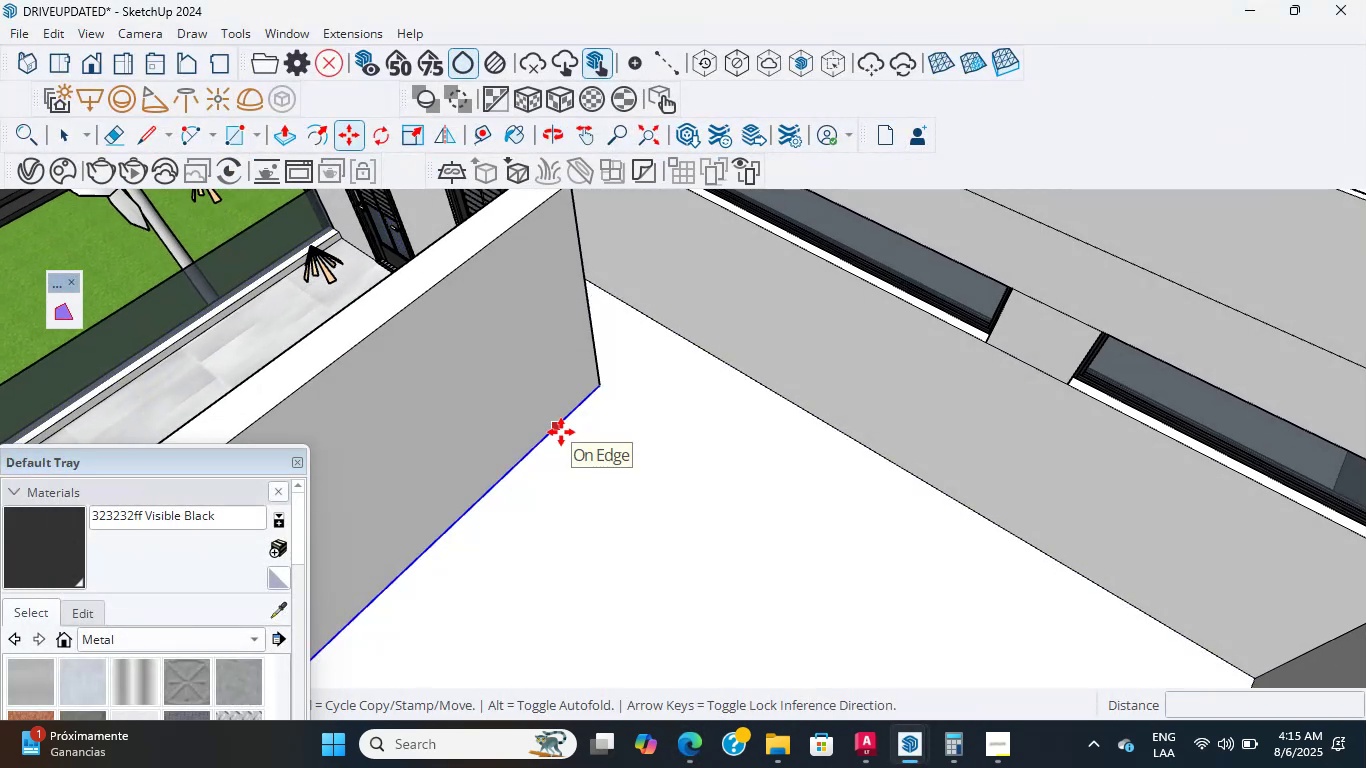 
middle_click([561, 434])
 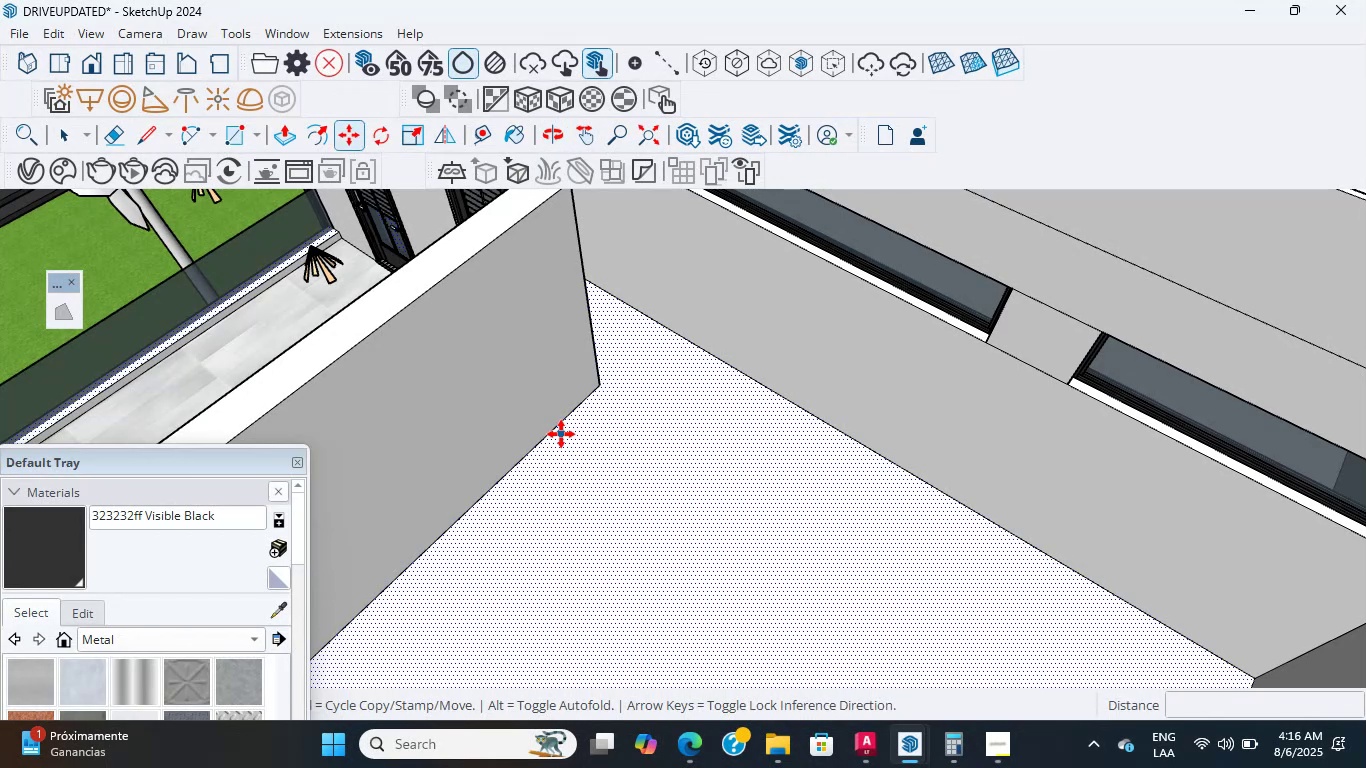 
wait(13.0)
 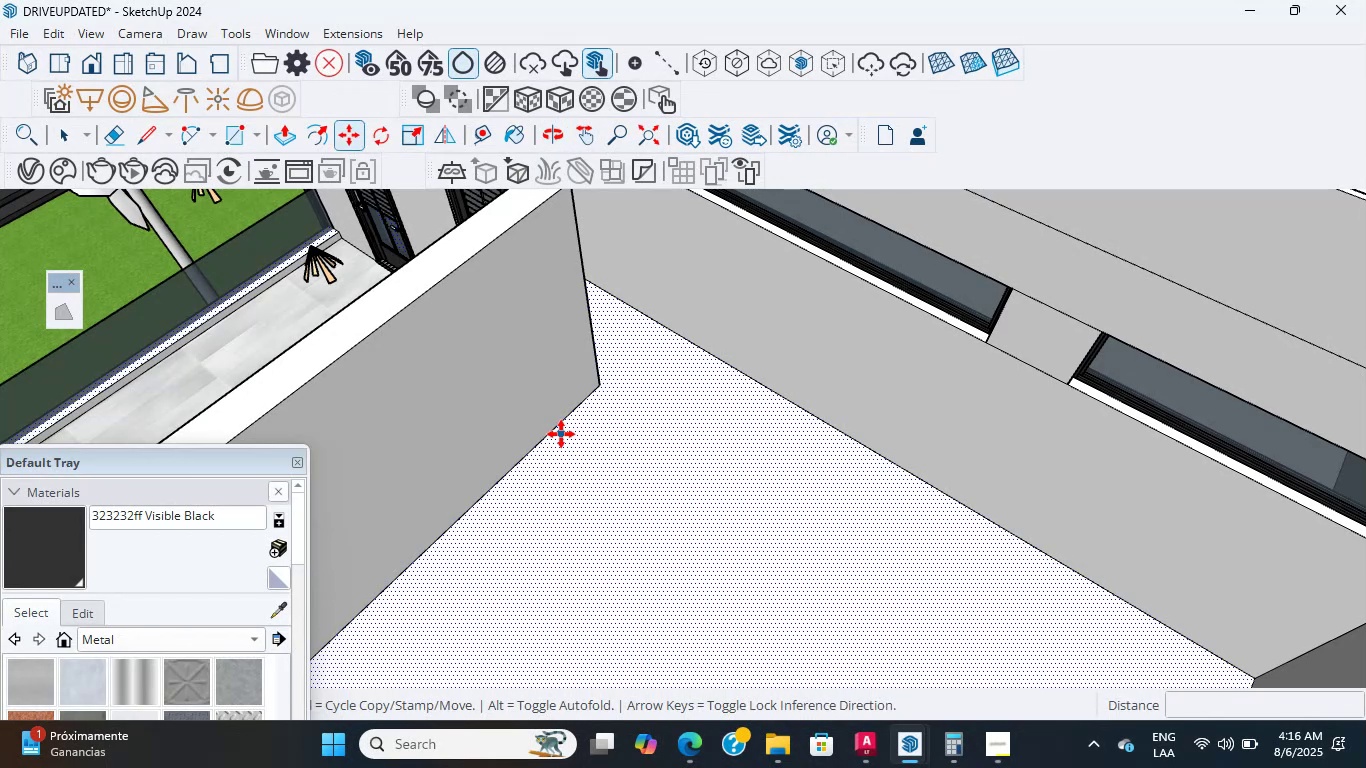 
scroll: coordinate [561, 434], scroll_direction: up, amount: 1.0
 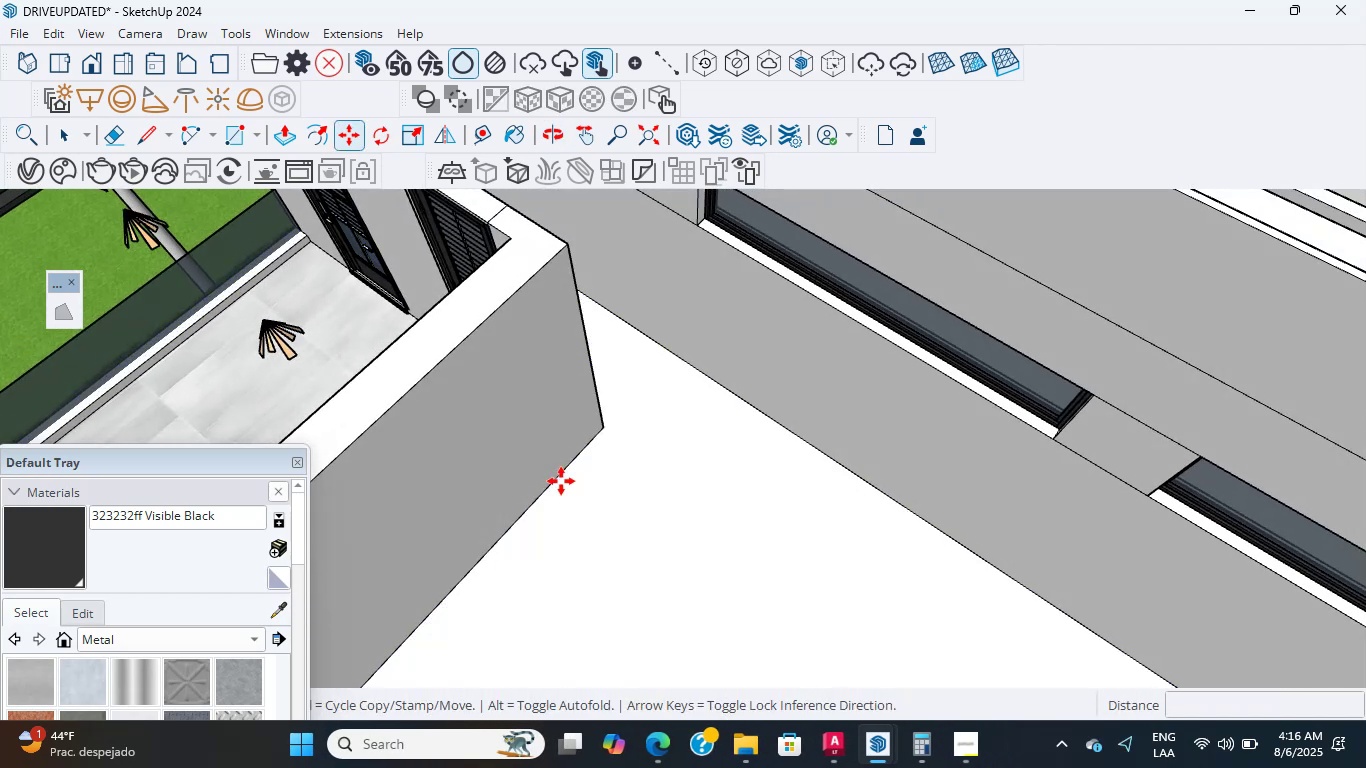 
wait(10.87)
 